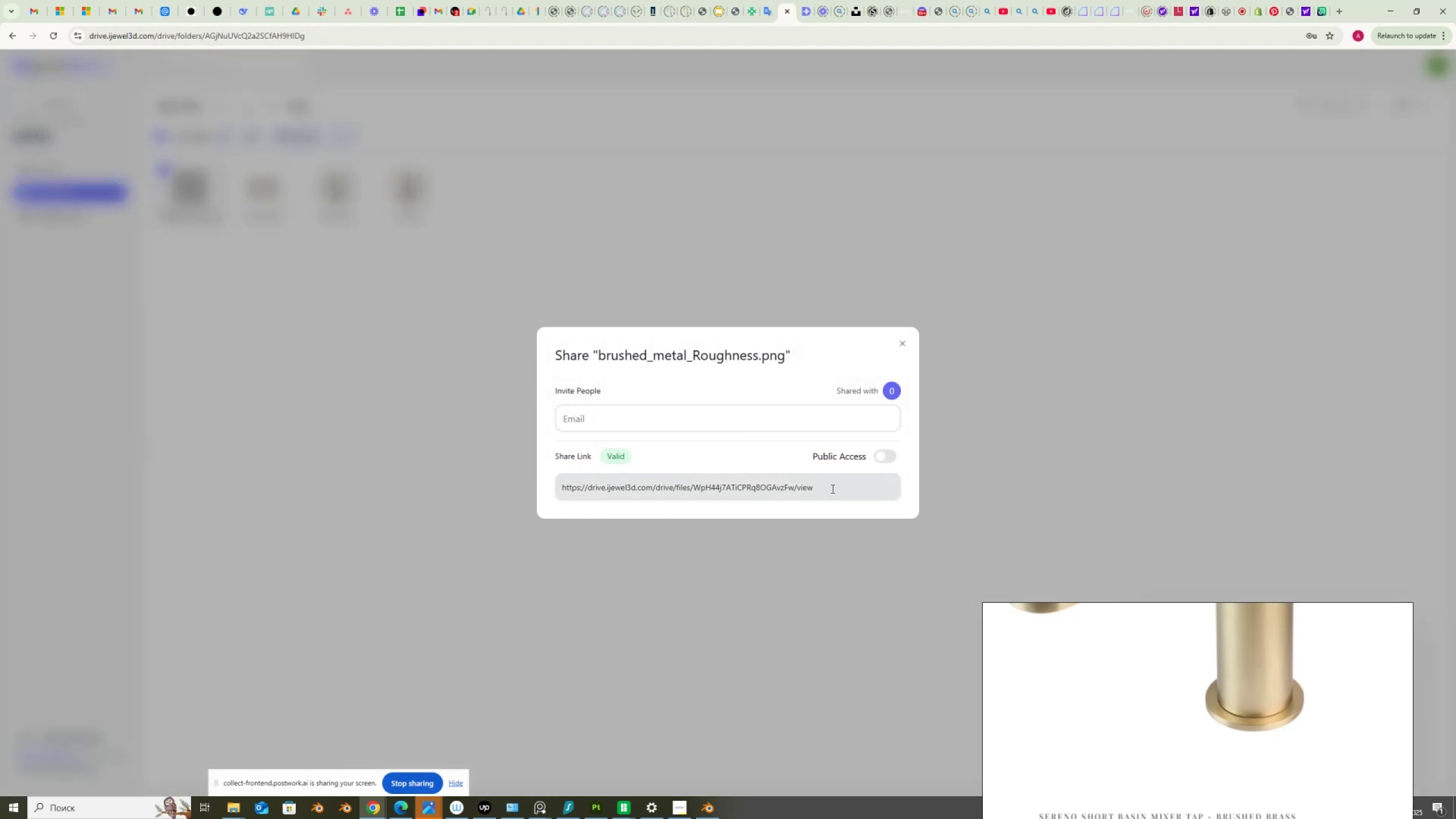 
wait(5.61)
 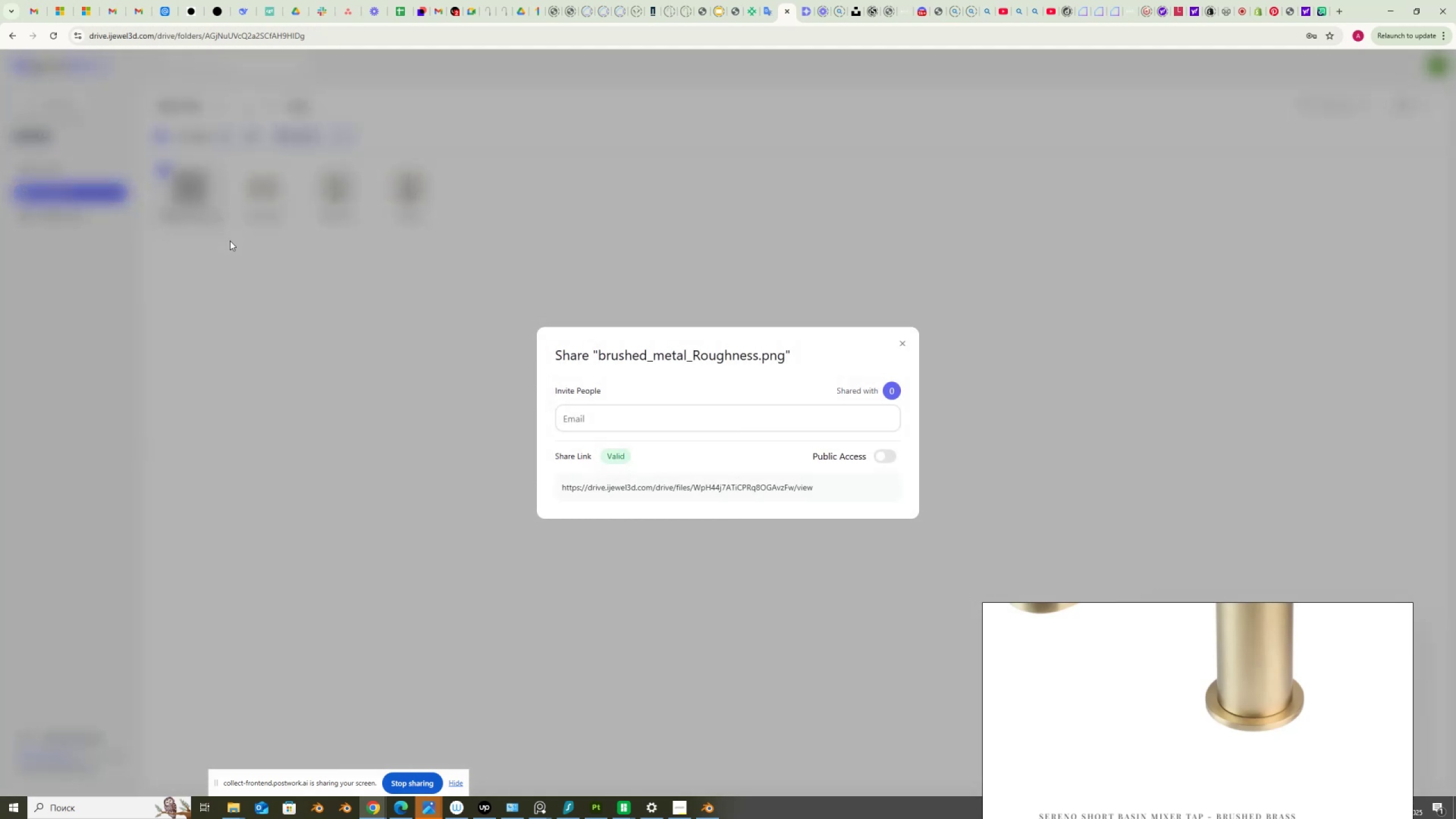 
left_click_drag(start_coordinate=[833, 486], to_coordinate=[466, 473])
 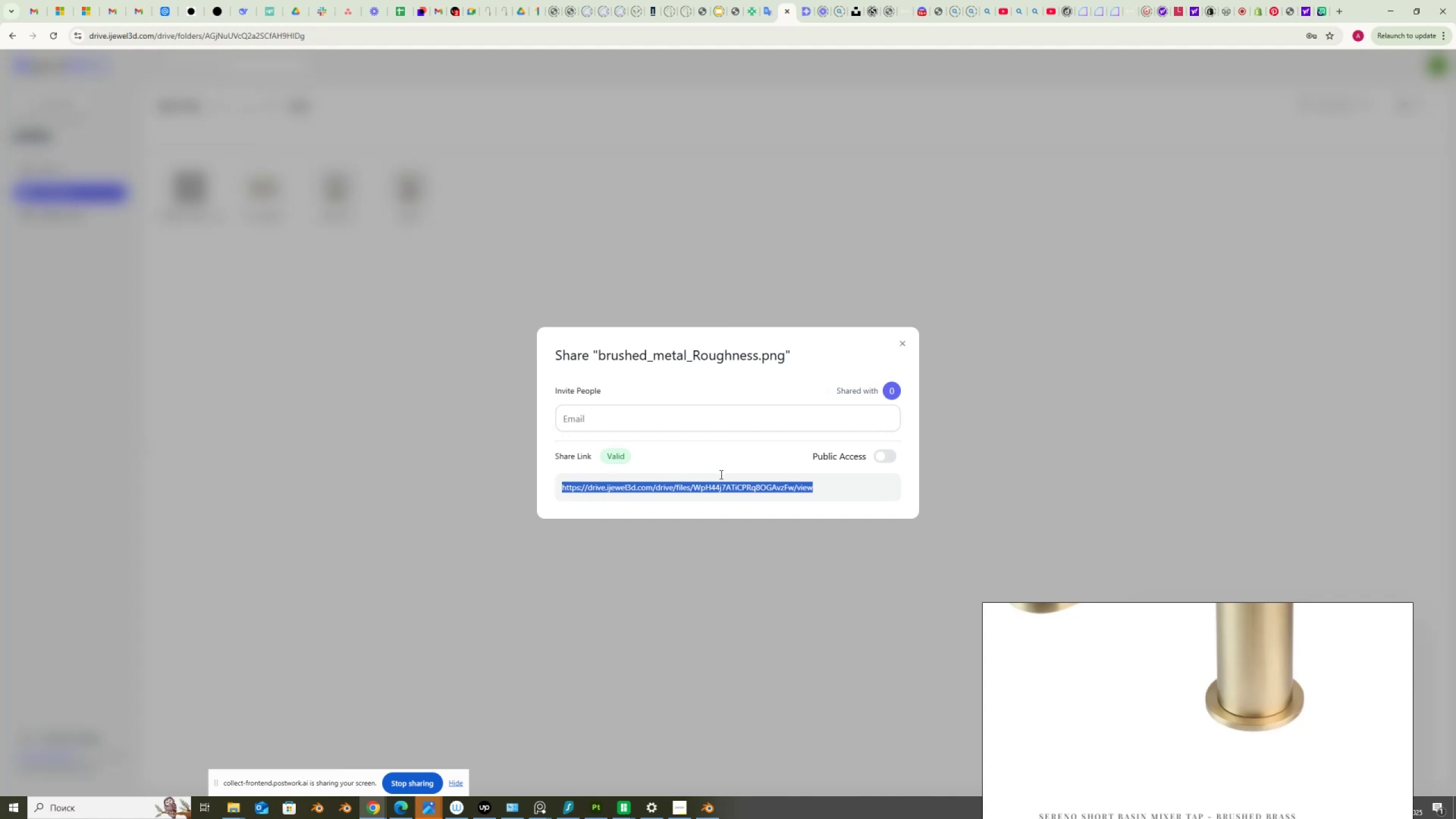 
hold_key(key=ControlLeft, duration=0.46)
 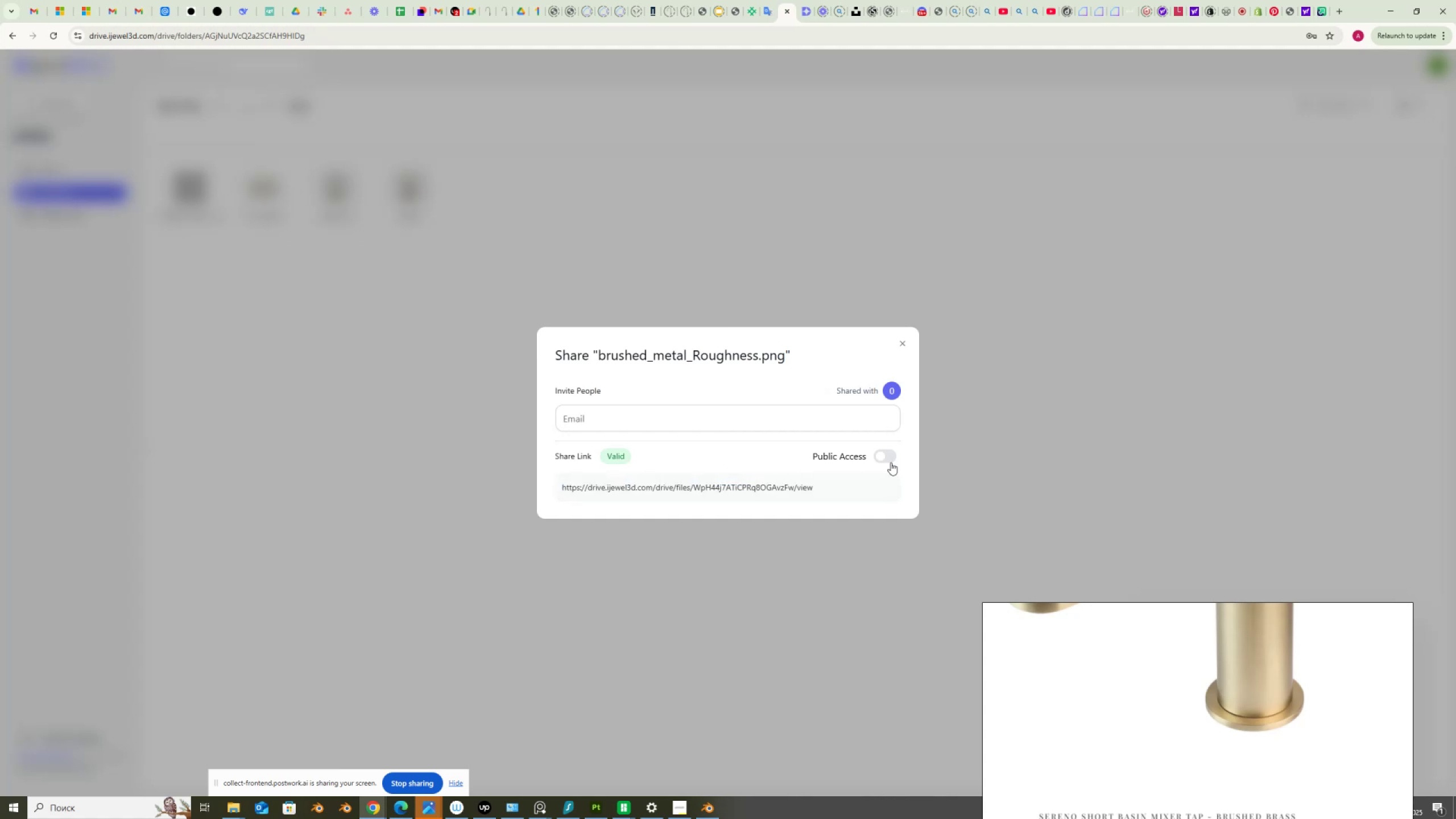 
double_click([891, 460])
 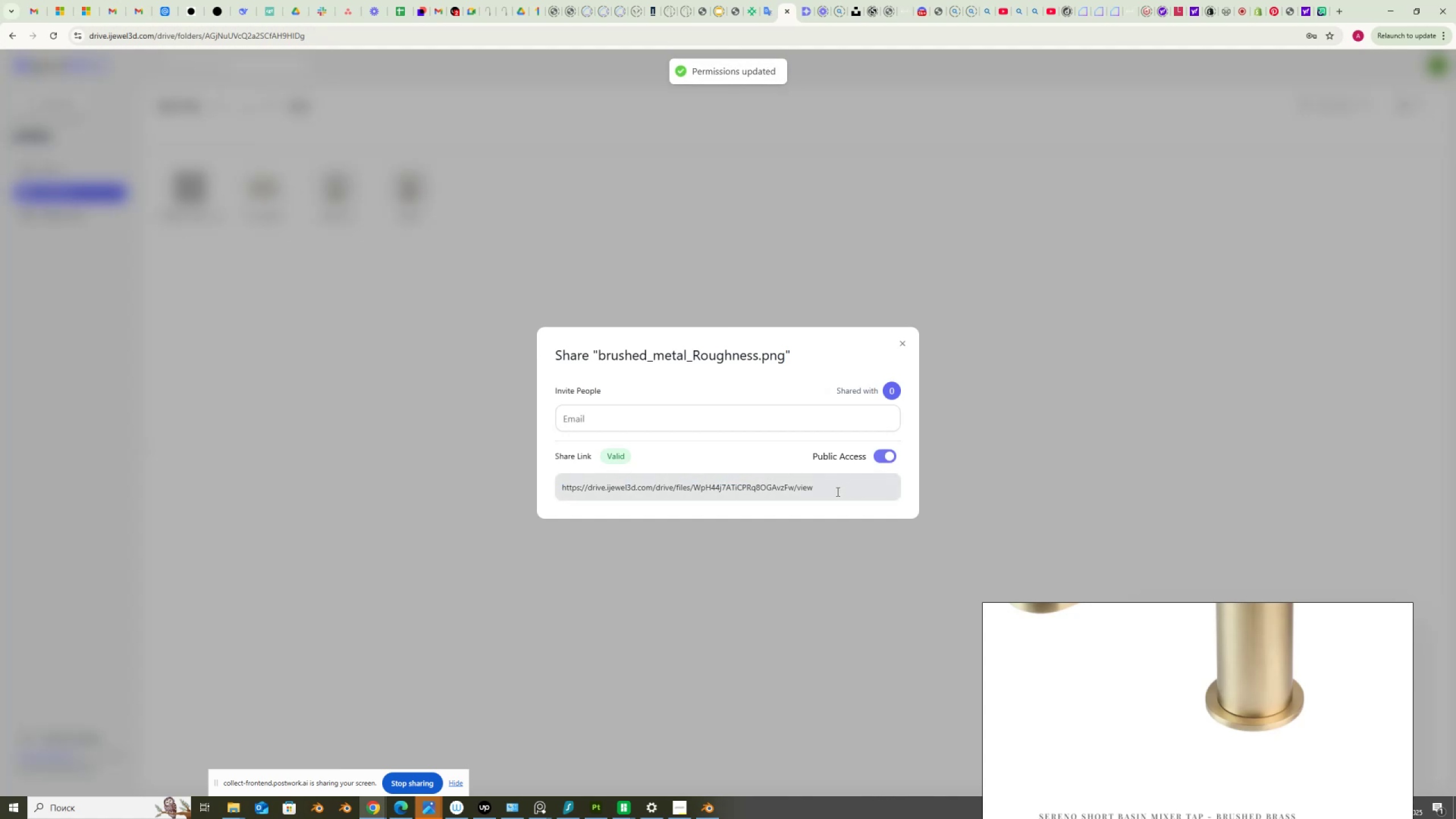 
left_click_drag(start_coordinate=[837, 491], to_coordinate=[474, 498])
 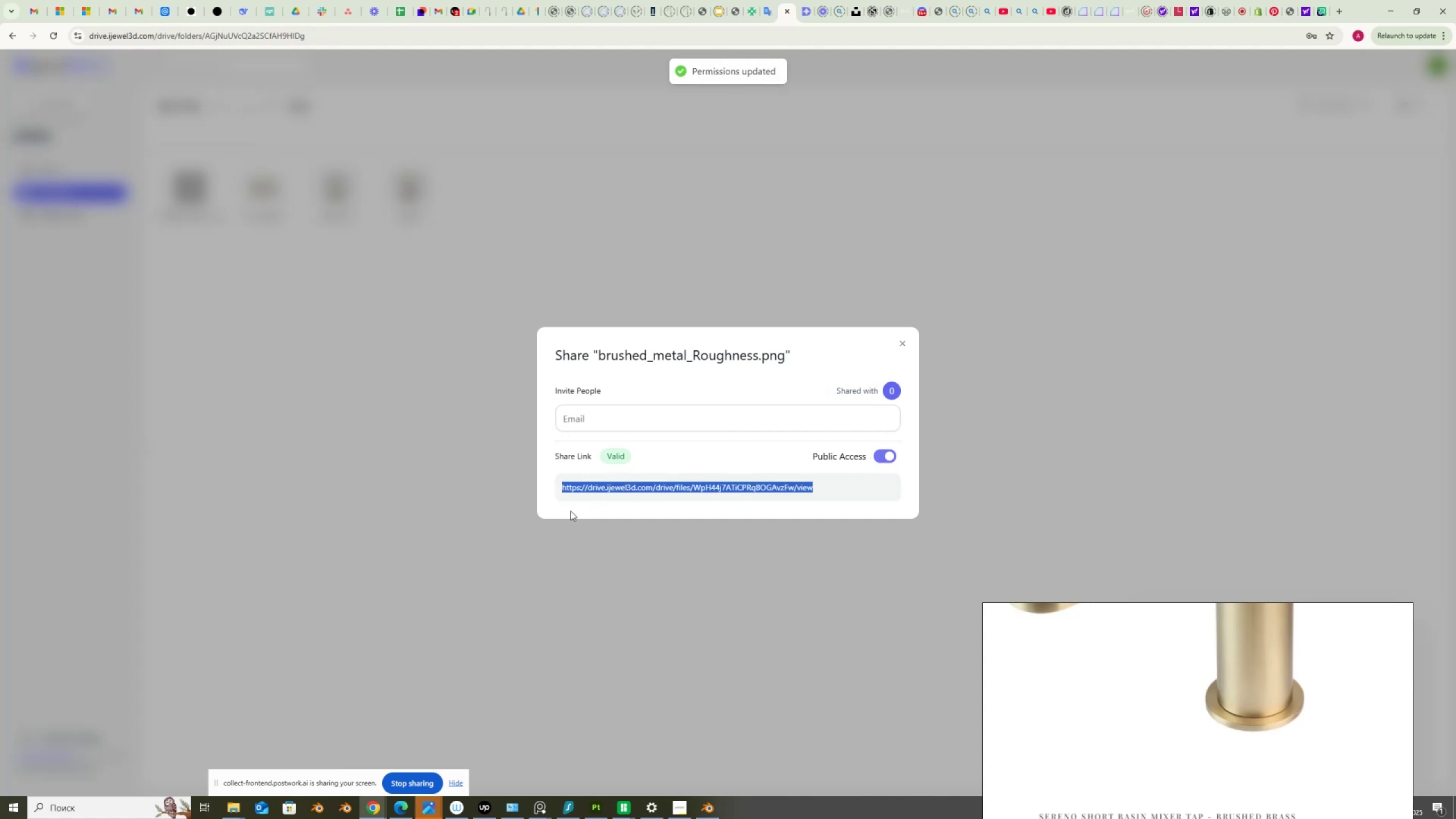 
key(Control+C)
 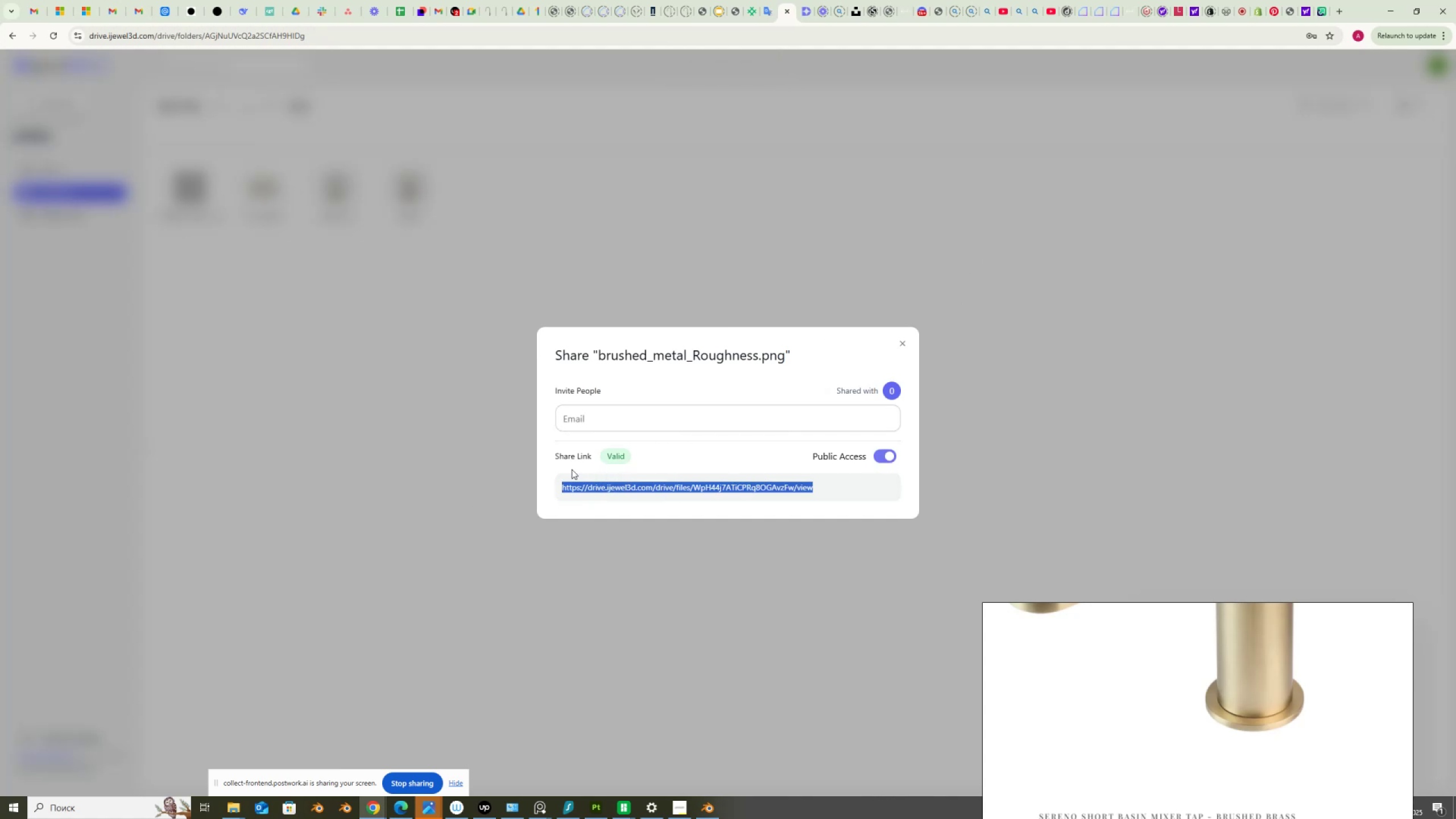 
left_click([574, 457])
 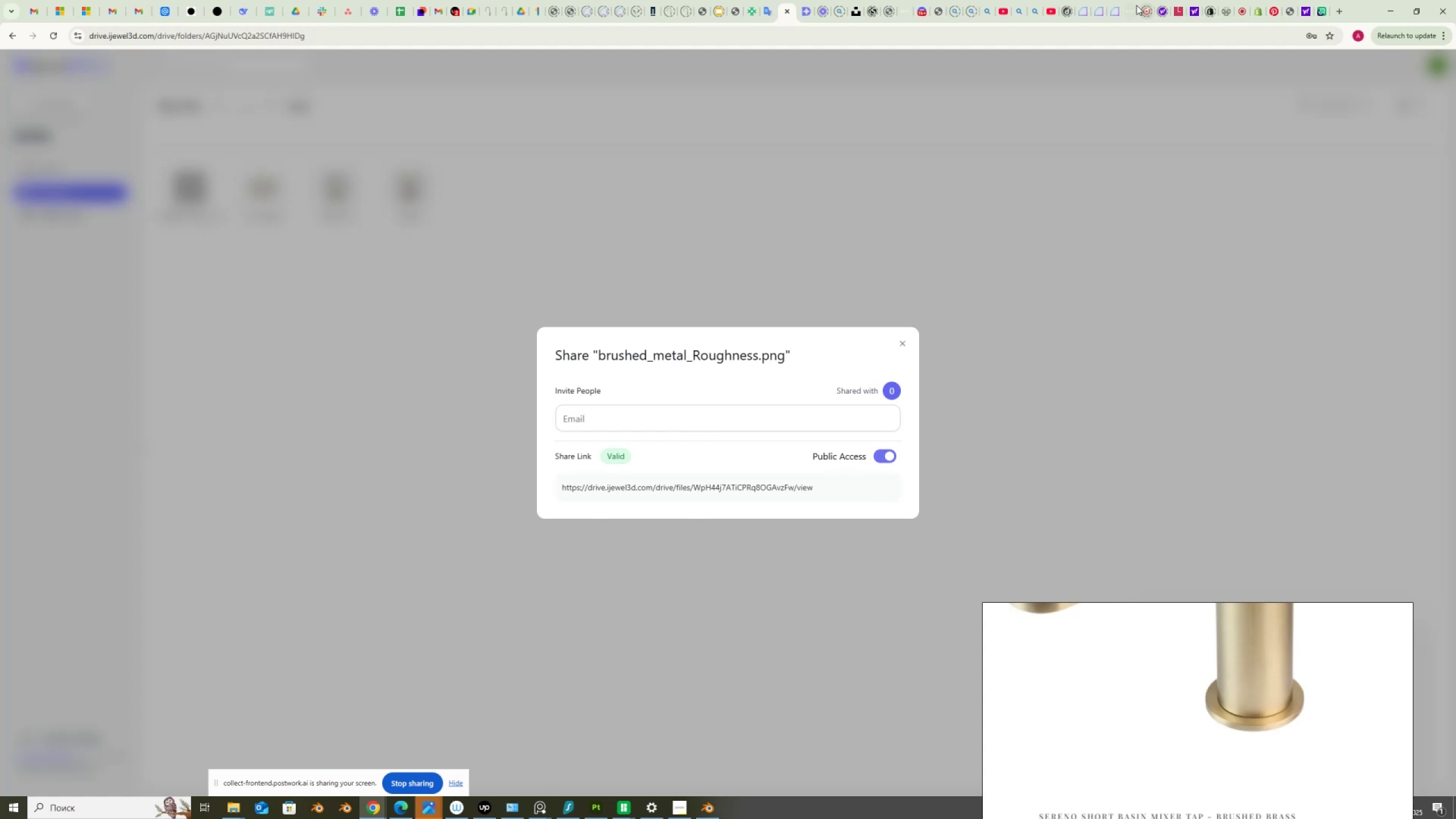 
left_click([1116, 14])
 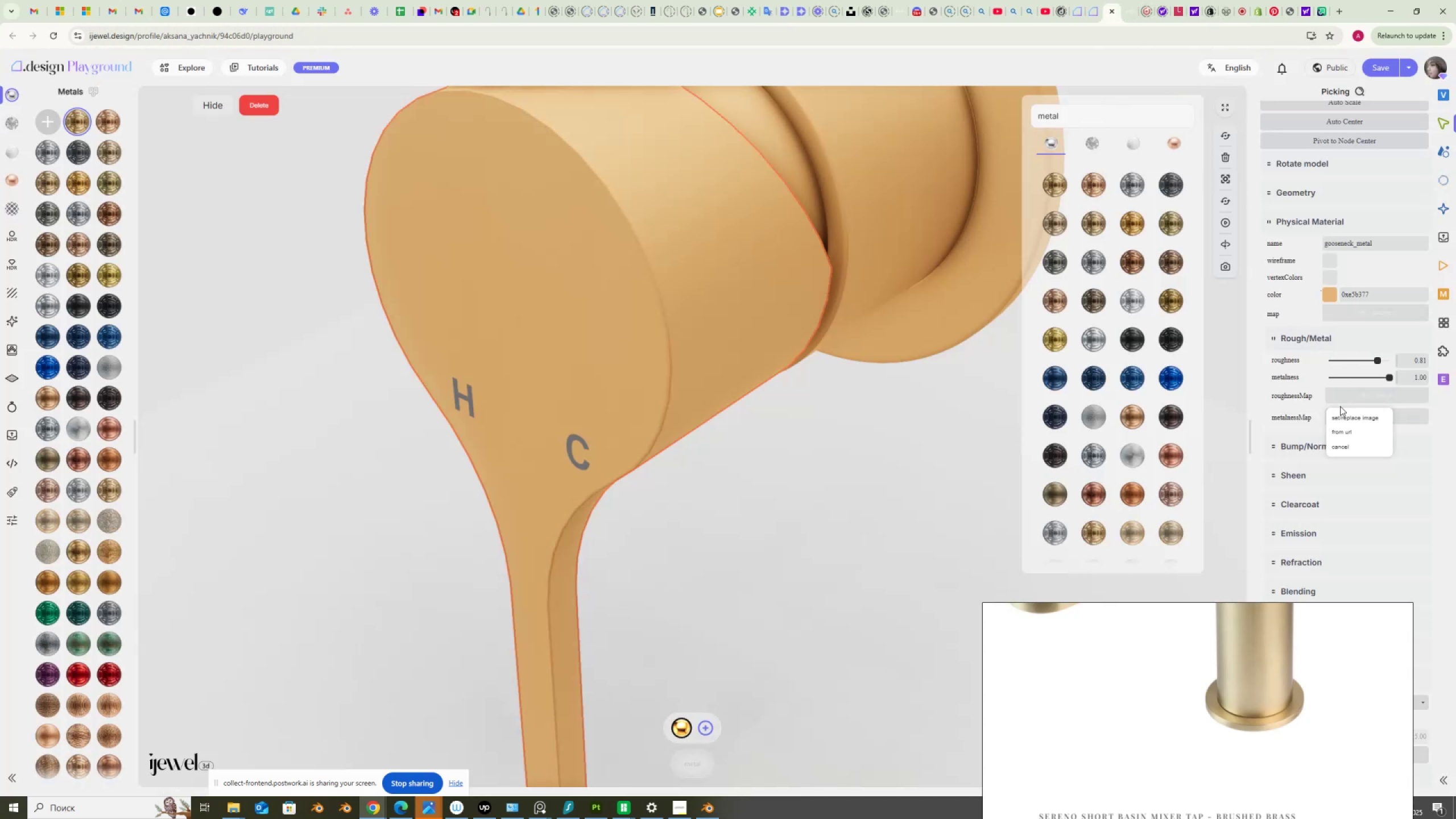 
left_click([1343, 426])
 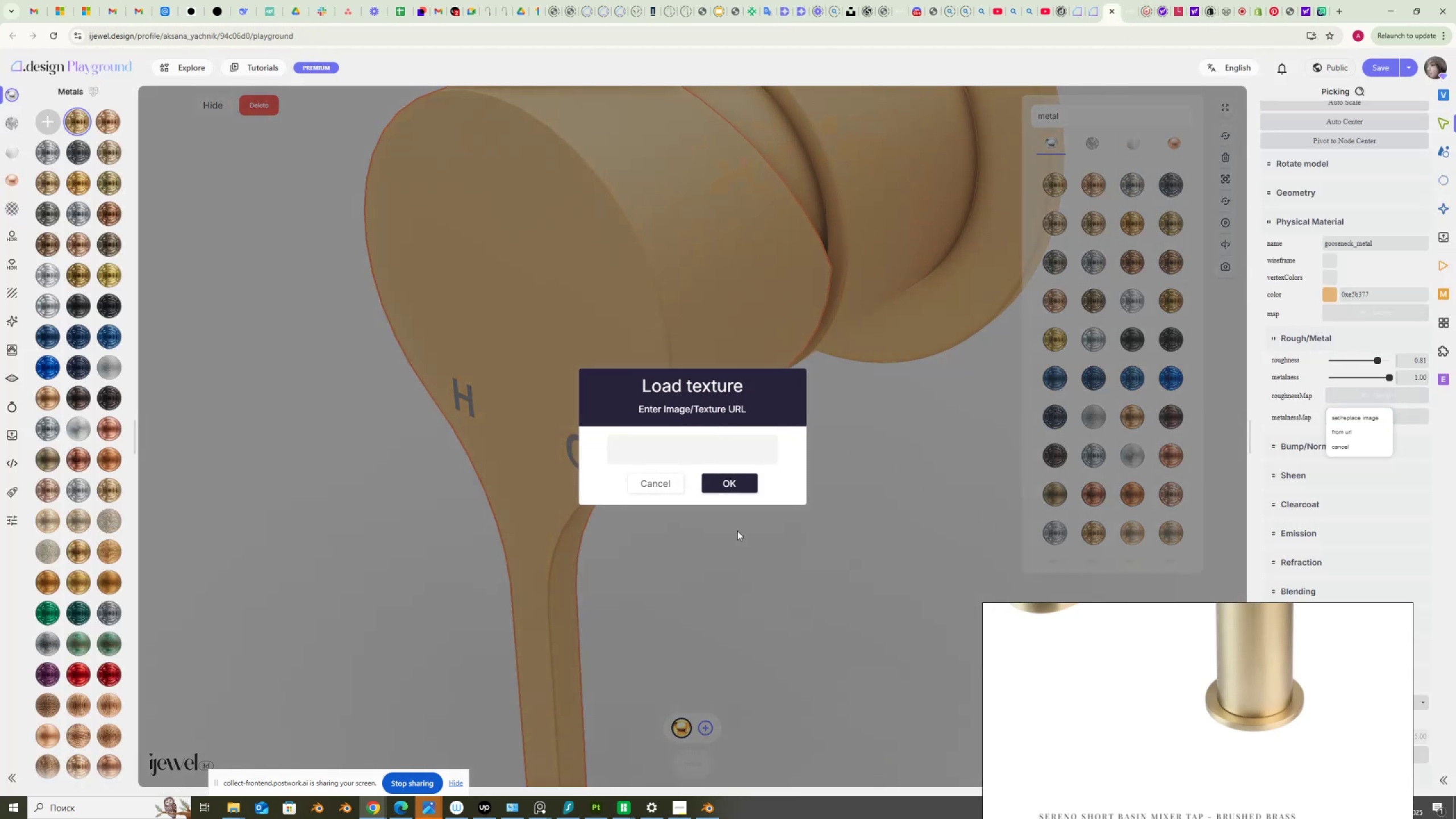 
key(Control+ControlLeft)
 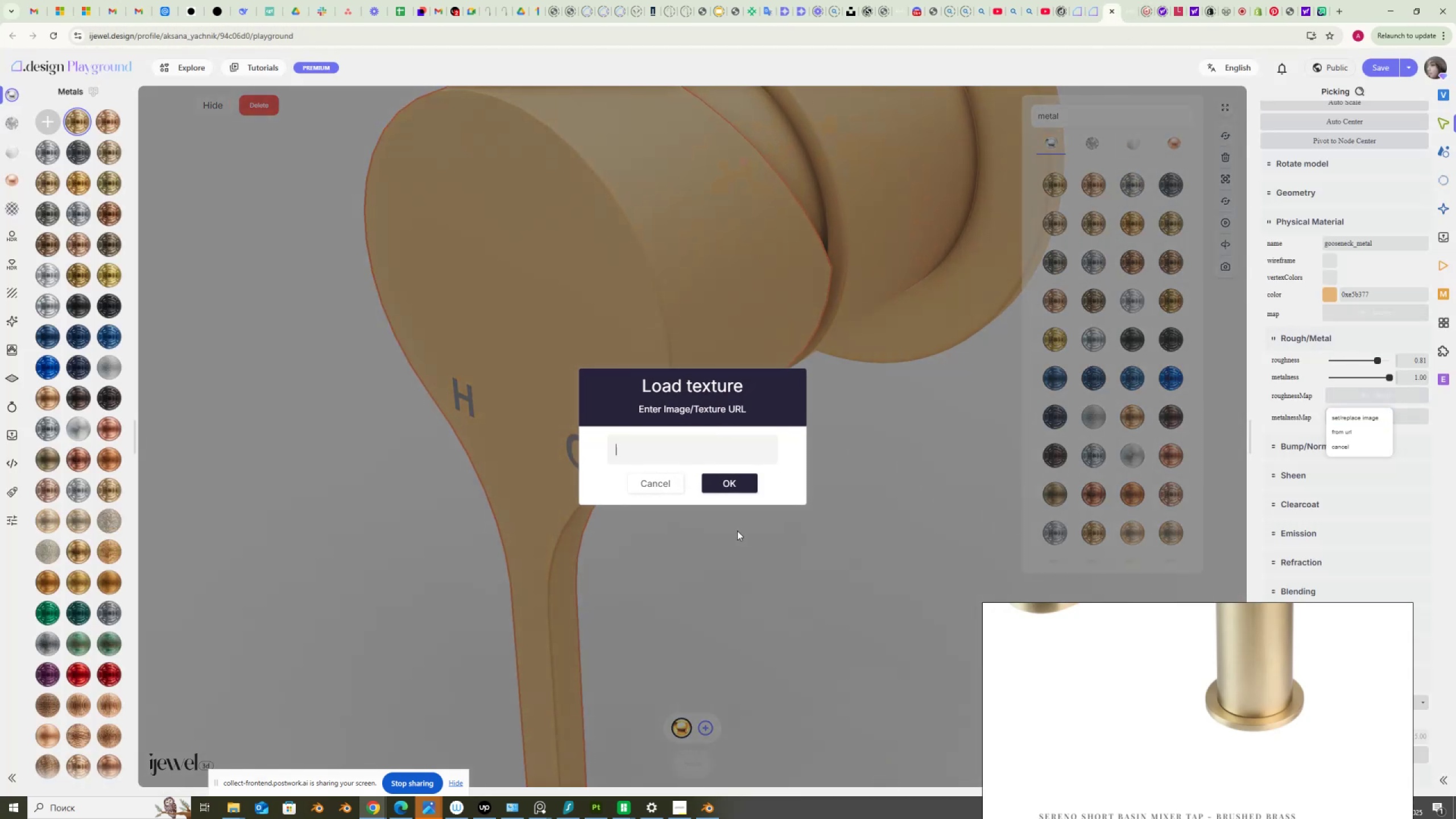 
key(V)
 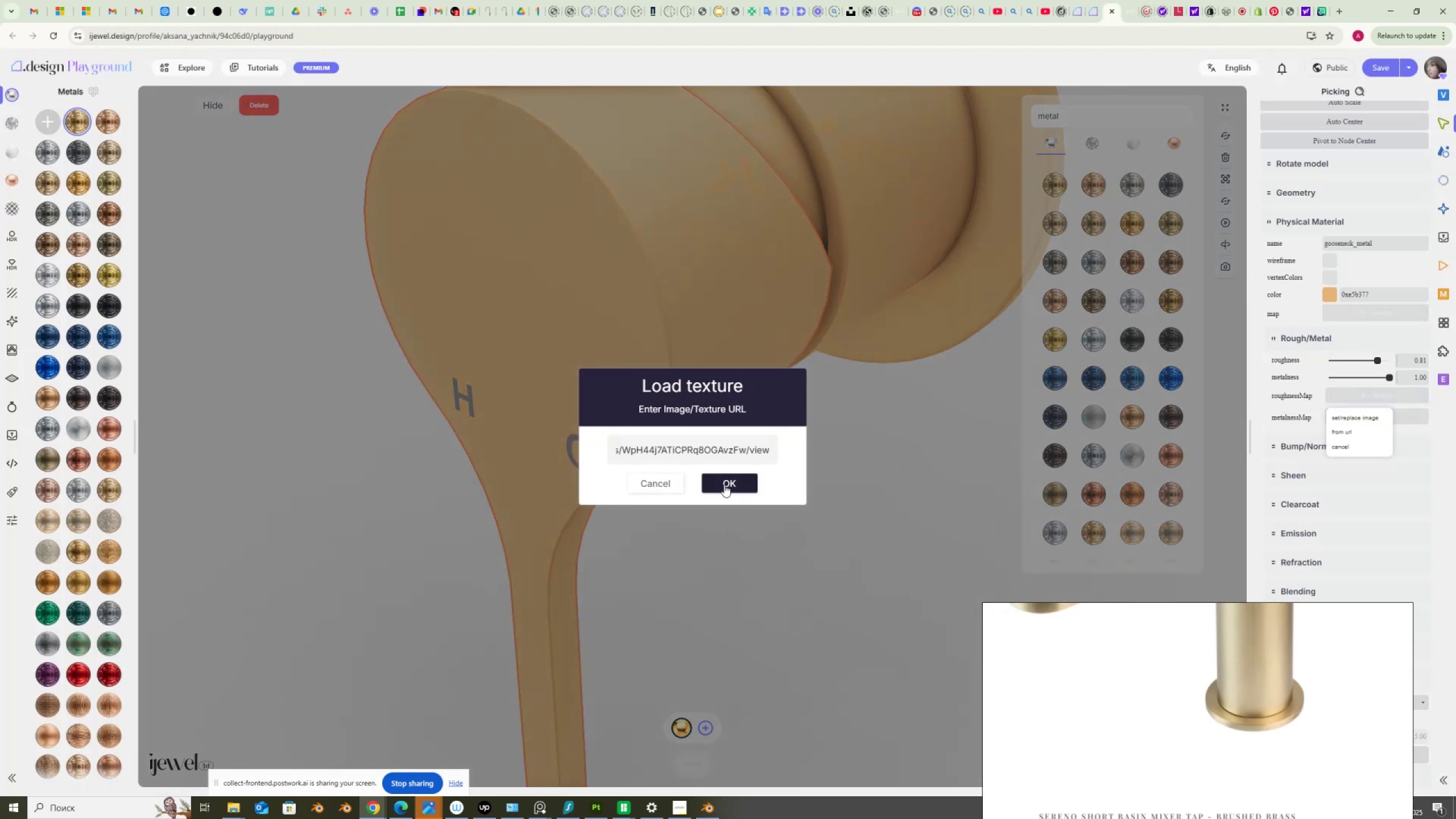 
left_click([726, 481])
 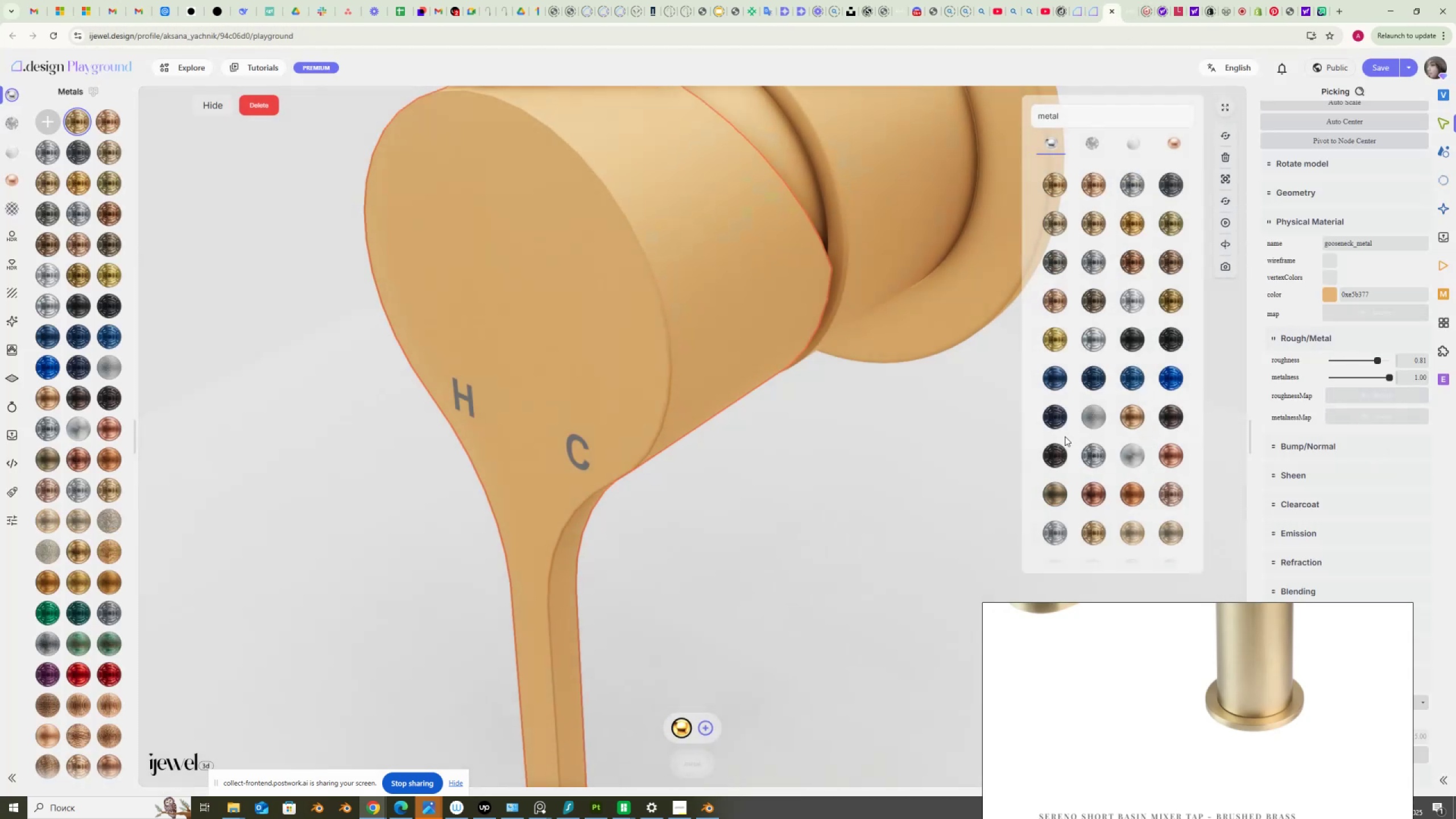 
scroll: coordinate [1375, 392], scroll_direction: none, amount: 0.0
 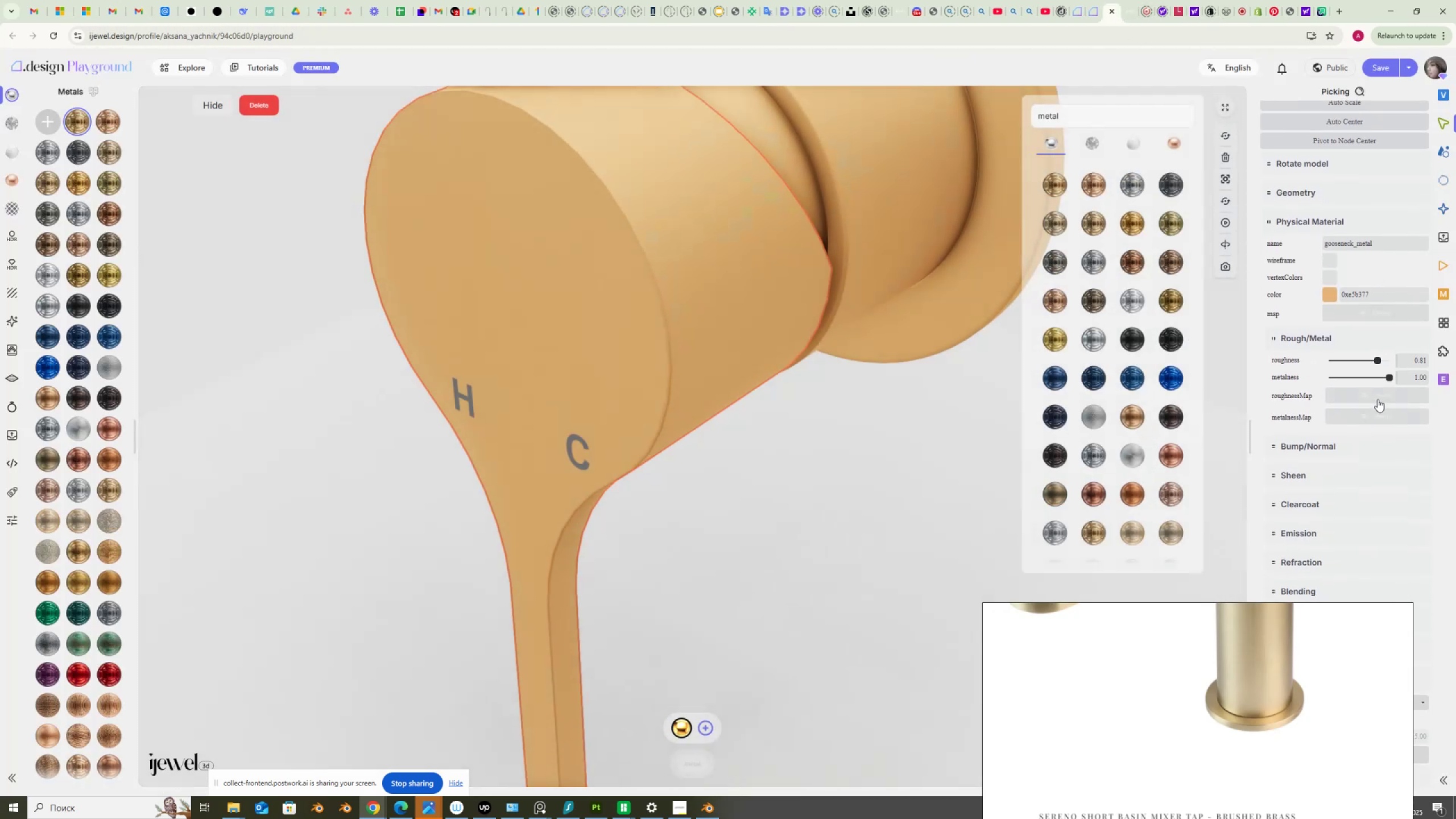 
left_click([1378, 399])
 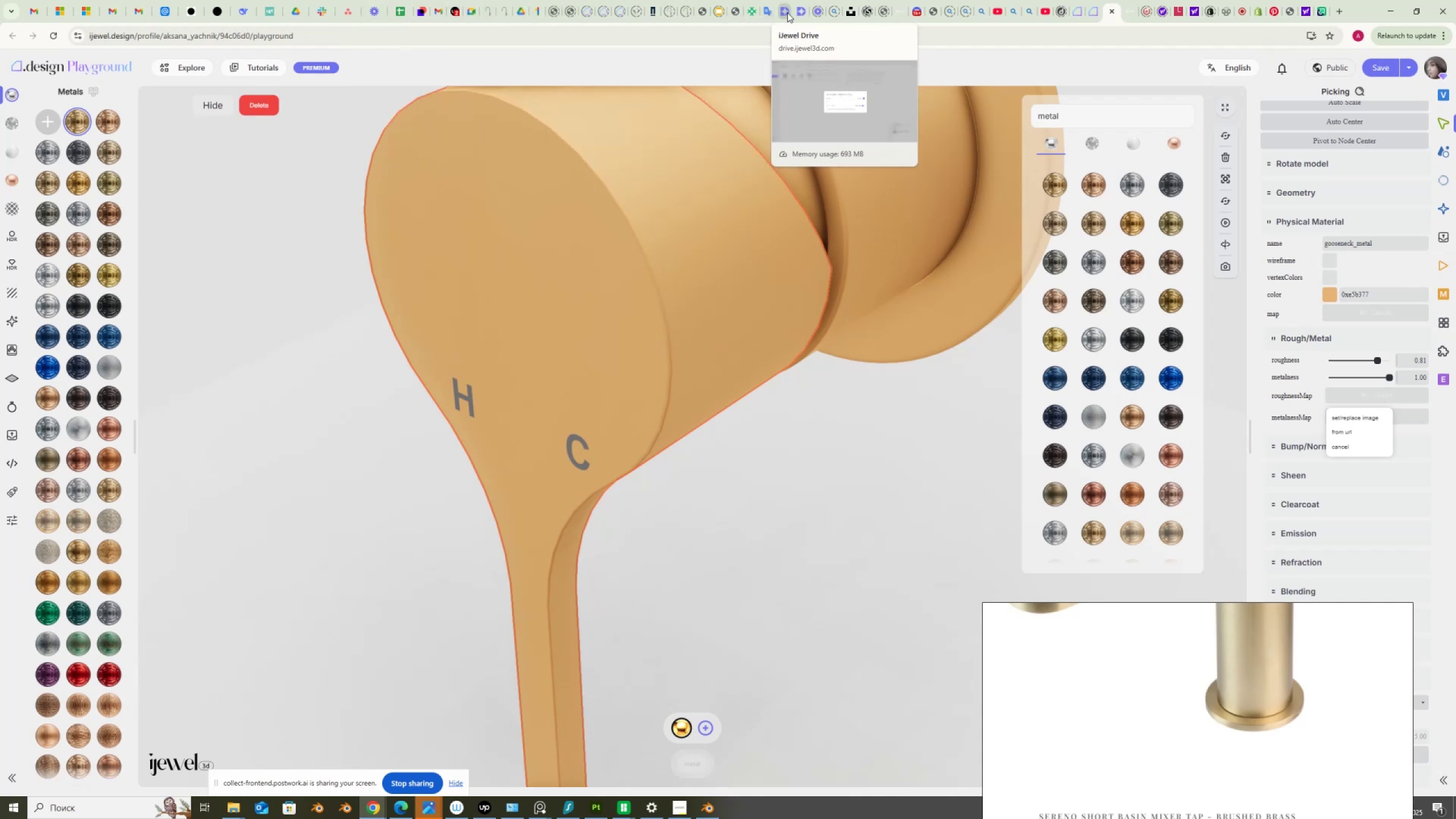 
wait(6.97)
 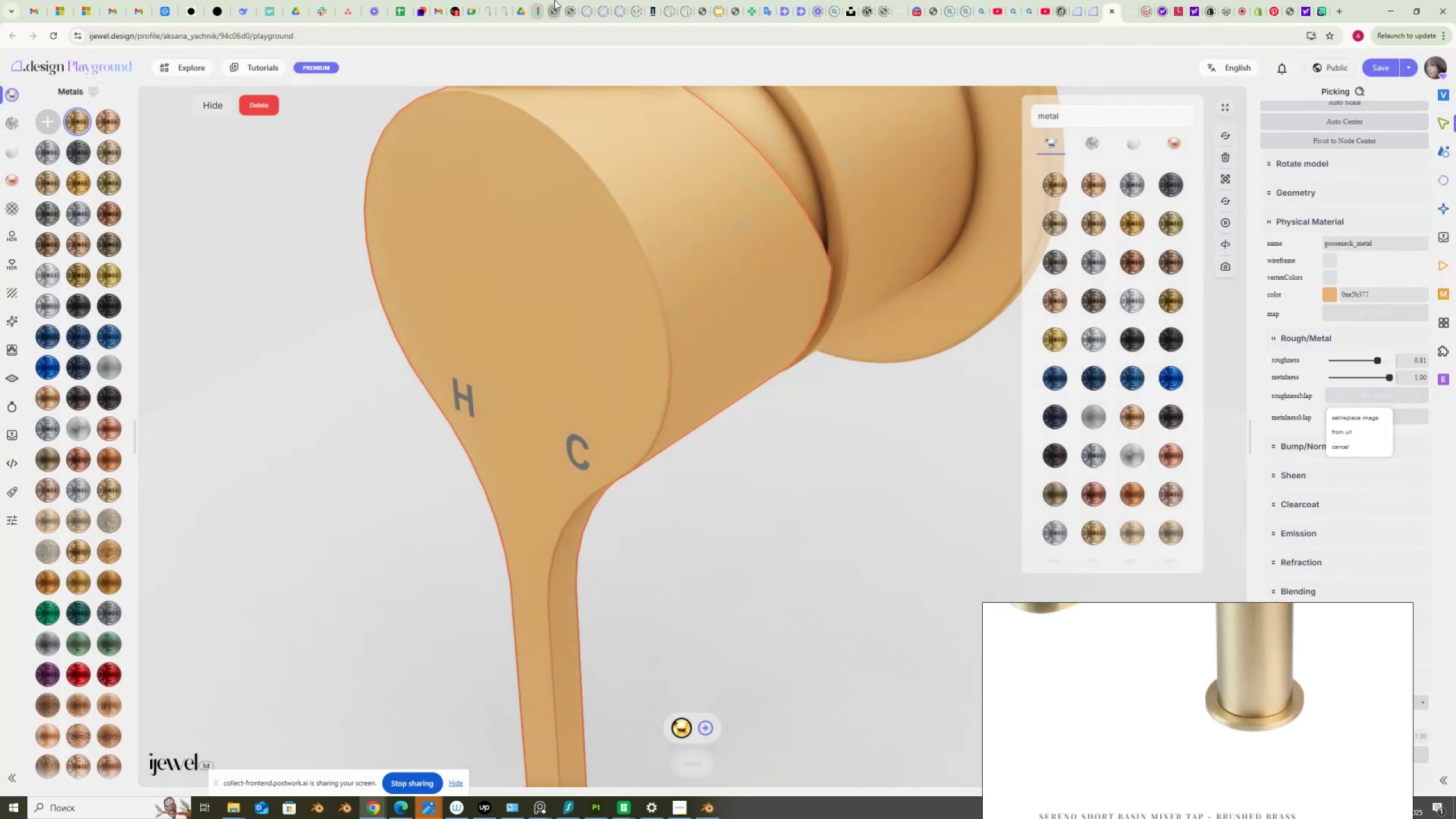 
left_click([784, 12])
 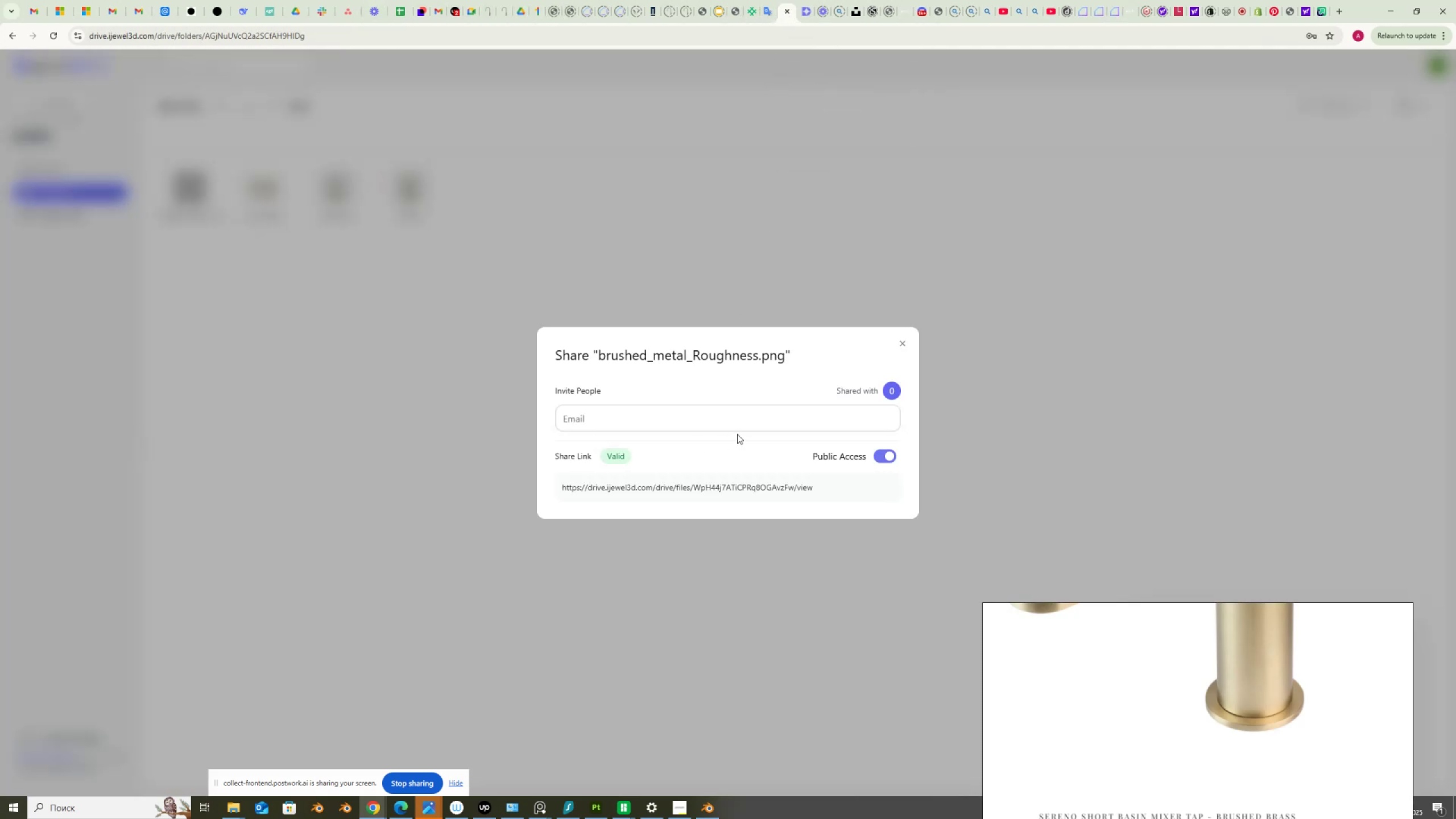 
left_click([507, 245])
 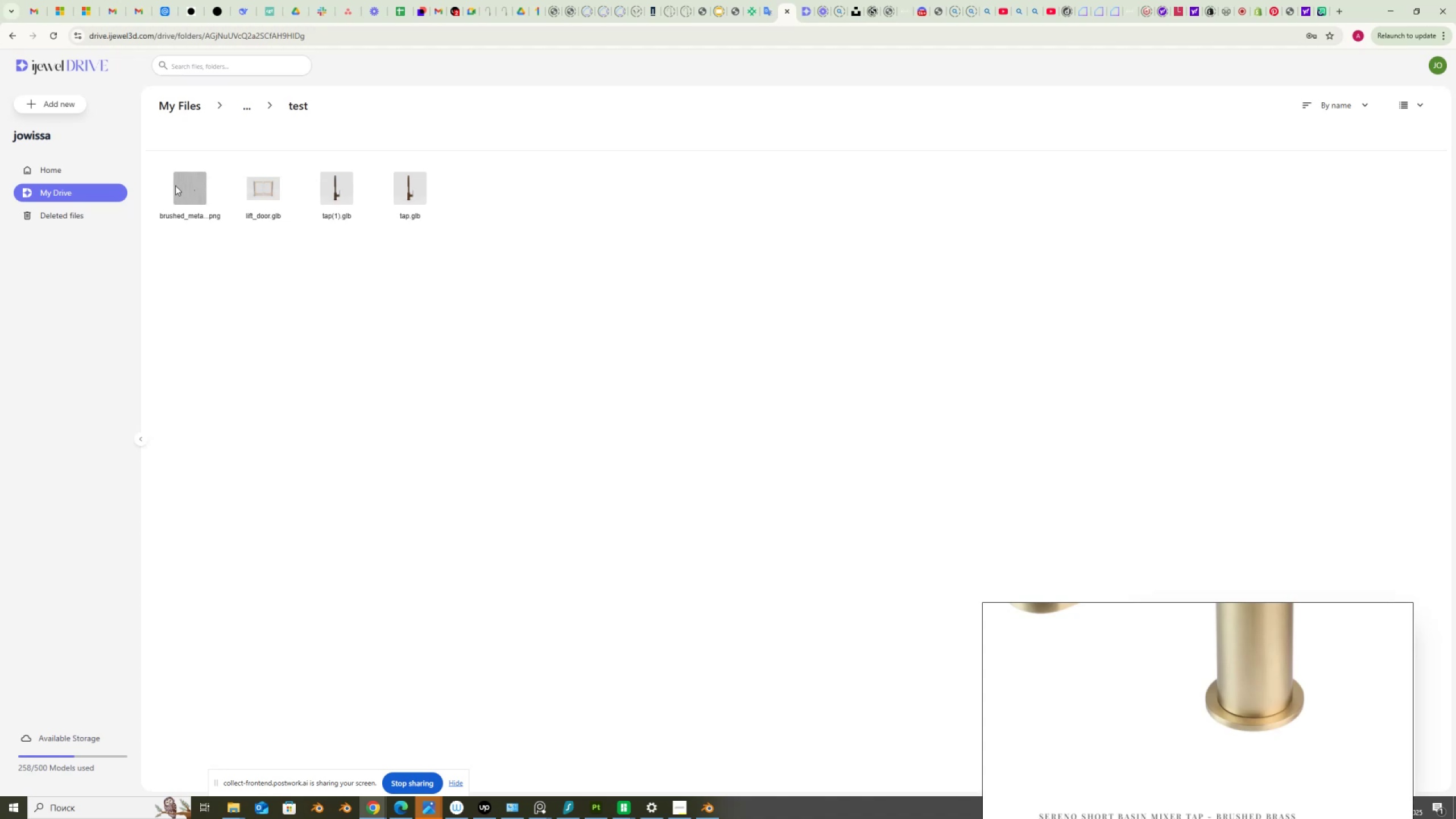 
left_click([176, 187])
 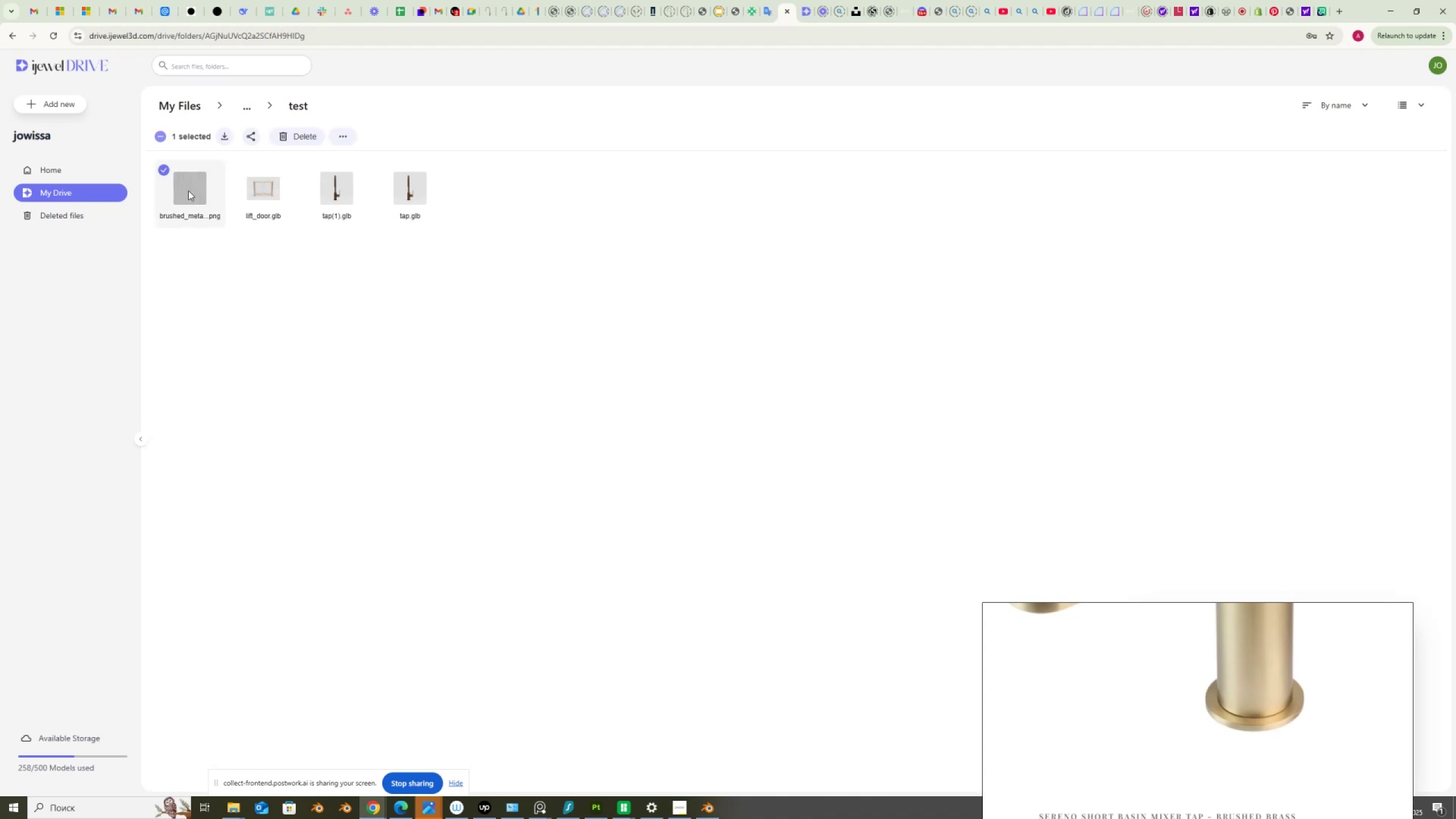 
right_click([188, 191])
 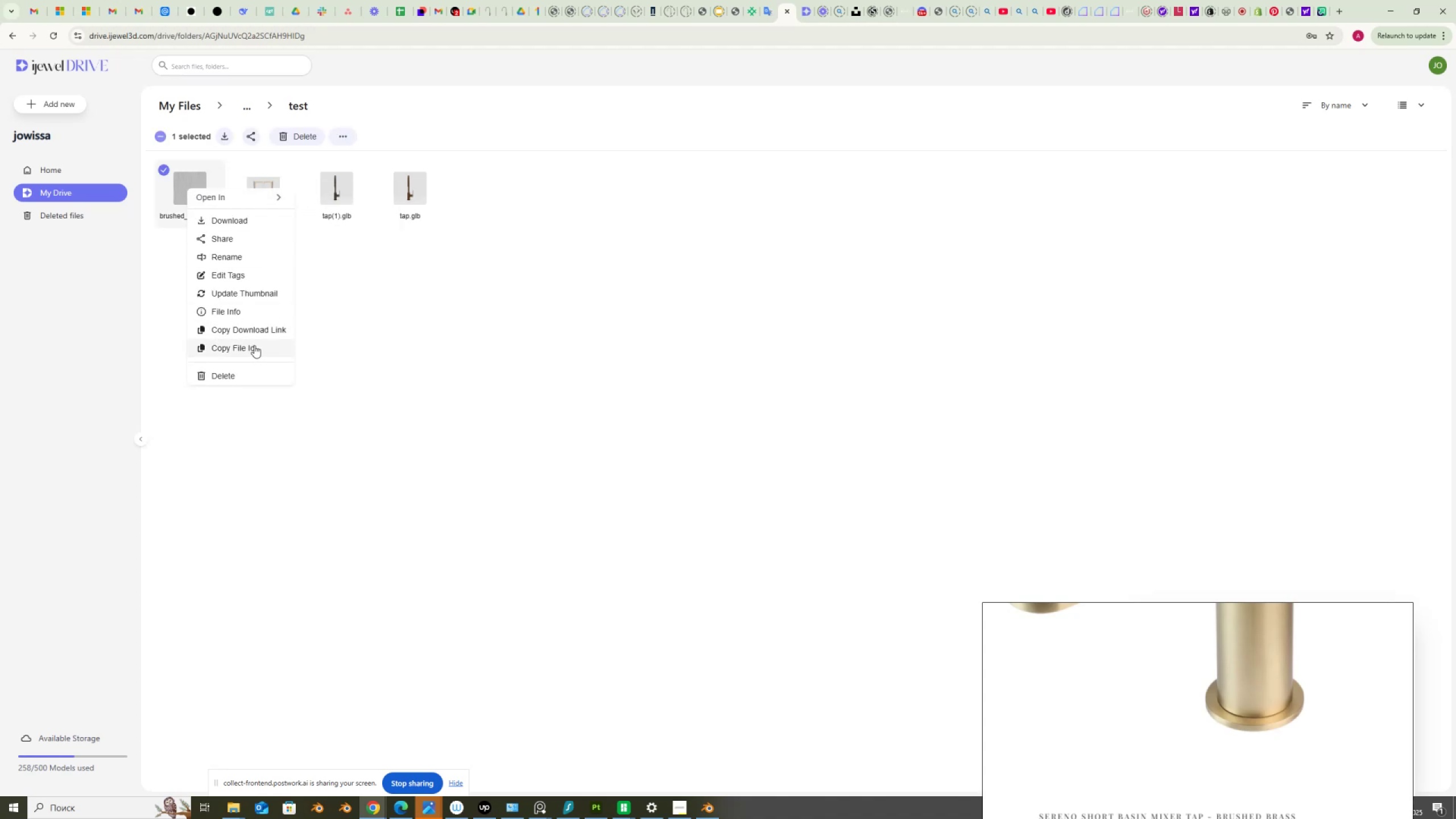 
wait(7.93)
 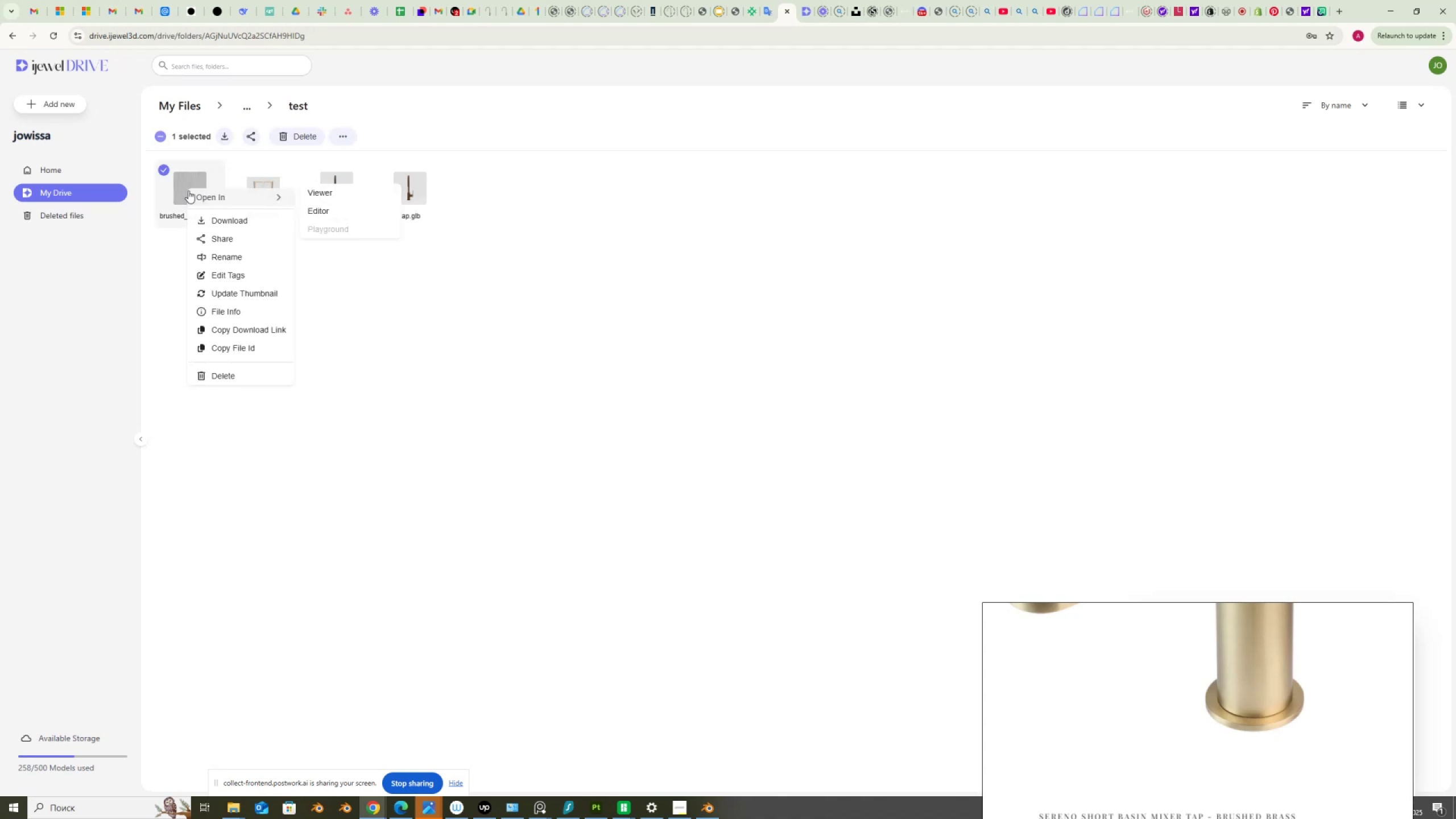 
left_click([267, 327])
 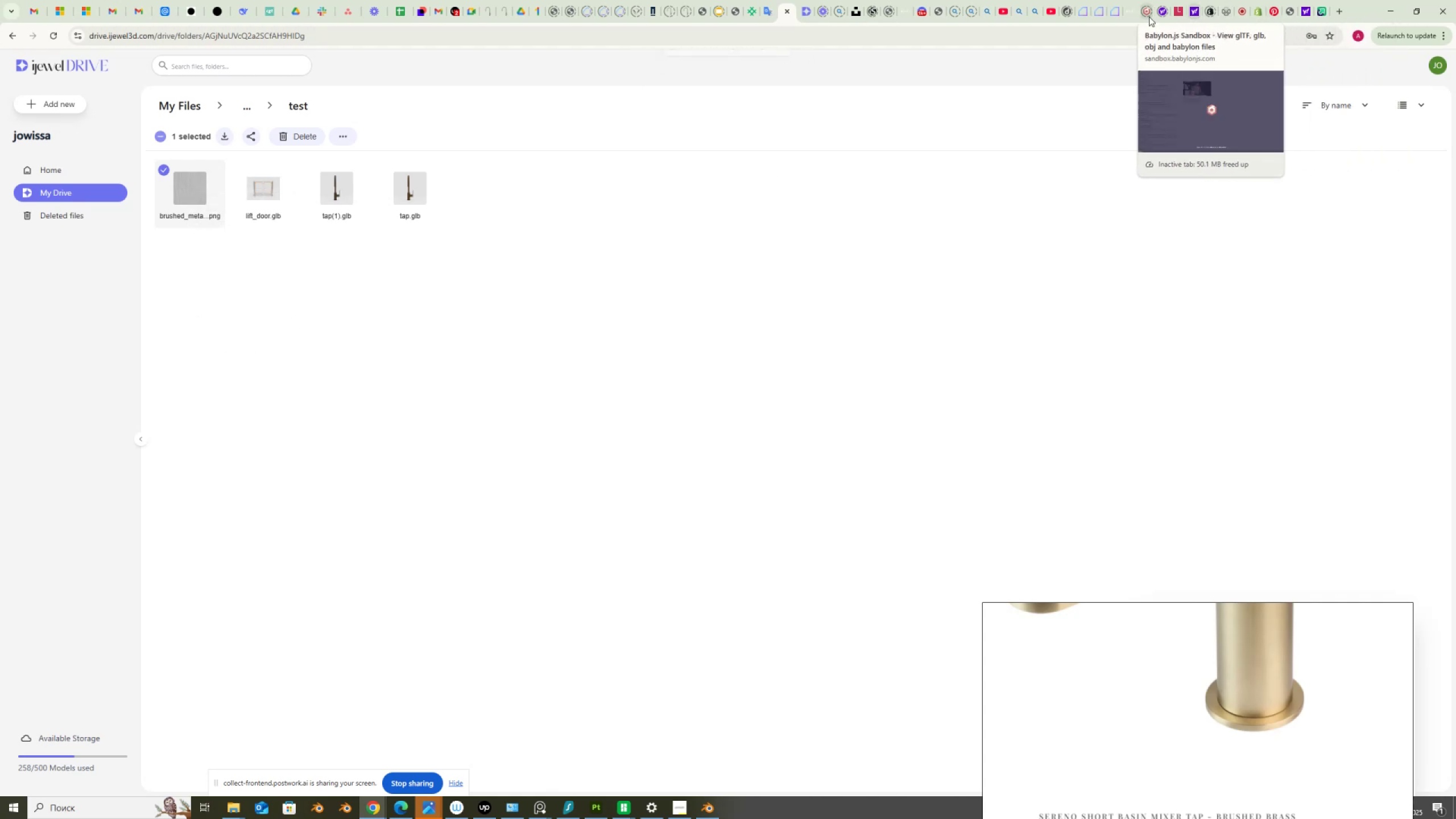 
left_click([1119, 13])
 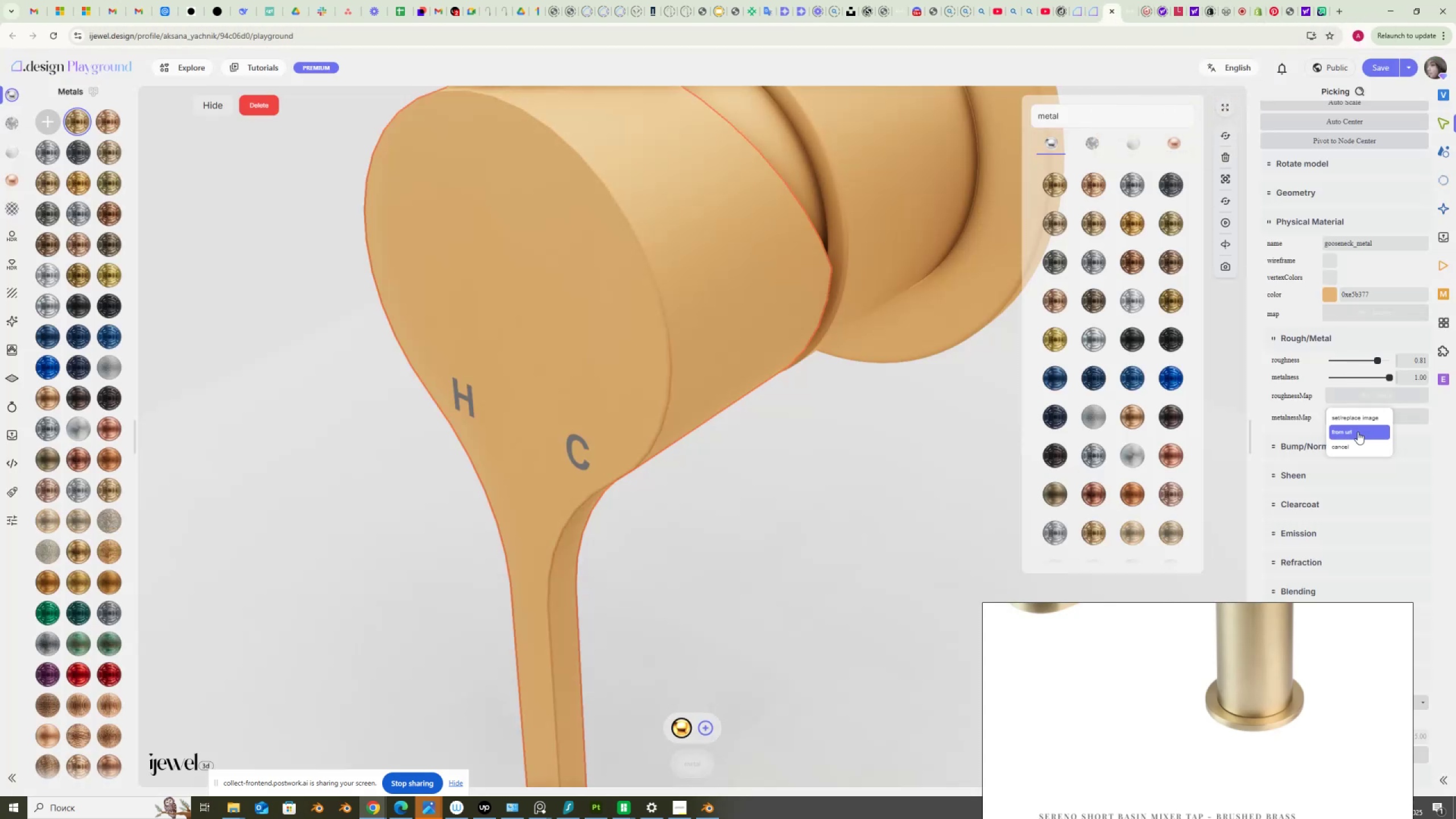 
left_click([1357, 431])
 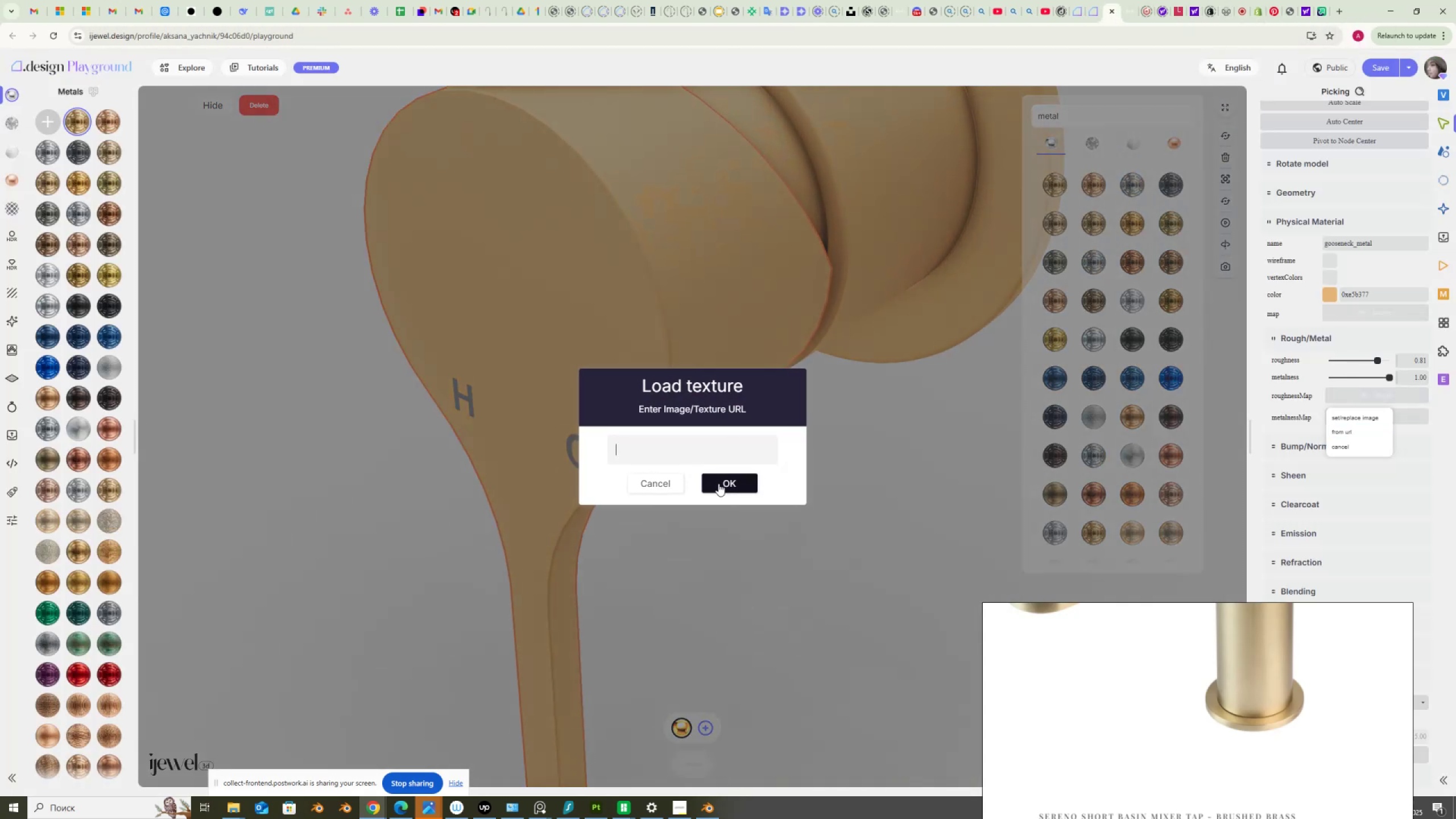 
key(Control+V)
 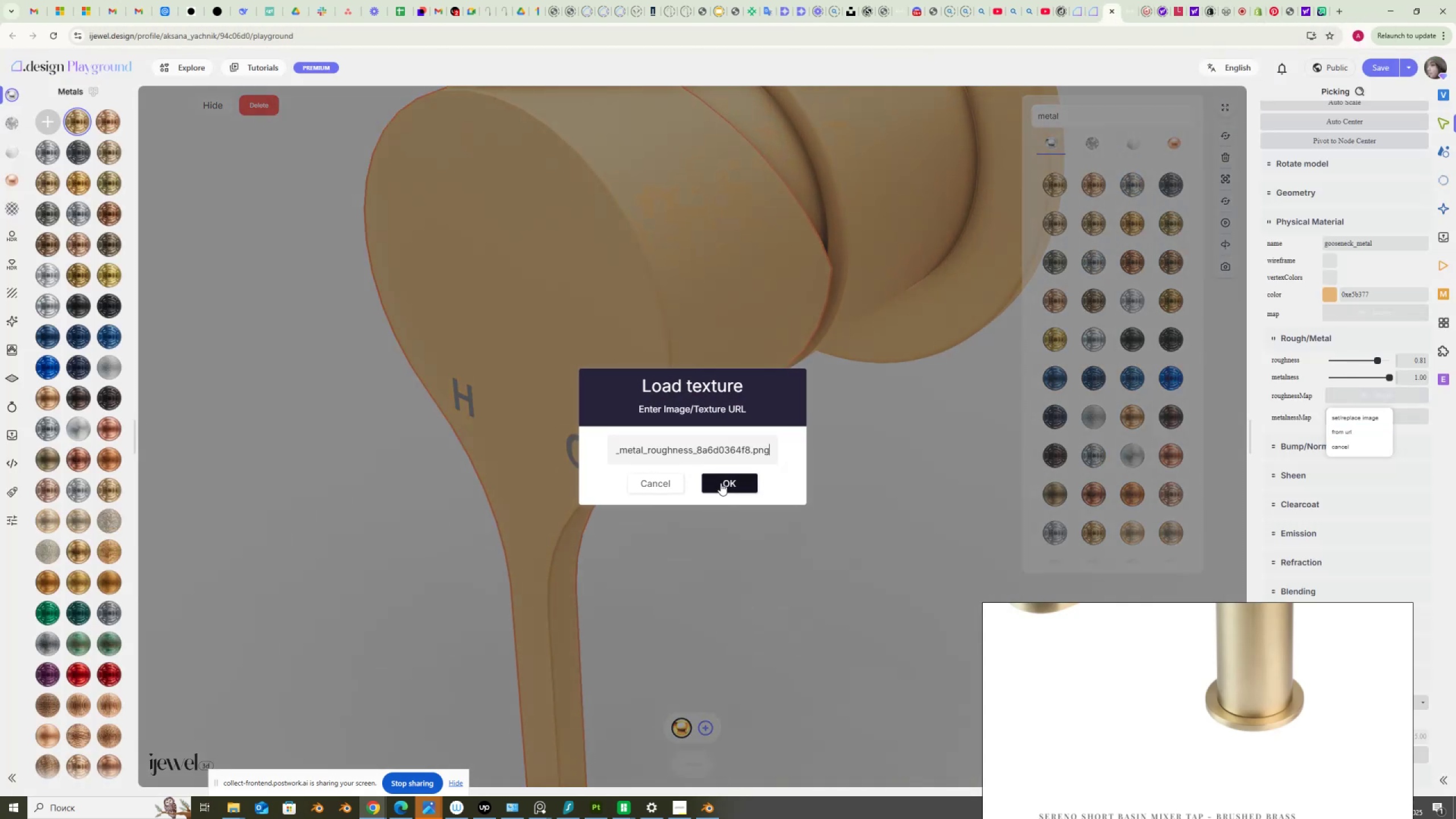 
left_click([724, 481])
 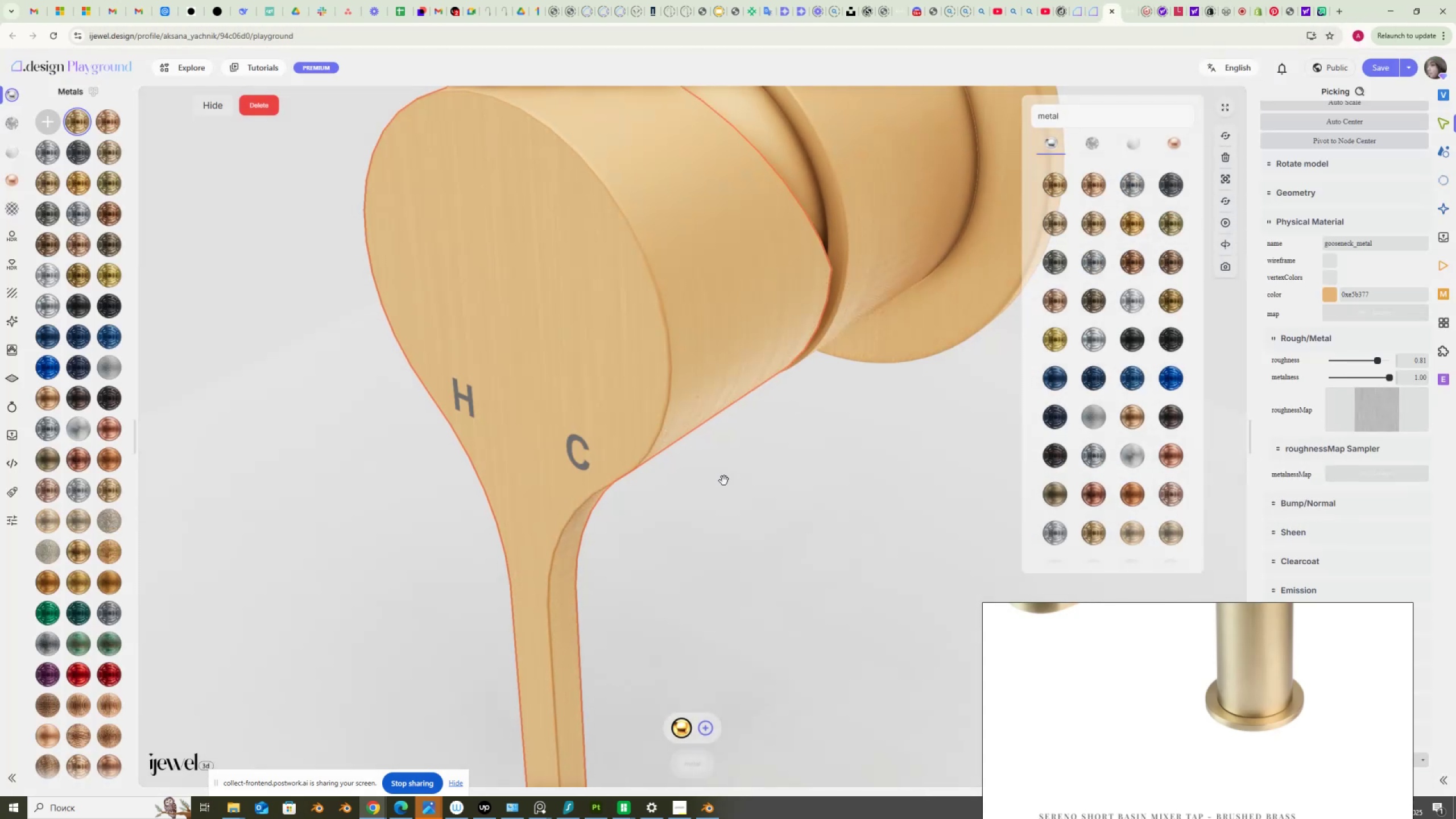 
scroll: coordinate [724, 481], scroll_direction: down, amount: 4.0
 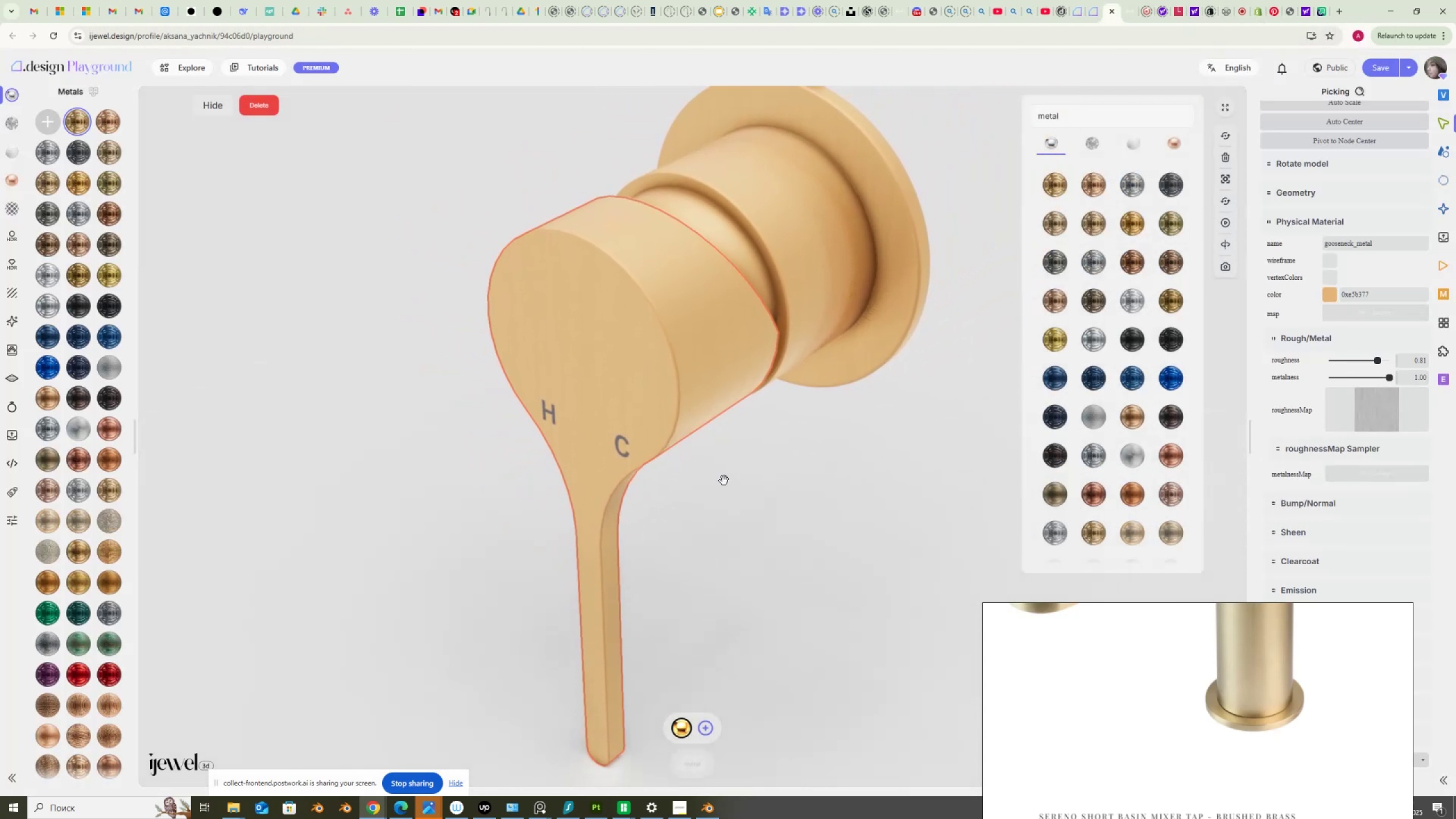 
left_click_drag(start_coordinate=[747, 464], to_coordinate=[1053, 439])
 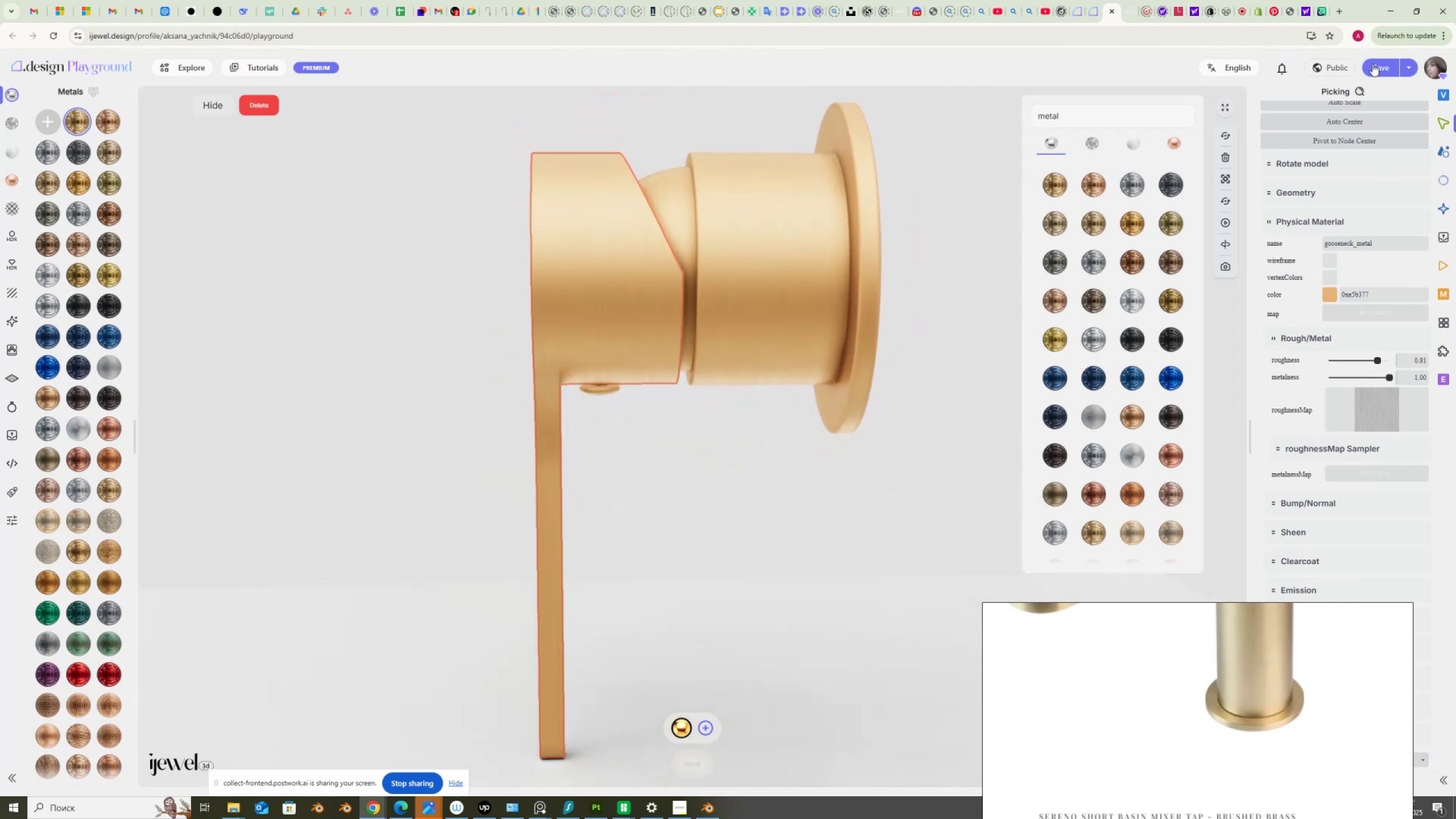 
left_click([1378, 67])
 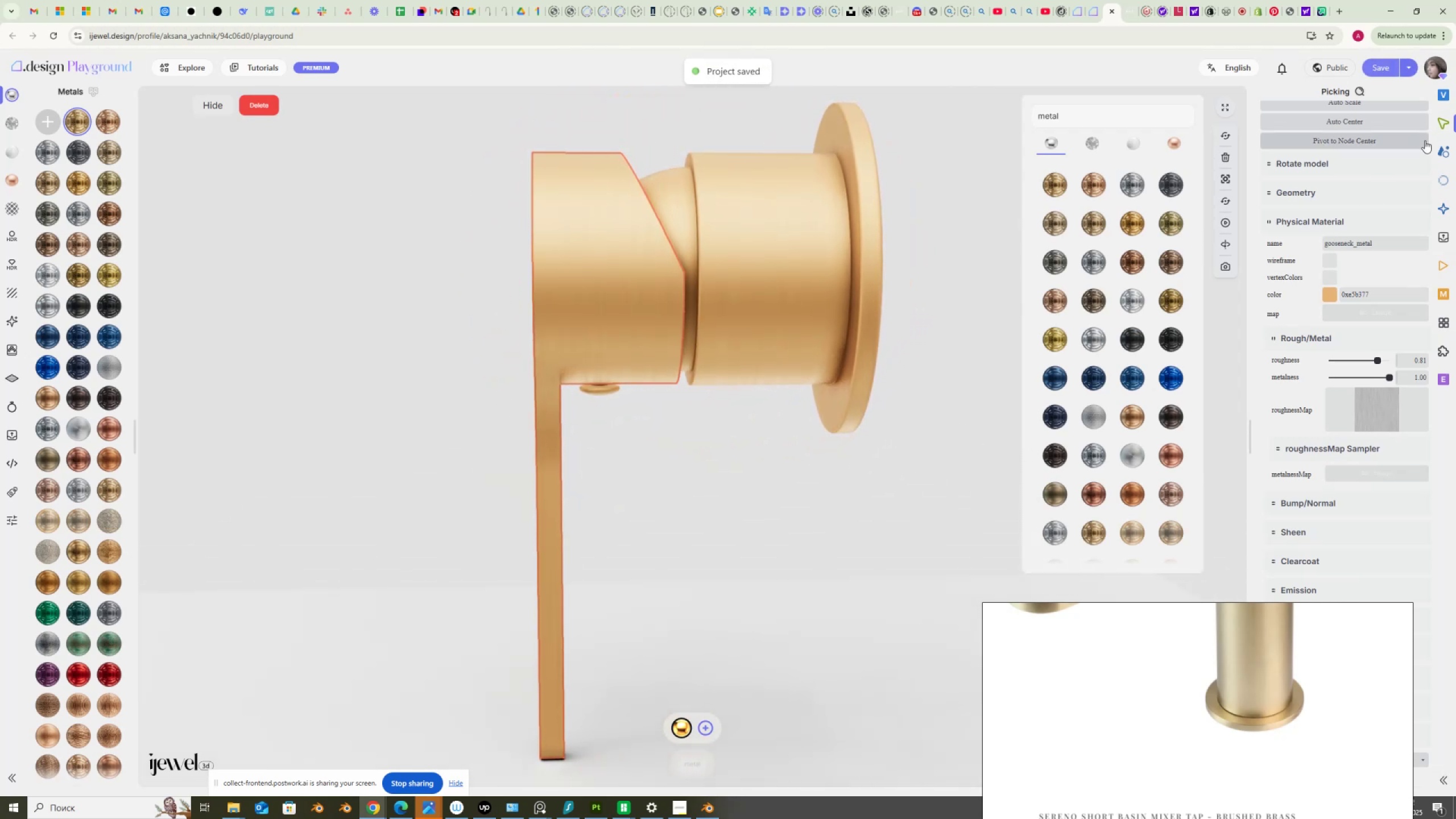 
wait(5.43)
 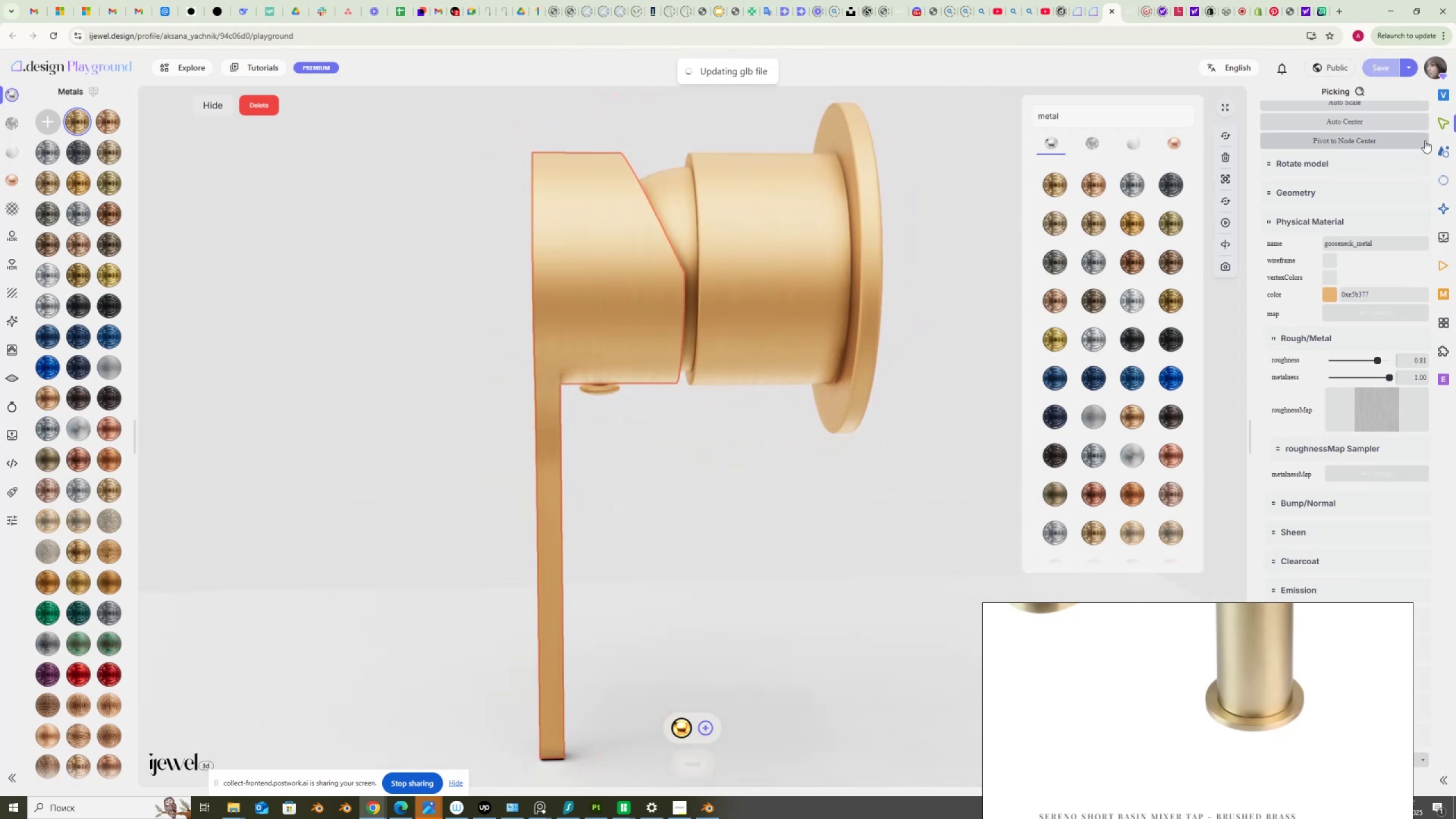 
left_click_drag(start_coordinate=[724, 432], to_coordinate=[771, 441])
 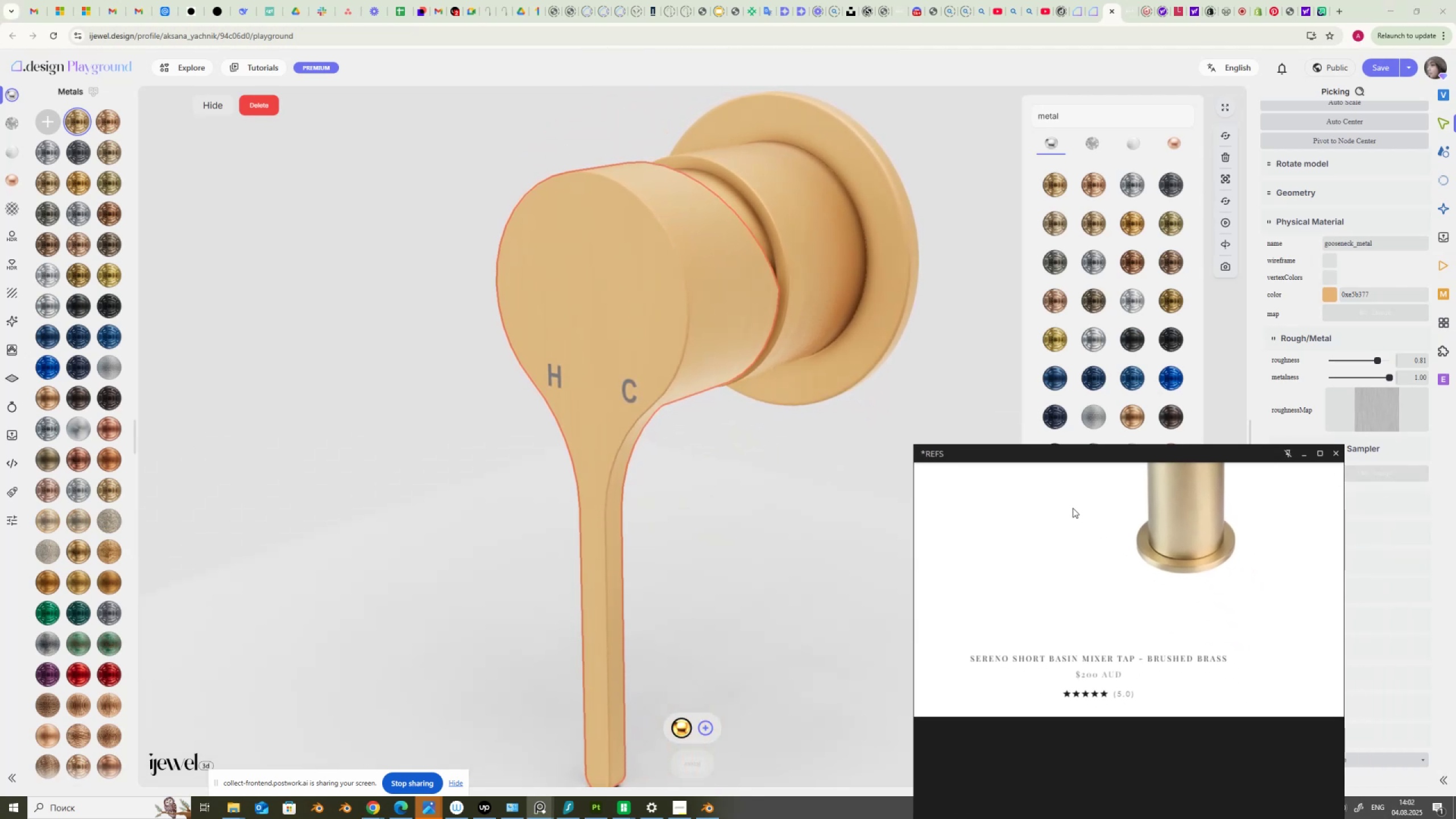 
scroll: coordinate [1085, 613], scroll_direction: down, amount: 8.0
 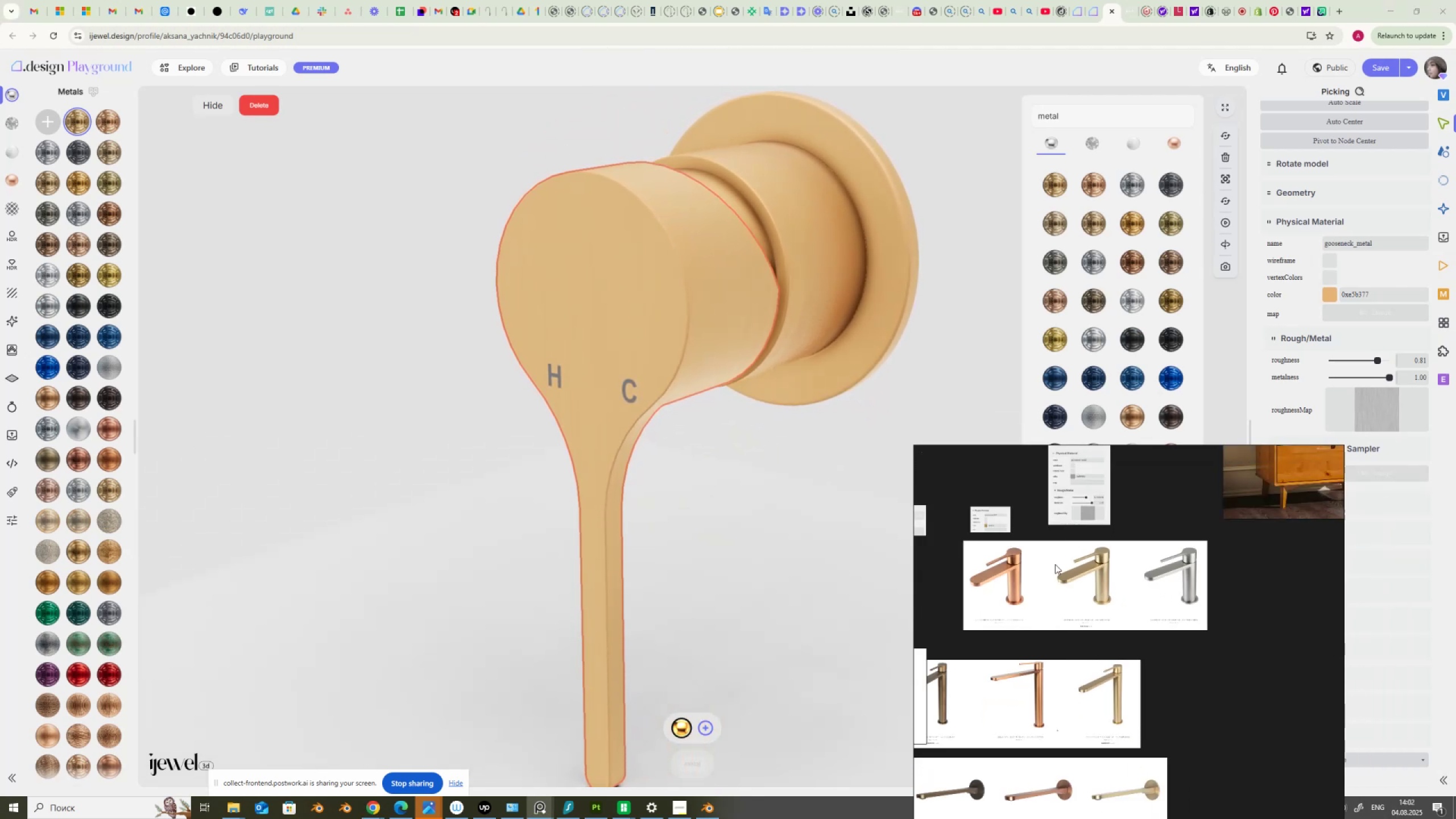 
scroll: coordinate [915, 575], scroll_direction: up, amount: 4.0
 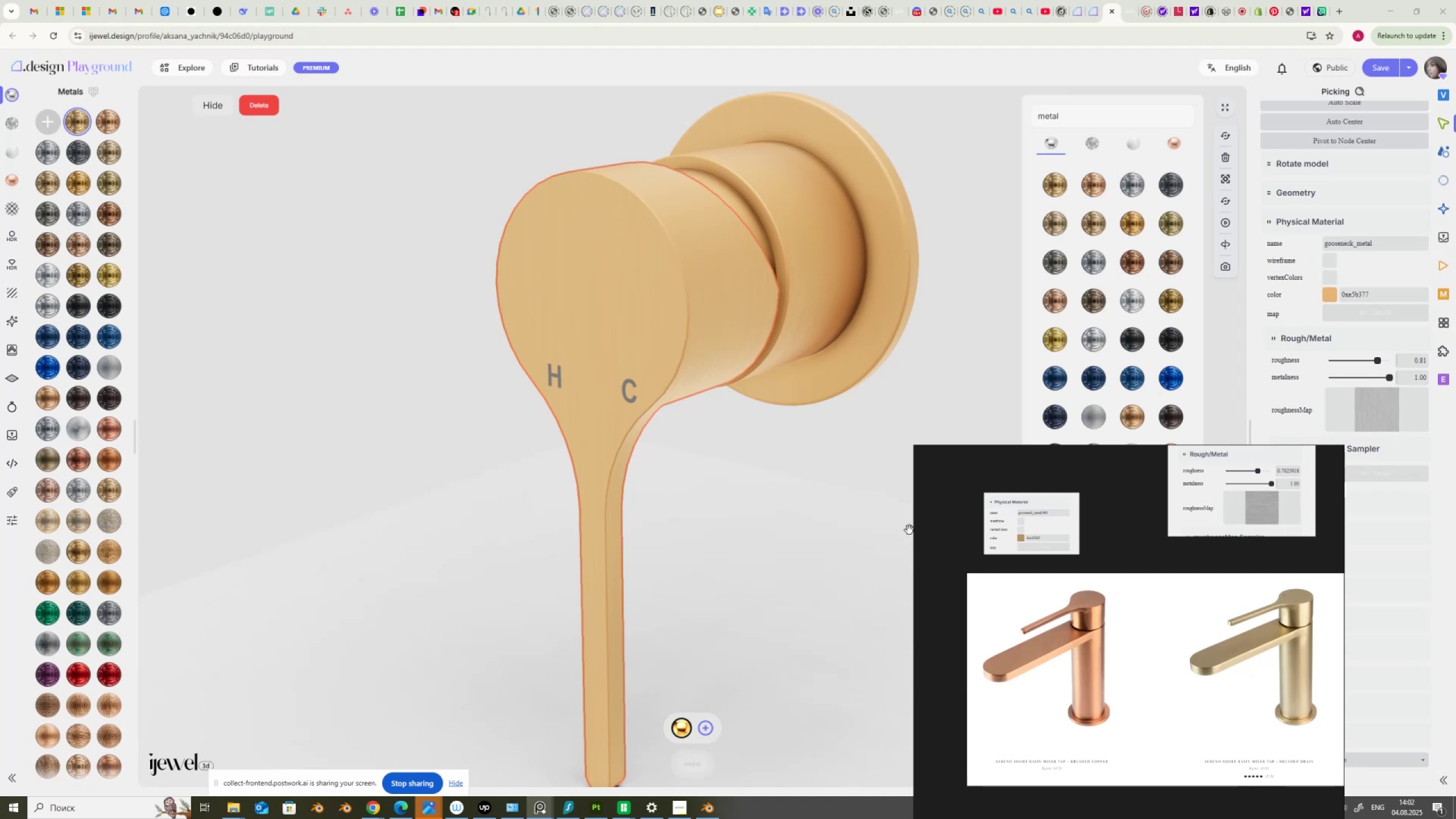 
wait(11.77)
 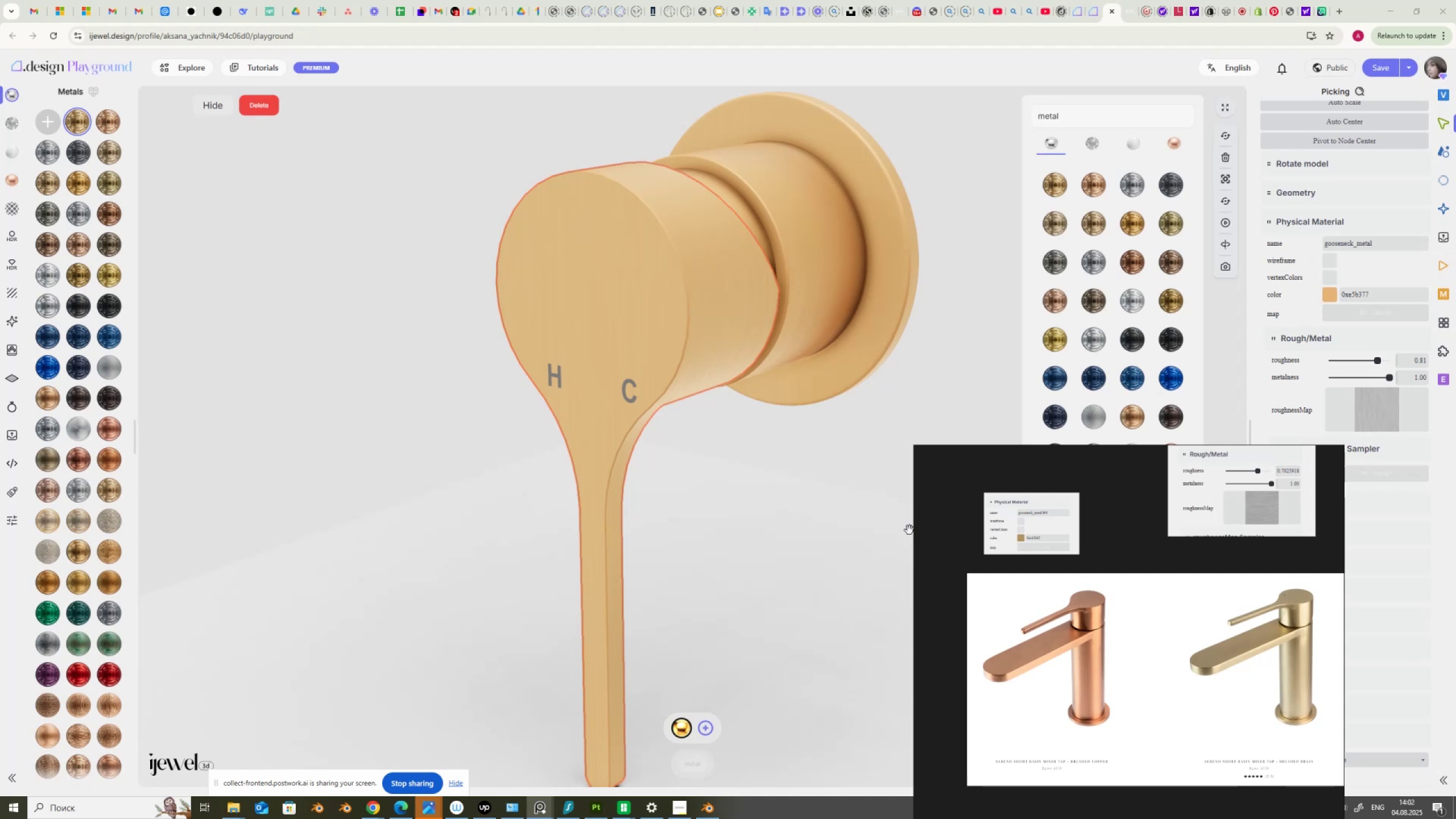 
left_click([1094, 11])
 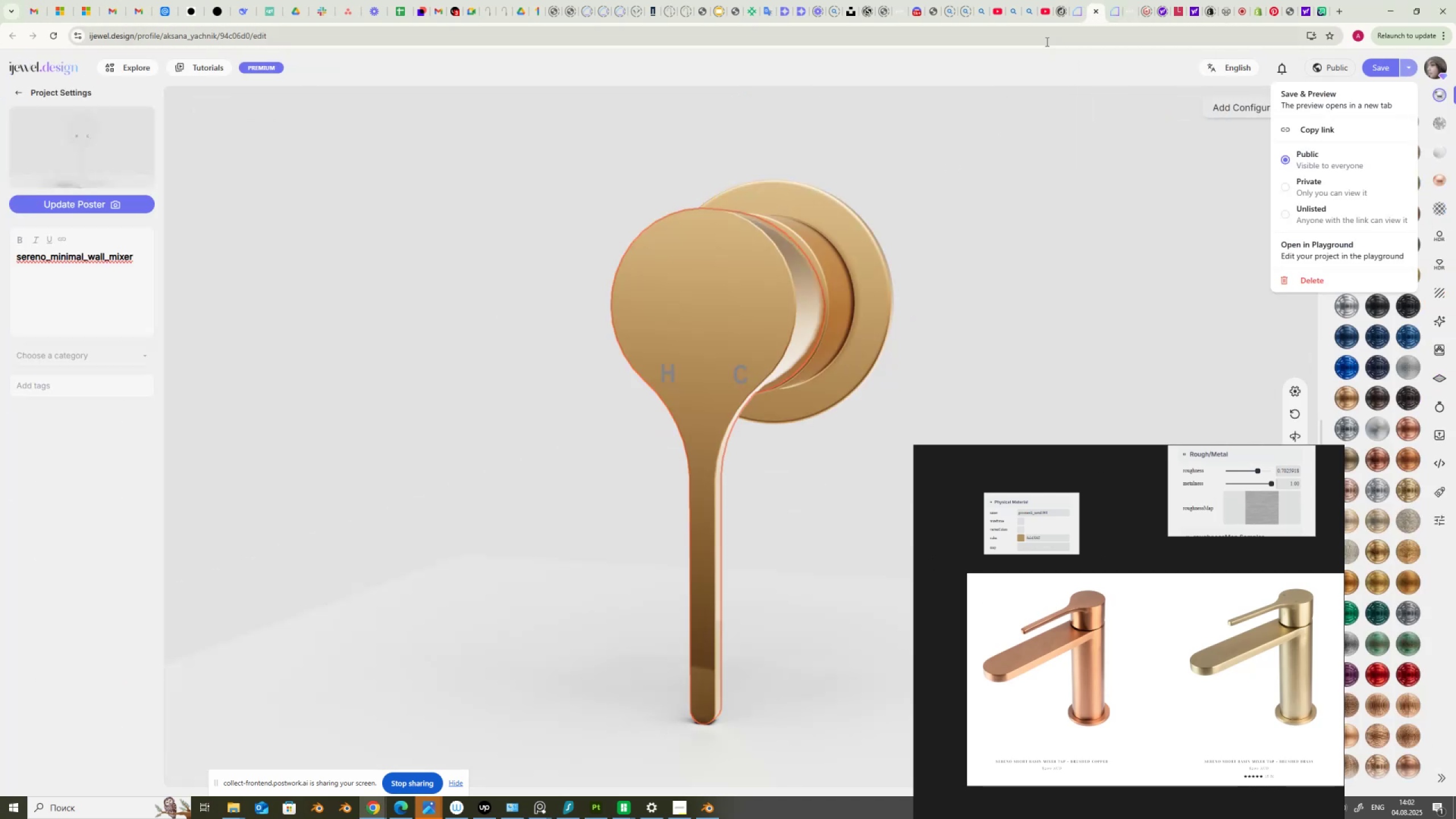 
left_click_drag(start_coordinate=[941, 234], to_coordinate=[938, 243])
 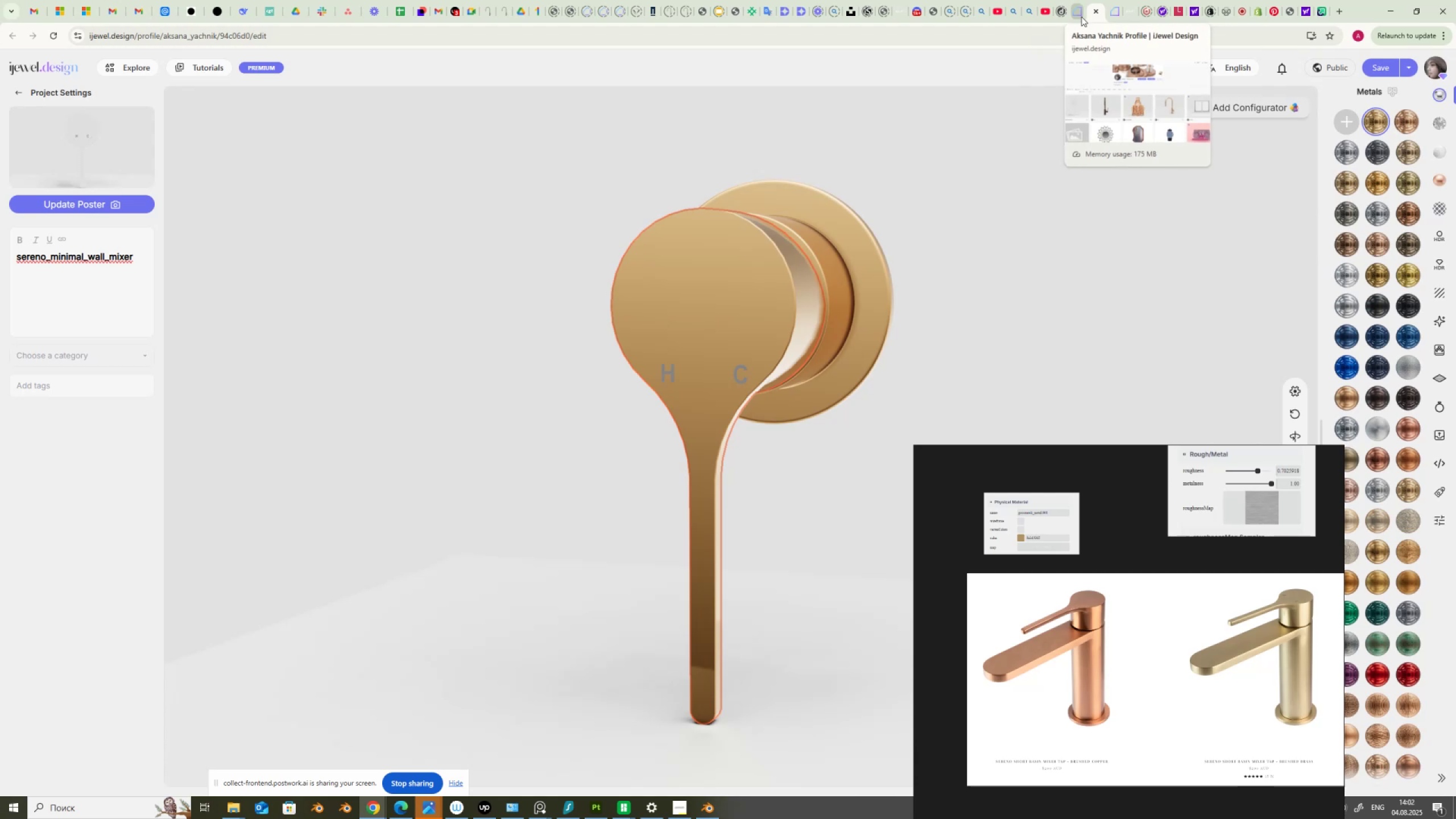 
left_click([1076, 13])
 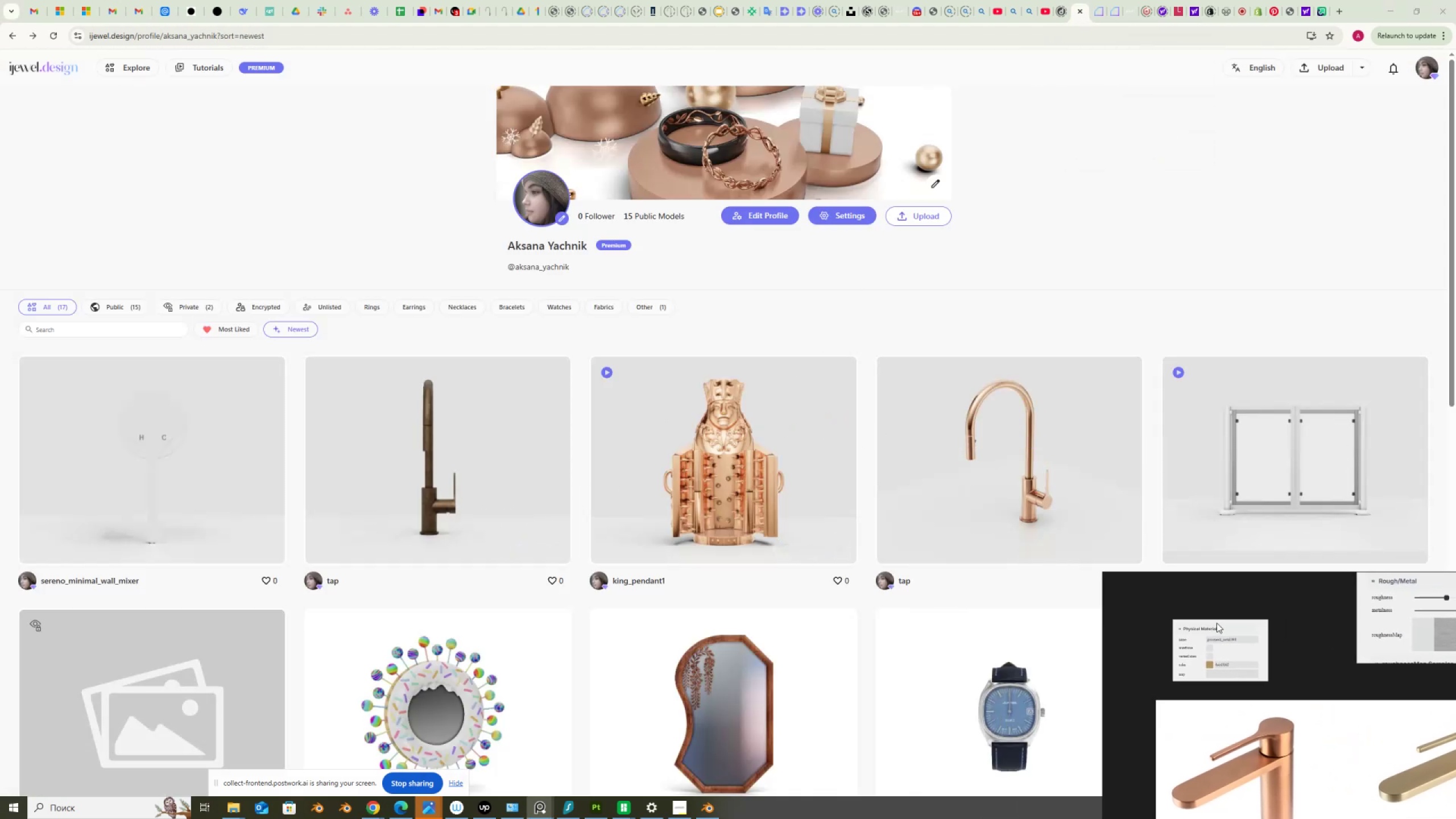 
wait(5.06)
 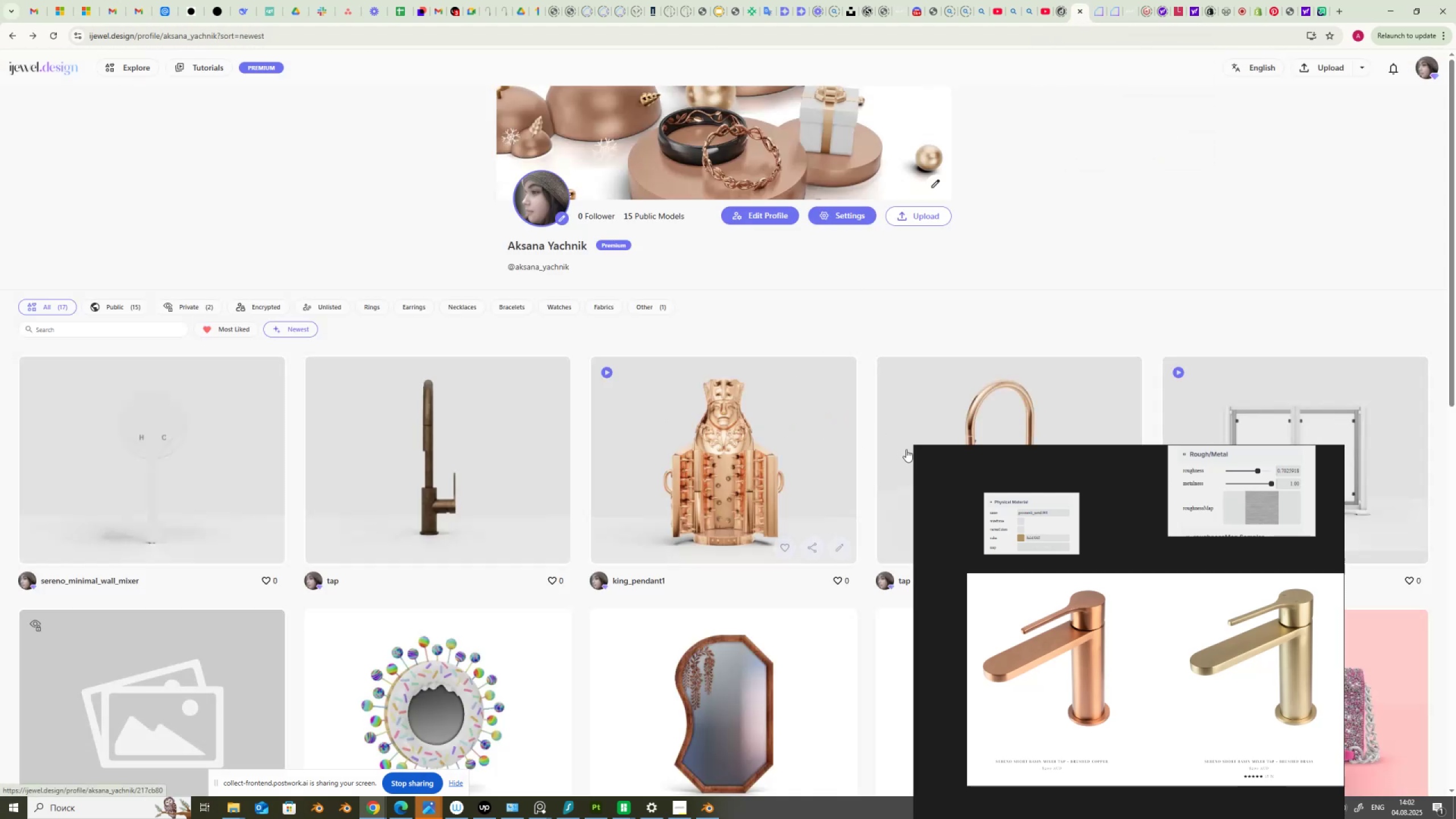 
scroll: coordinate [356, 474], scroll_direction: none, amount: 0.0
 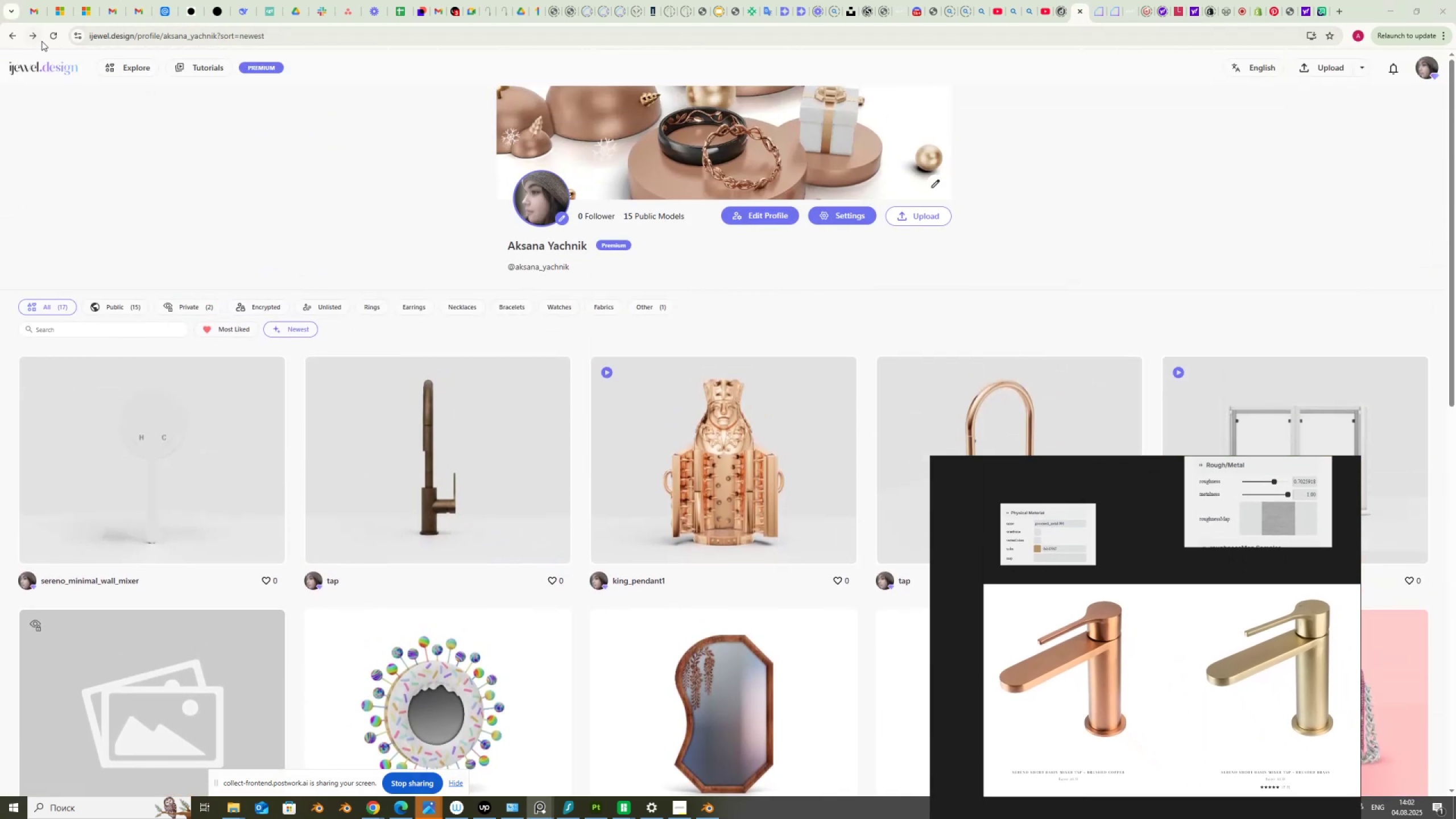 
left_click([49, 36])
 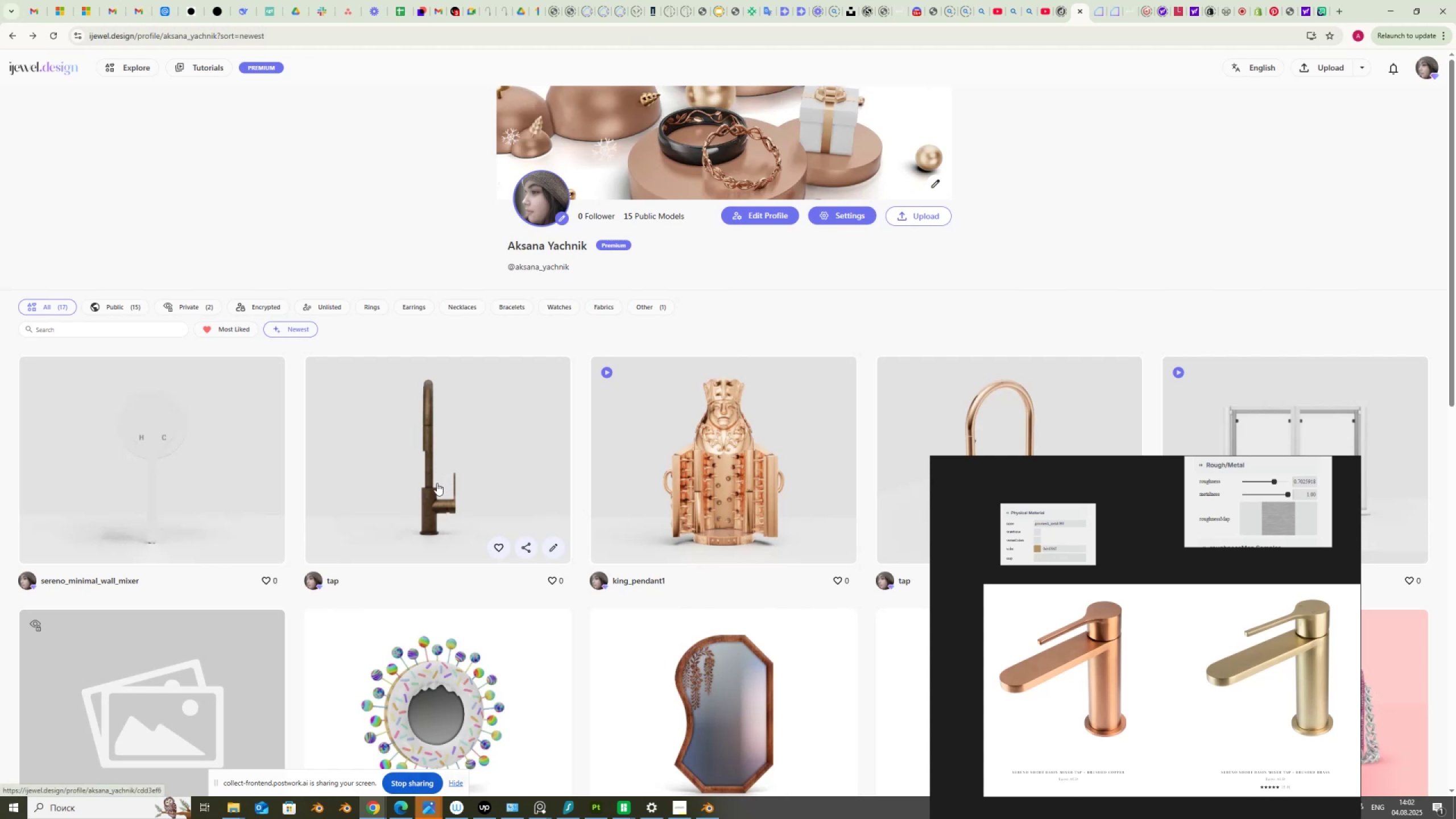 
left_click([428, 485])
 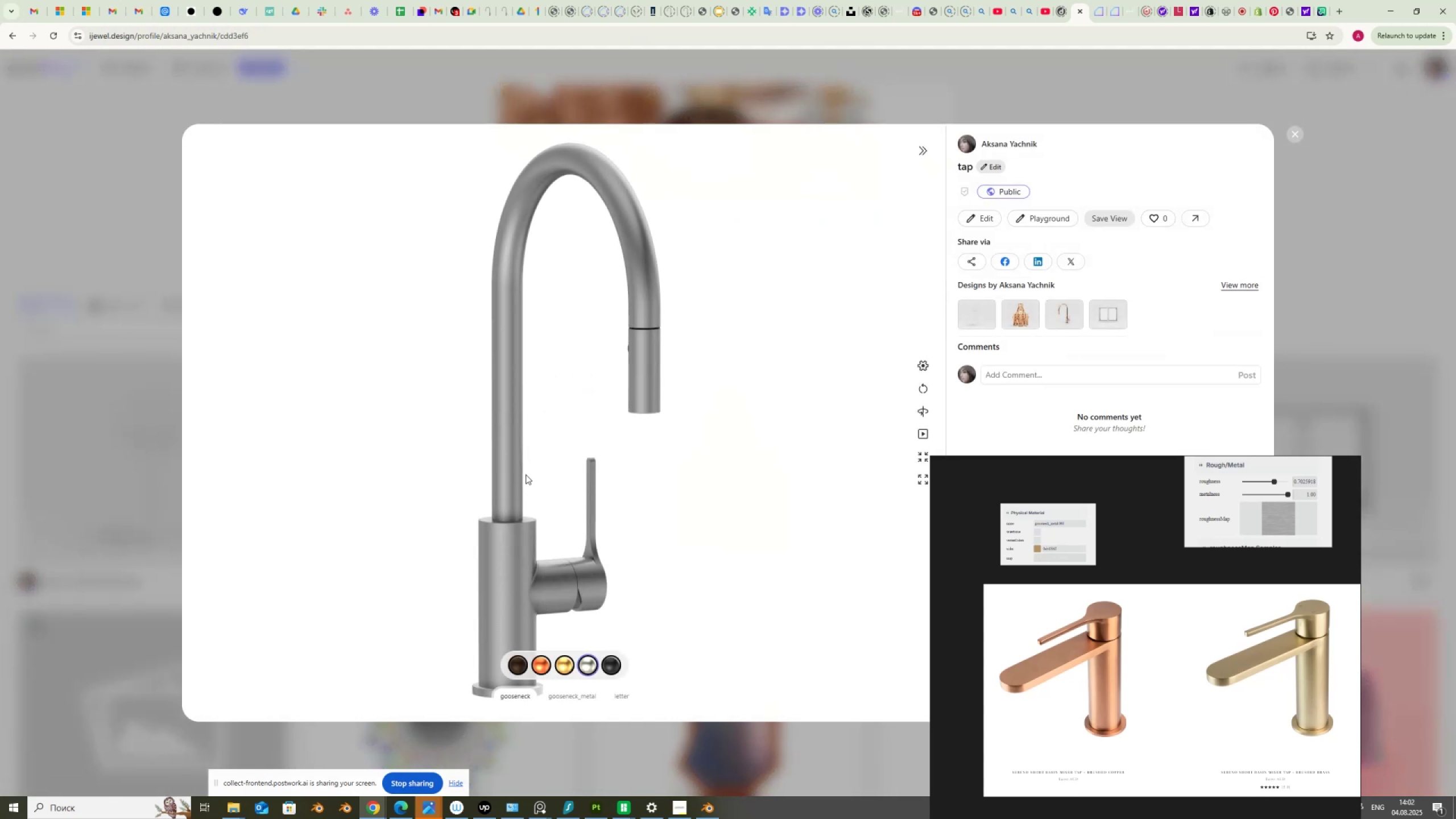 
wait(8.96)
 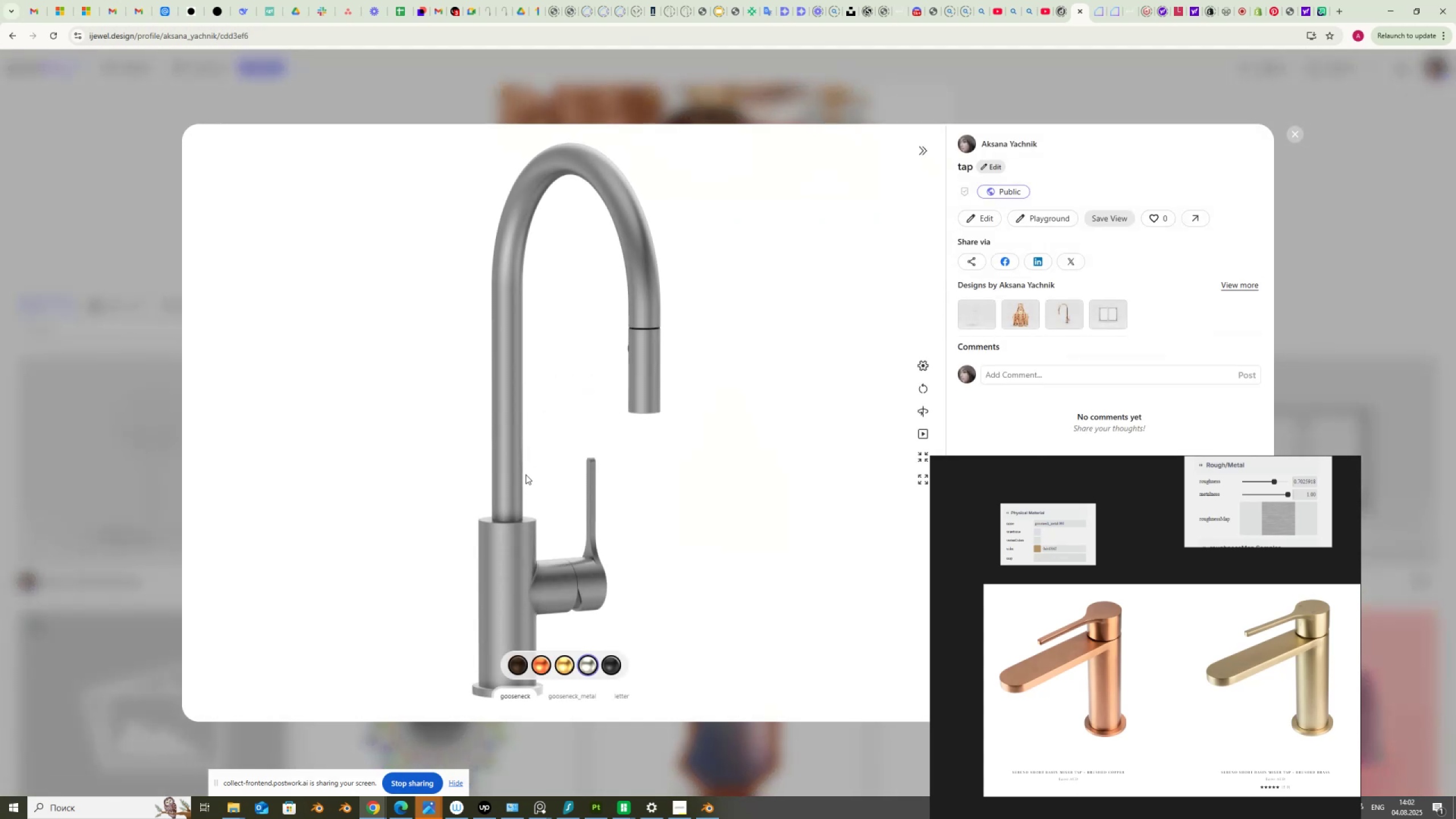 
left_click([1049, 218])
 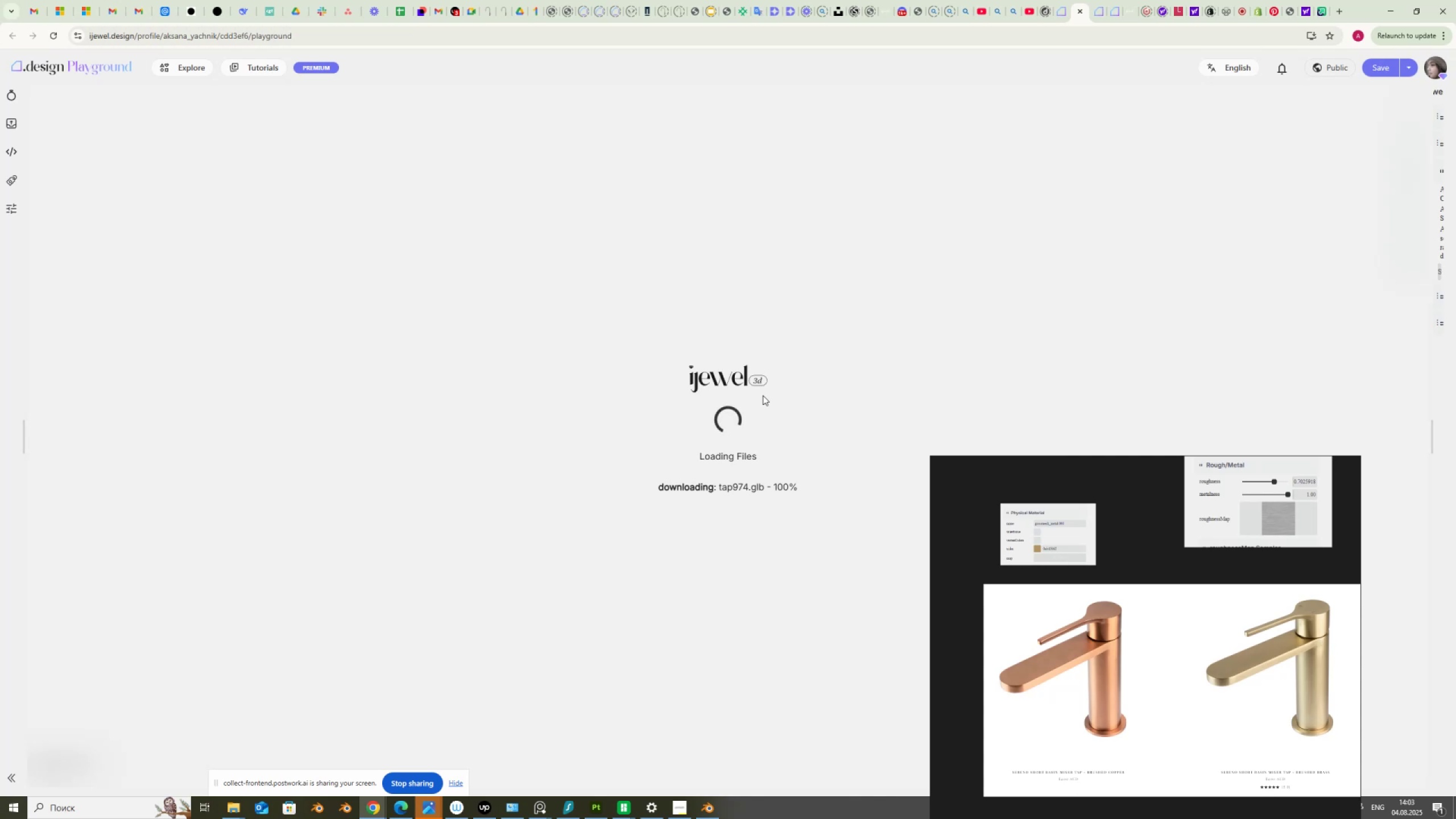 
wait(19.21)
 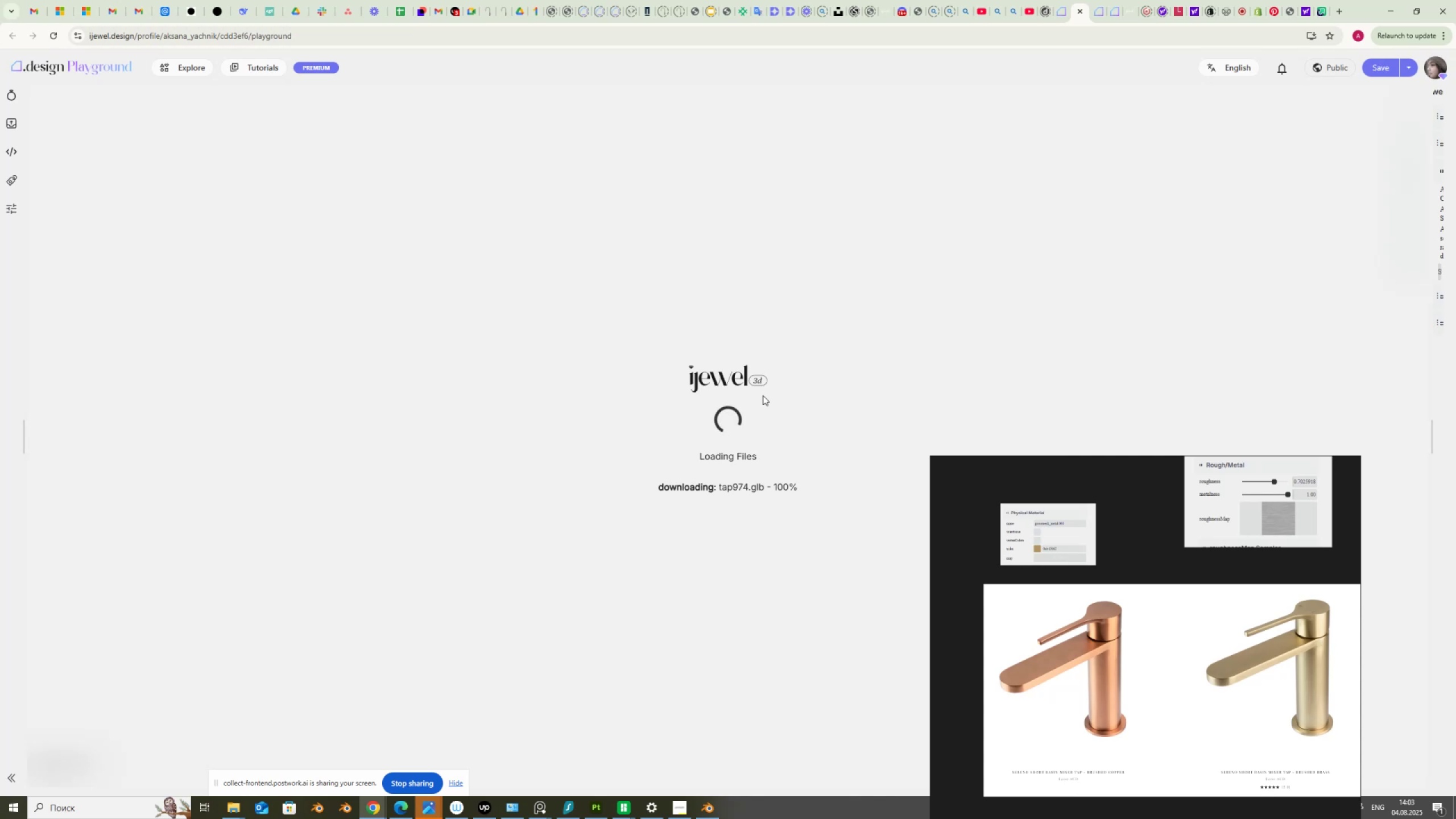 
left_click([793, 297])
 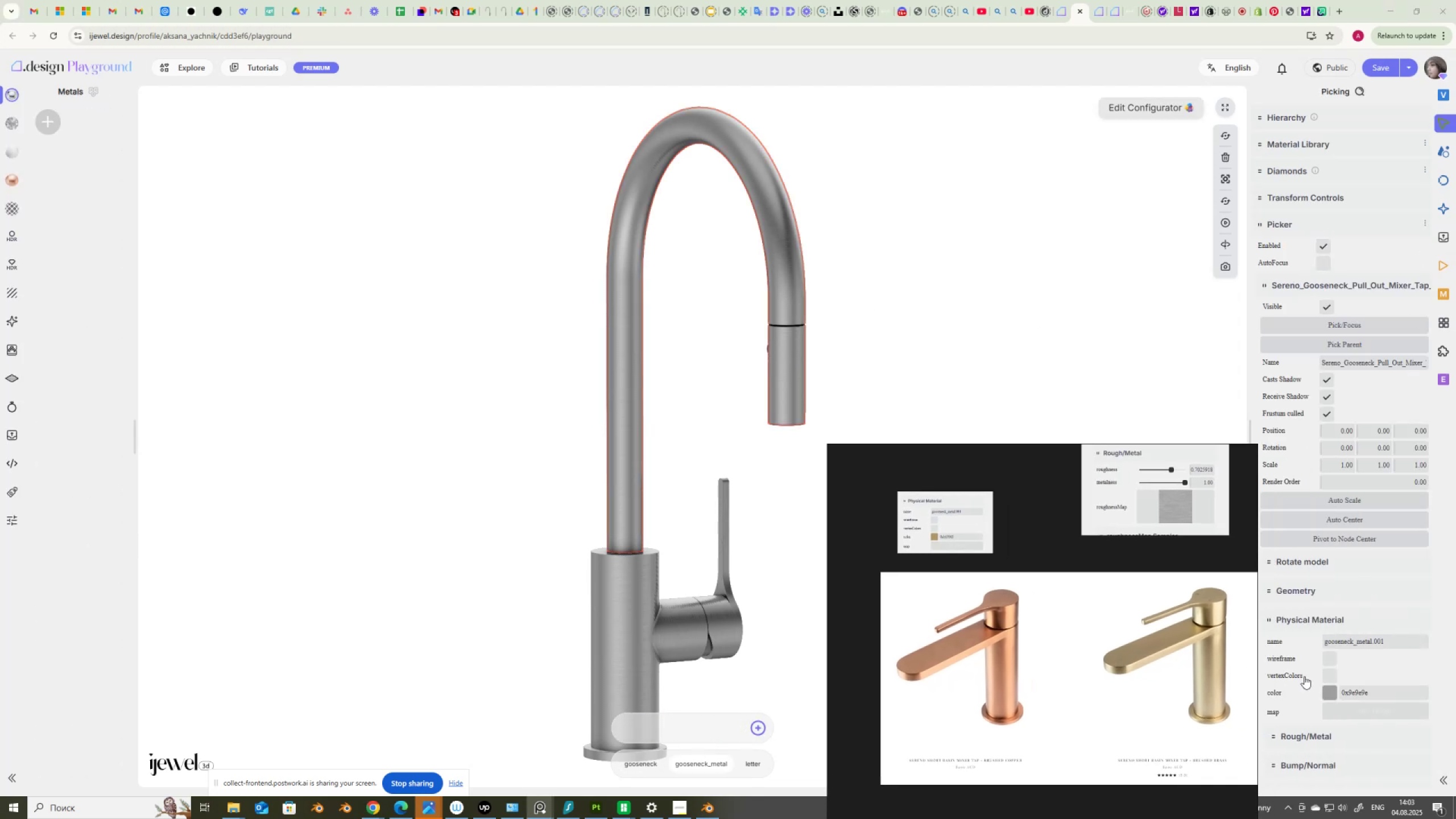 
left_click_drag(start_coordinate=[1380, 692], to_coordinate=[1323, 694])
 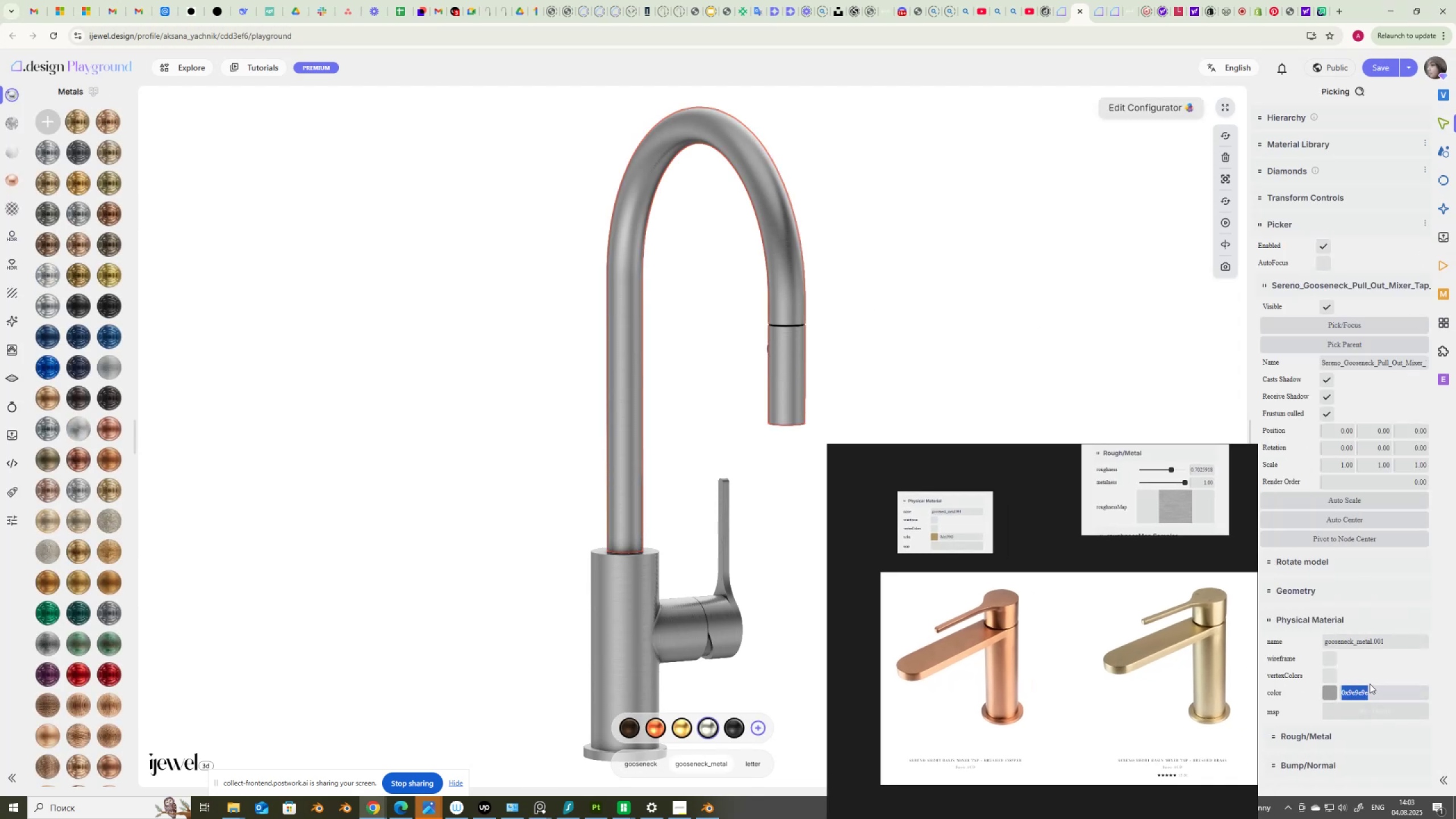 
key(Control+C)
 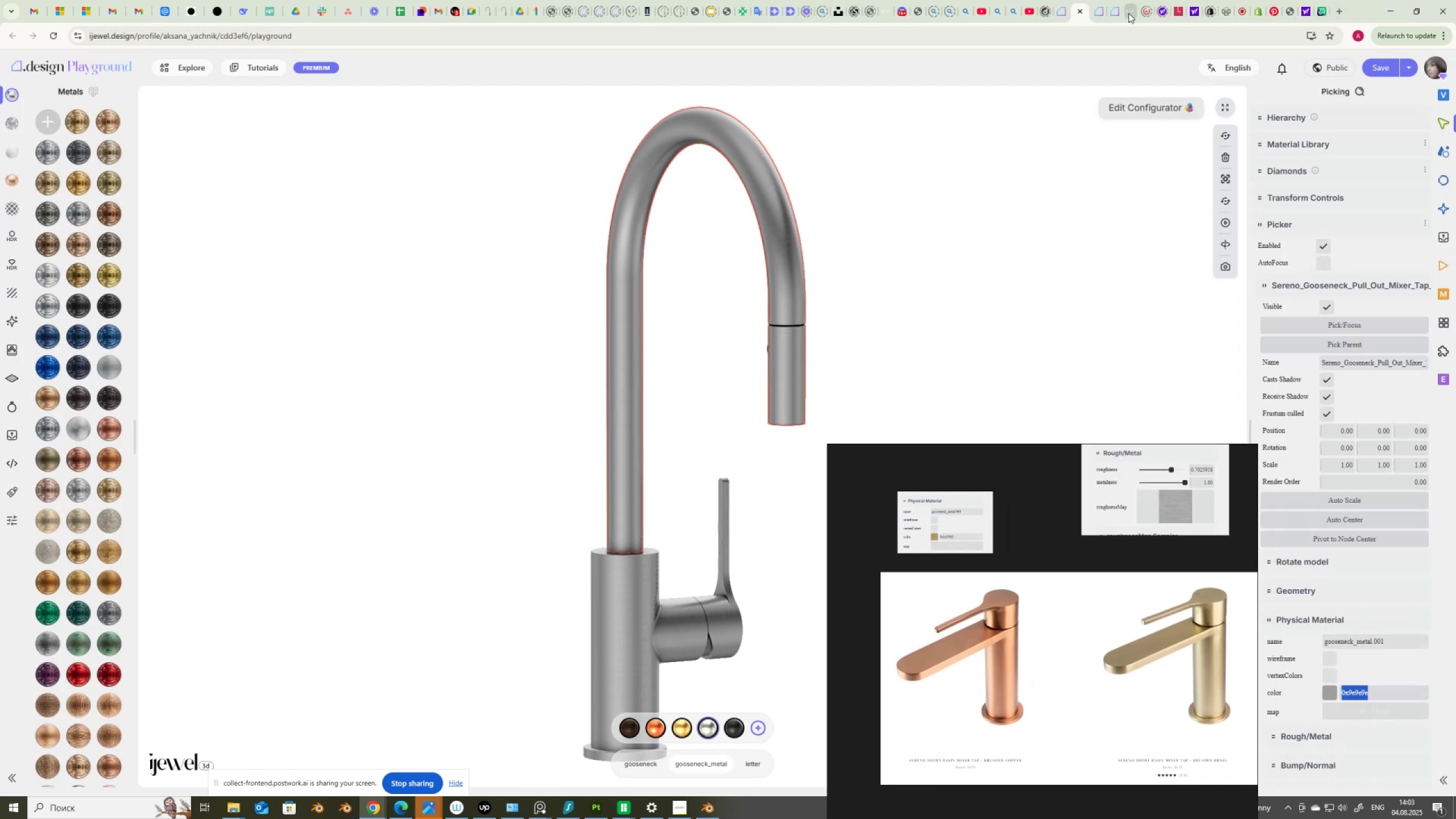 
left_click([1116, 11])
 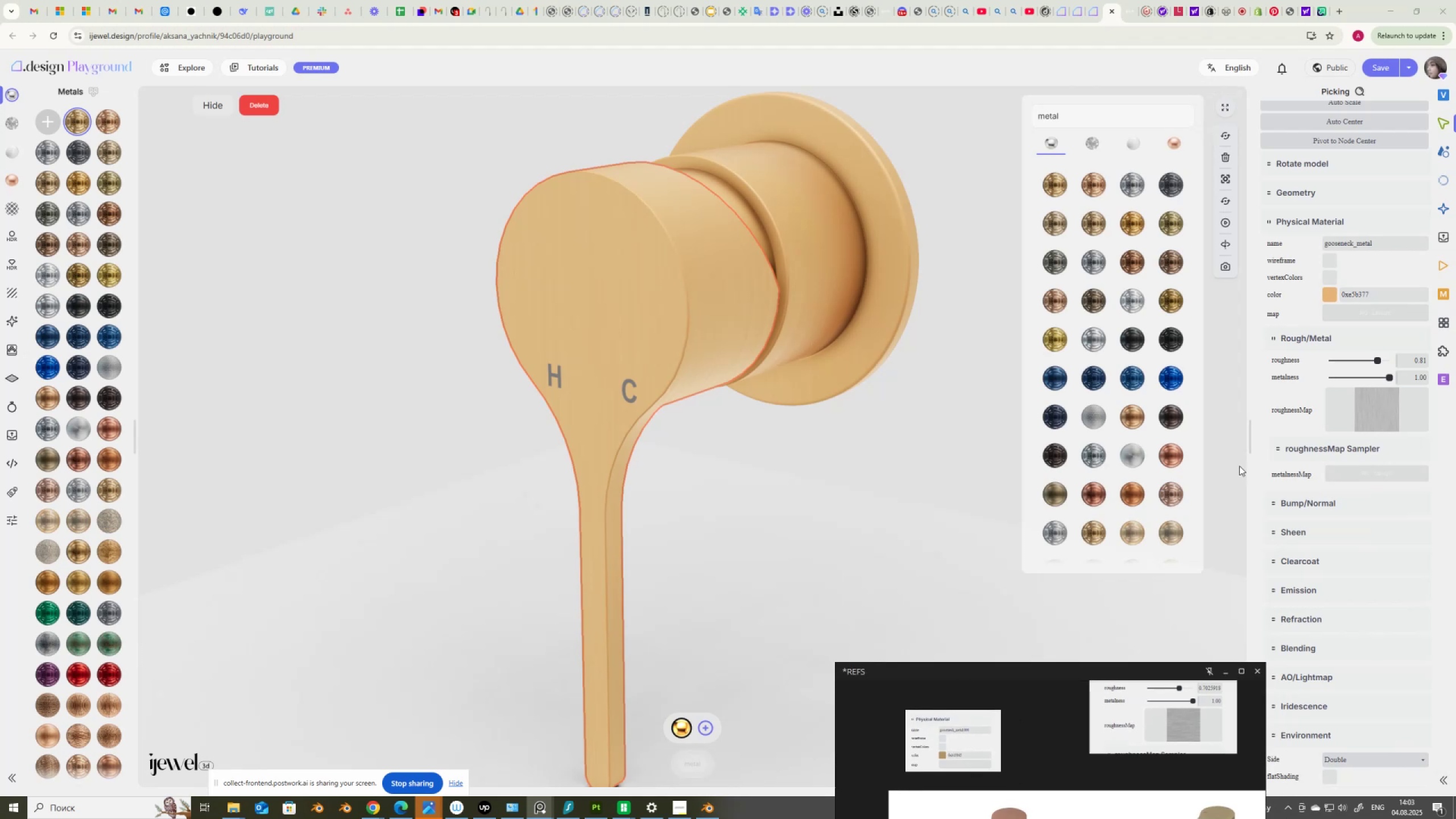 
left_click_drag(start_coordinate=[1387, 296], to_coordinate=[1317, 297])
 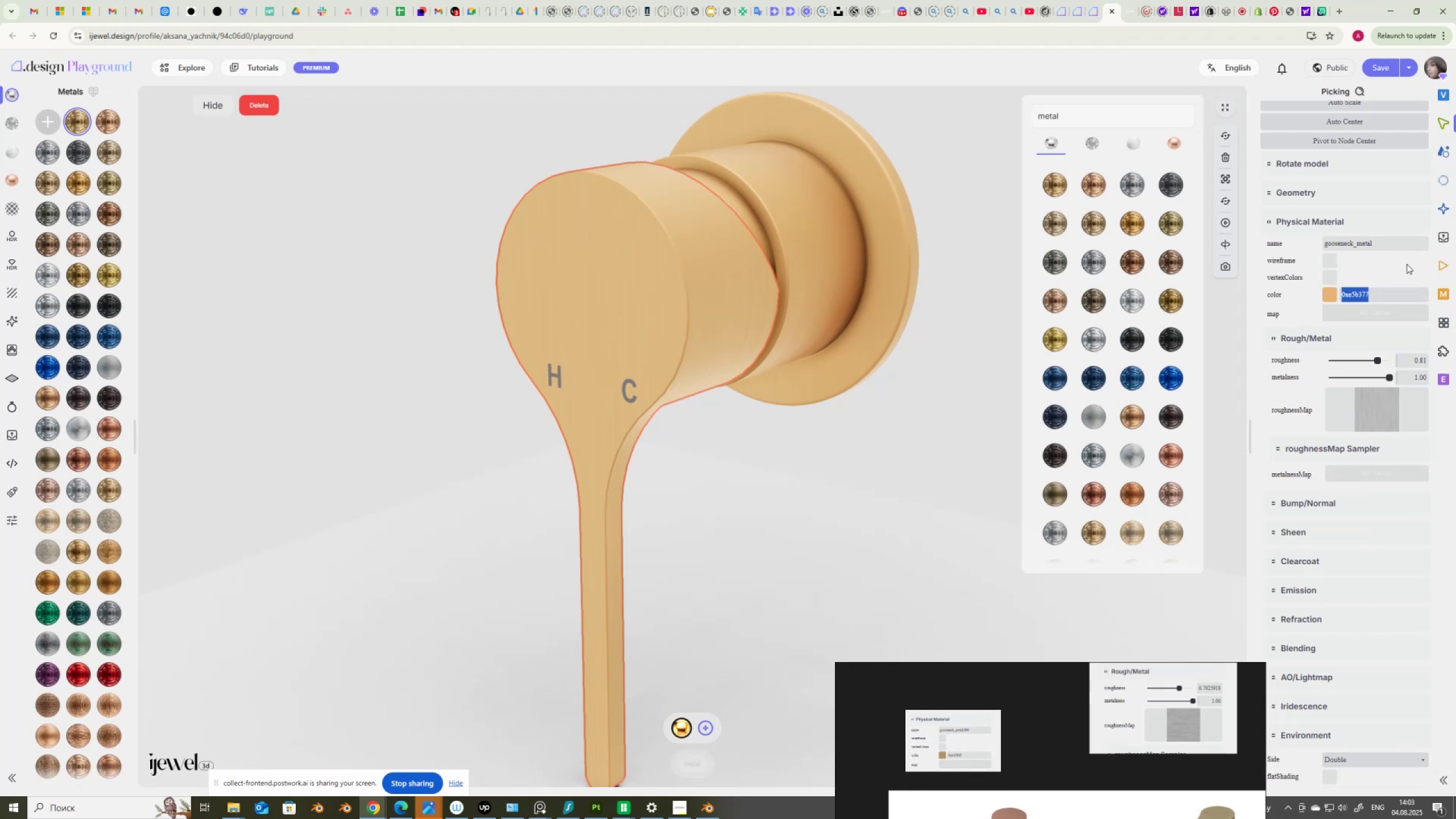 
key(Control+V)
 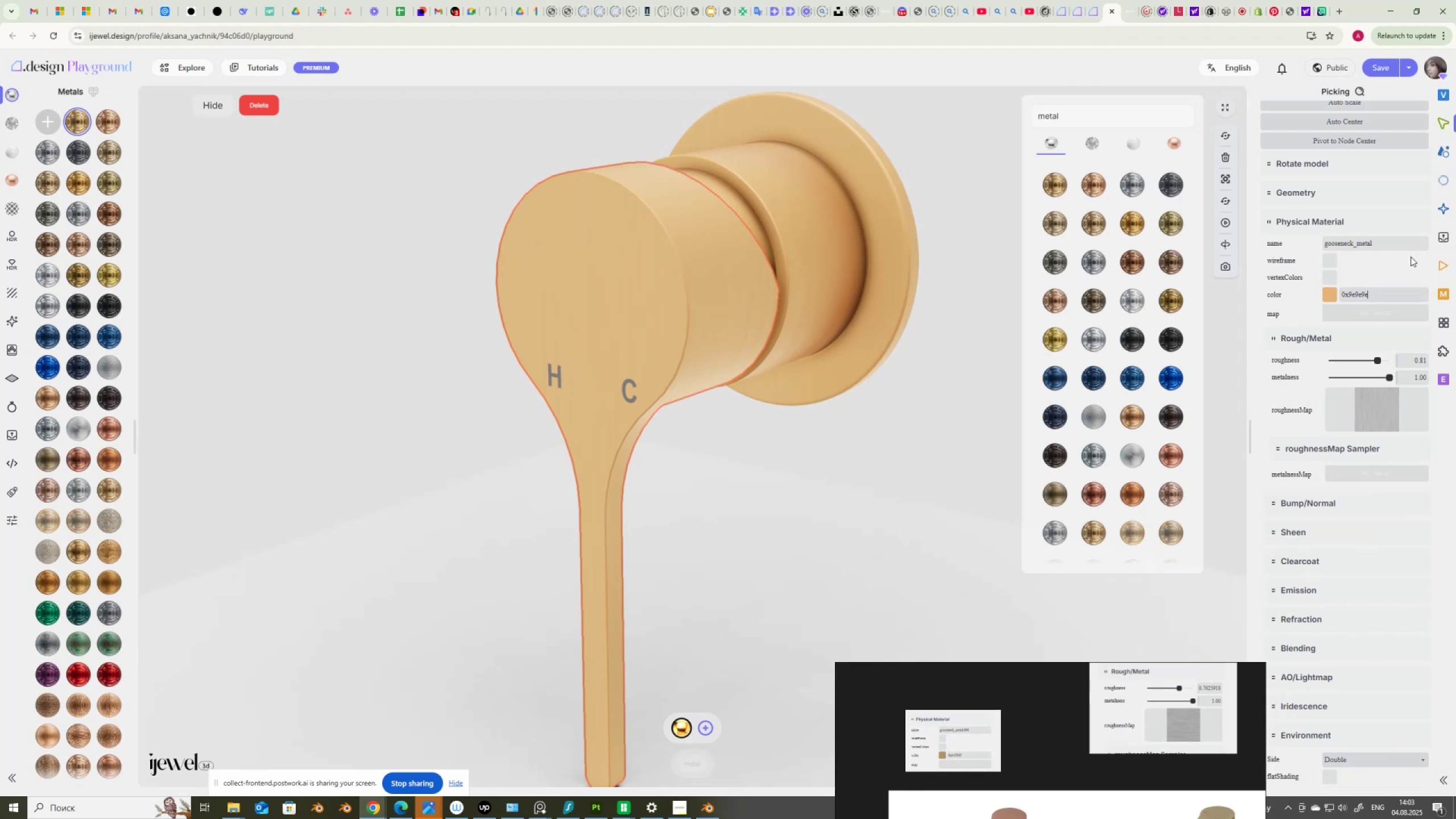 
key(NumpadEnter)
 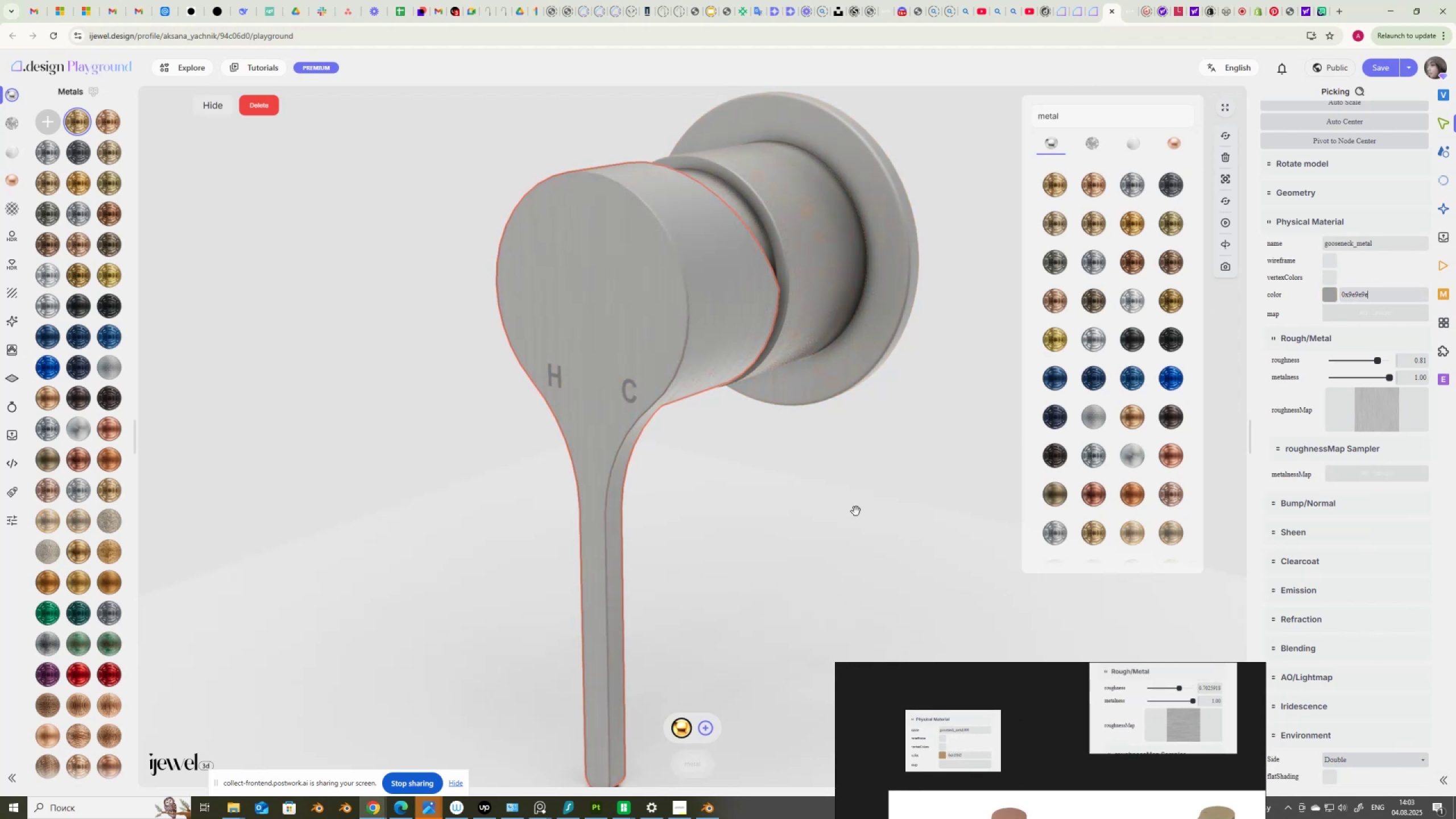 
left_click_drag(start_coordinate=[709, 512], to_coordinate=[707, 505])
 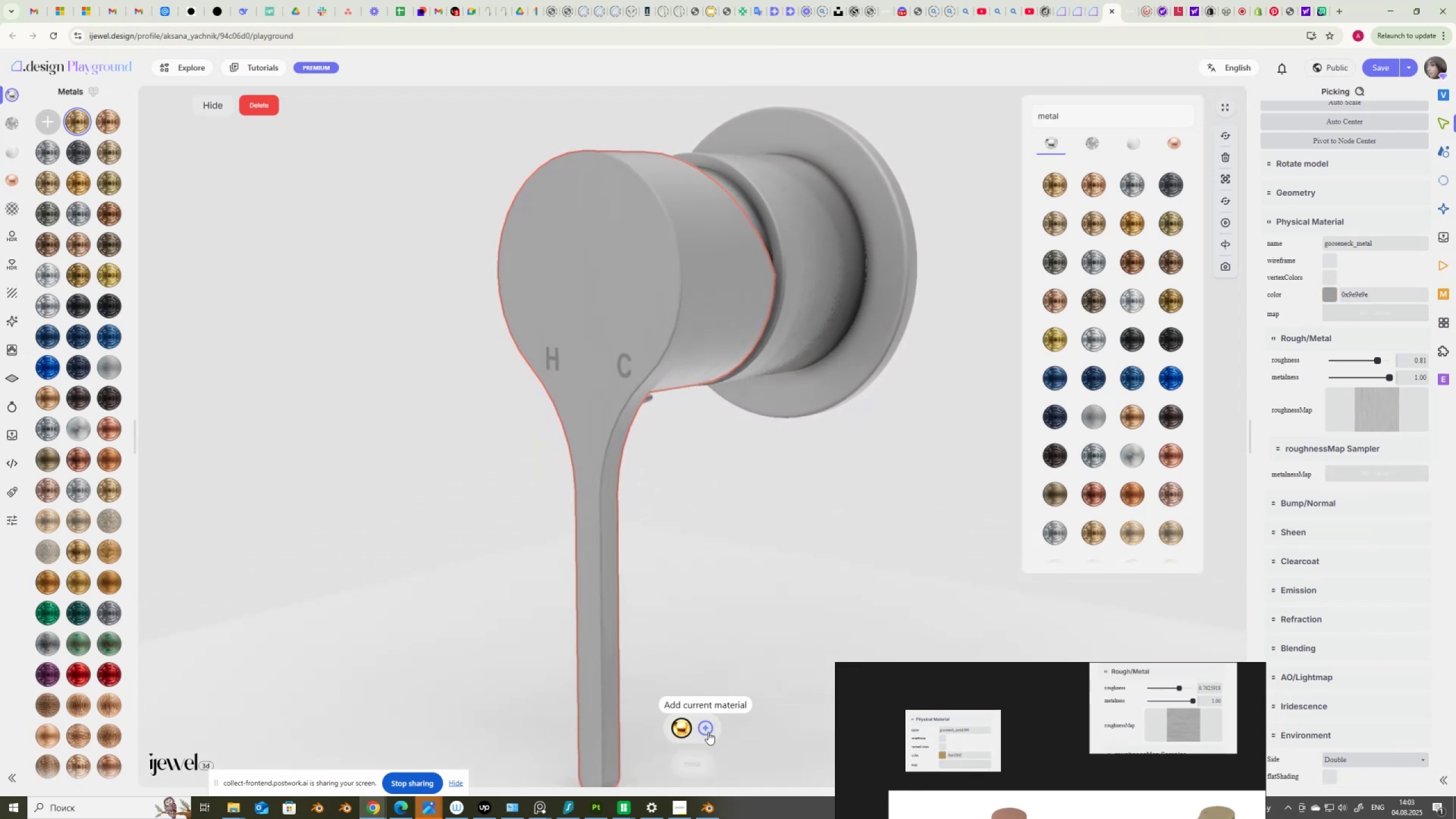 
left_click([705, 723])
 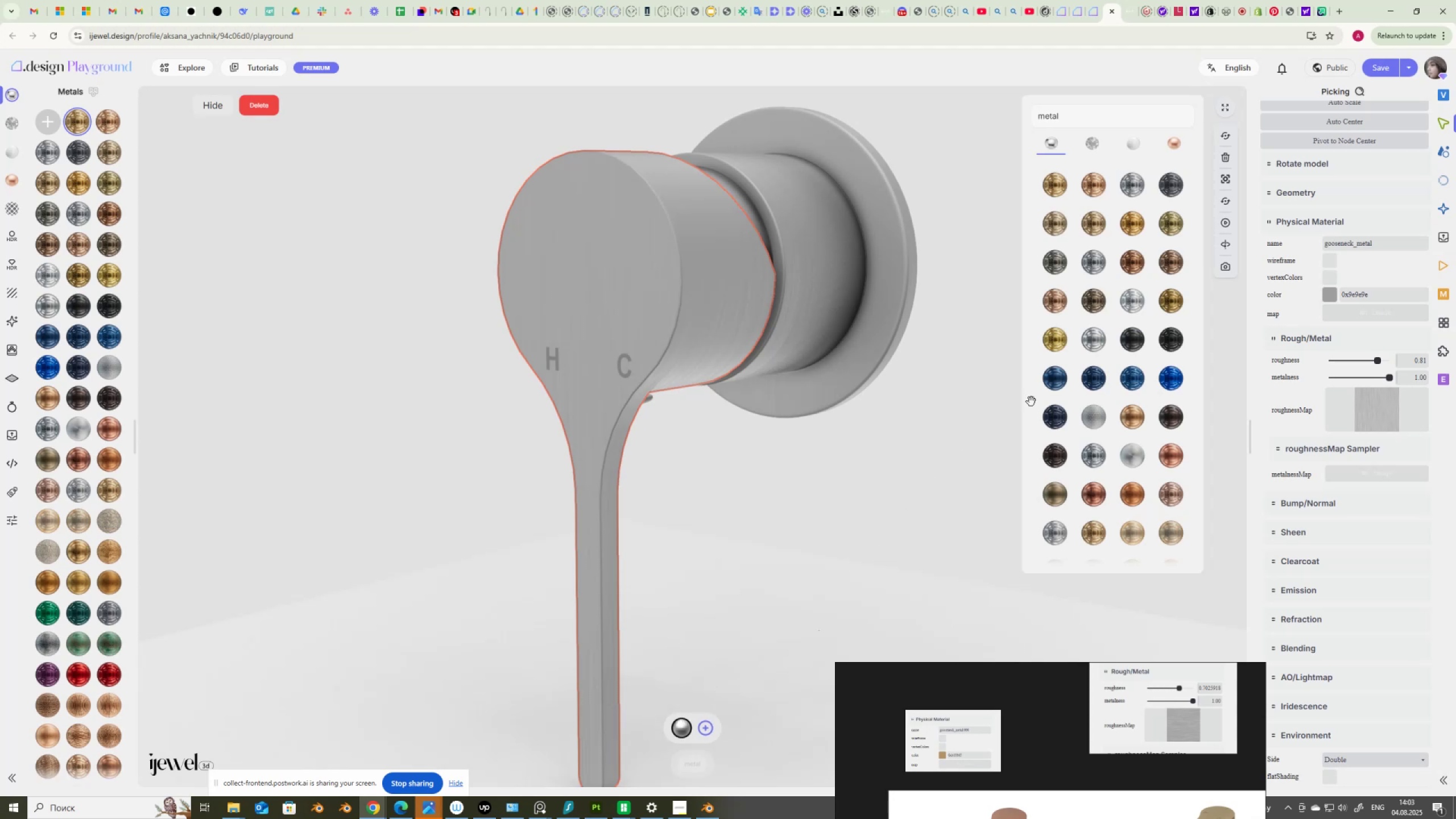 
left_click([1378, 72])
 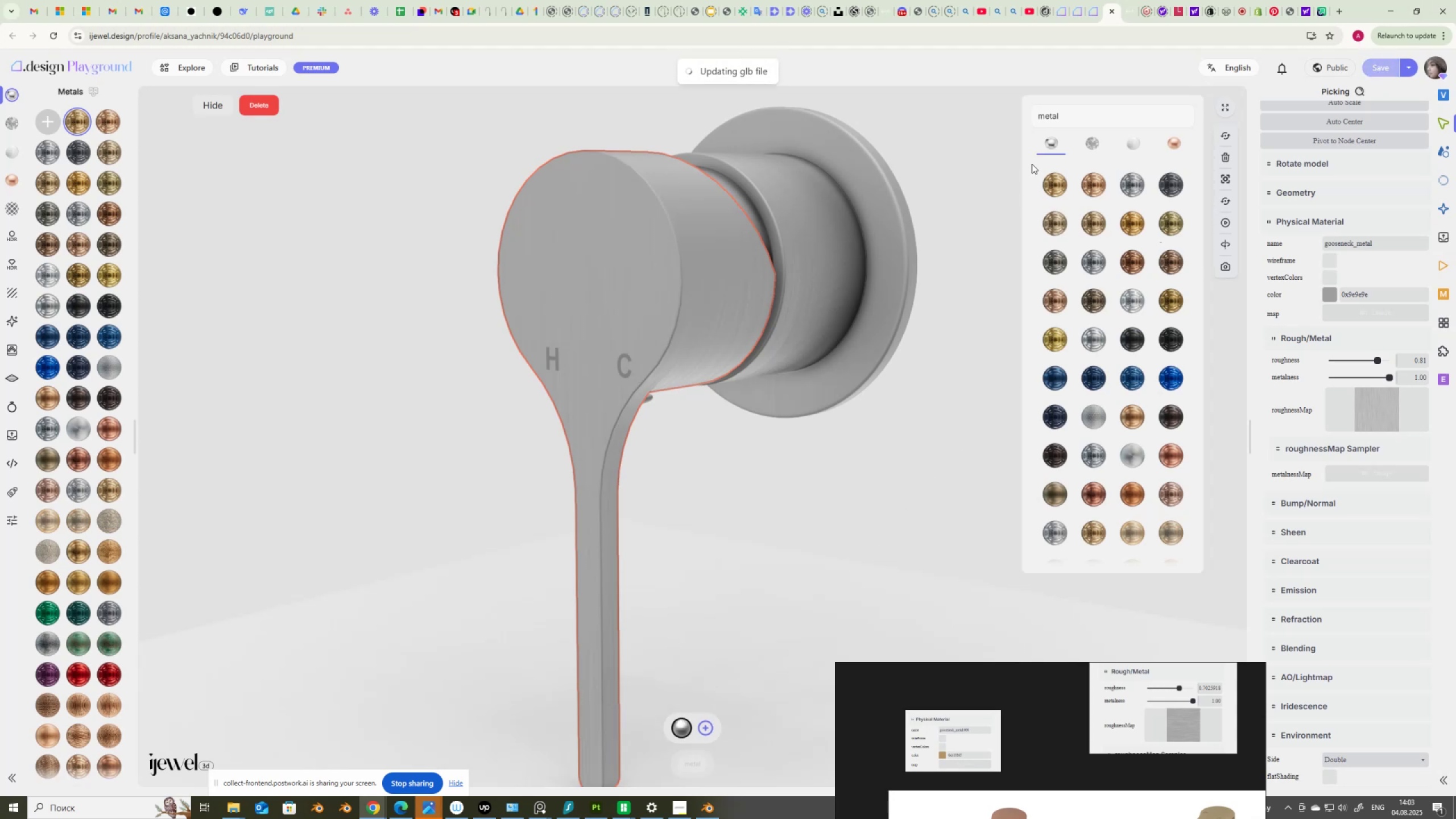 
mouse_move([1118, 11])
 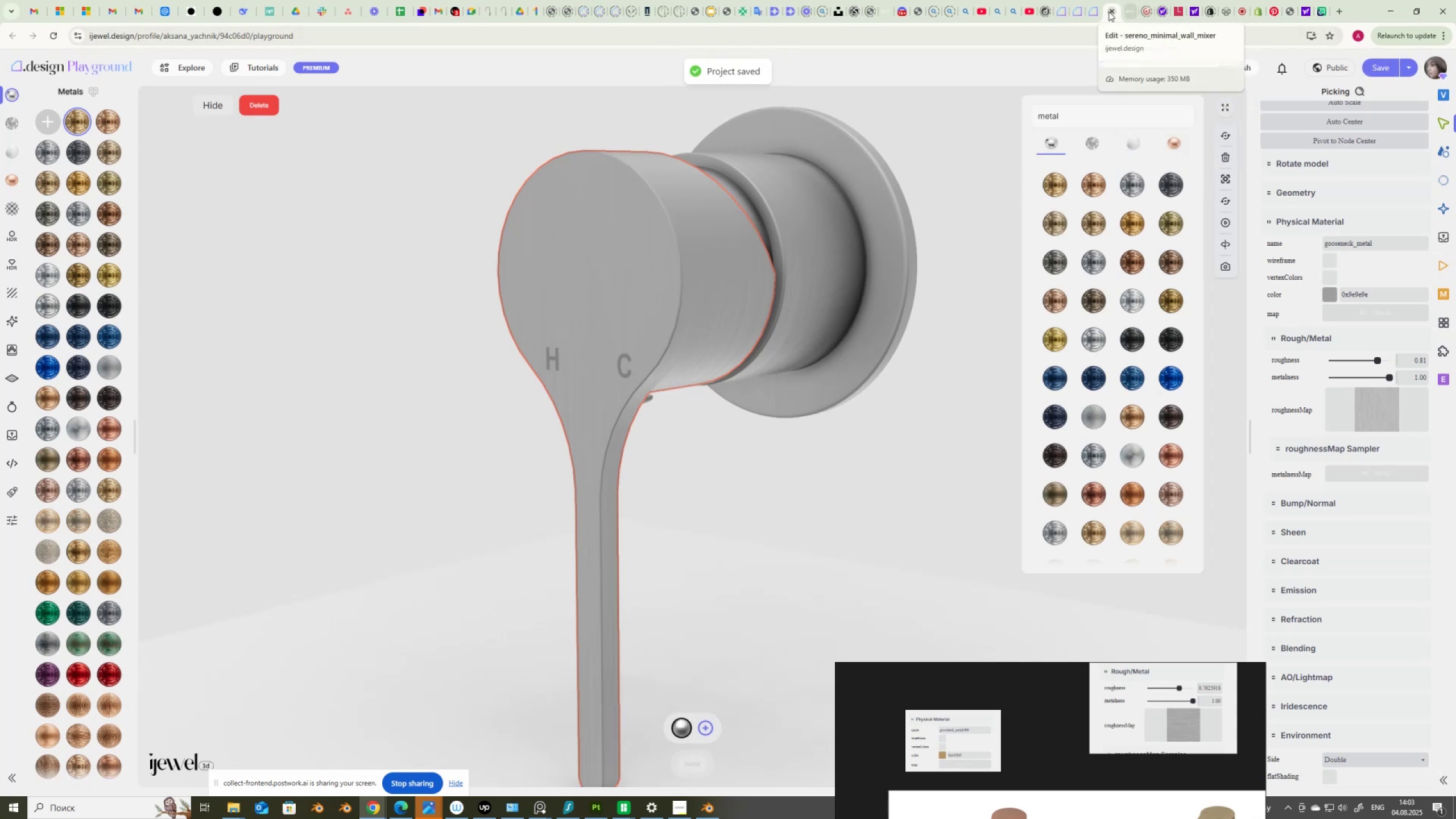 
mouse_move([1094, 15])
 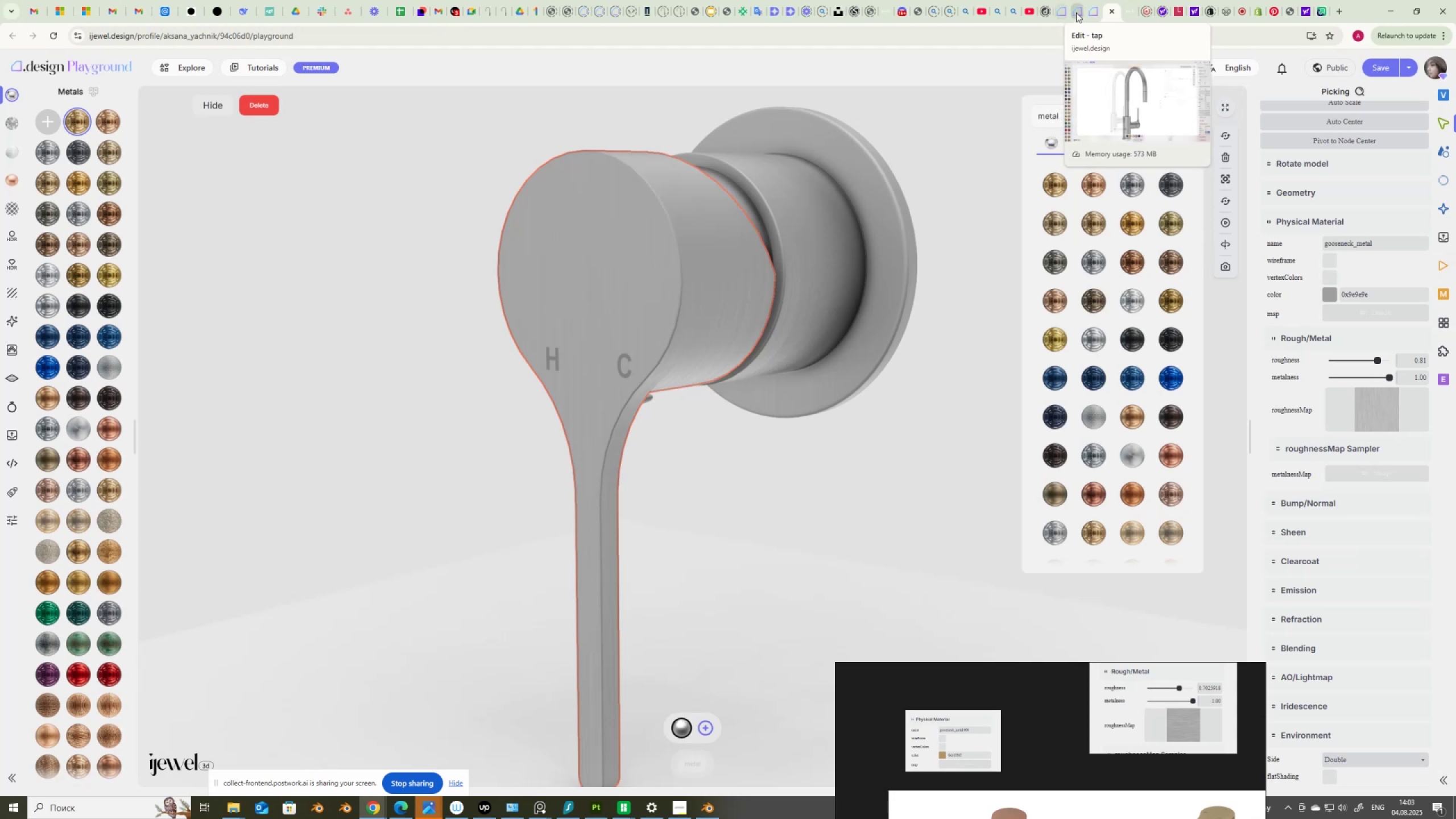 
left_click([1076, 13])
 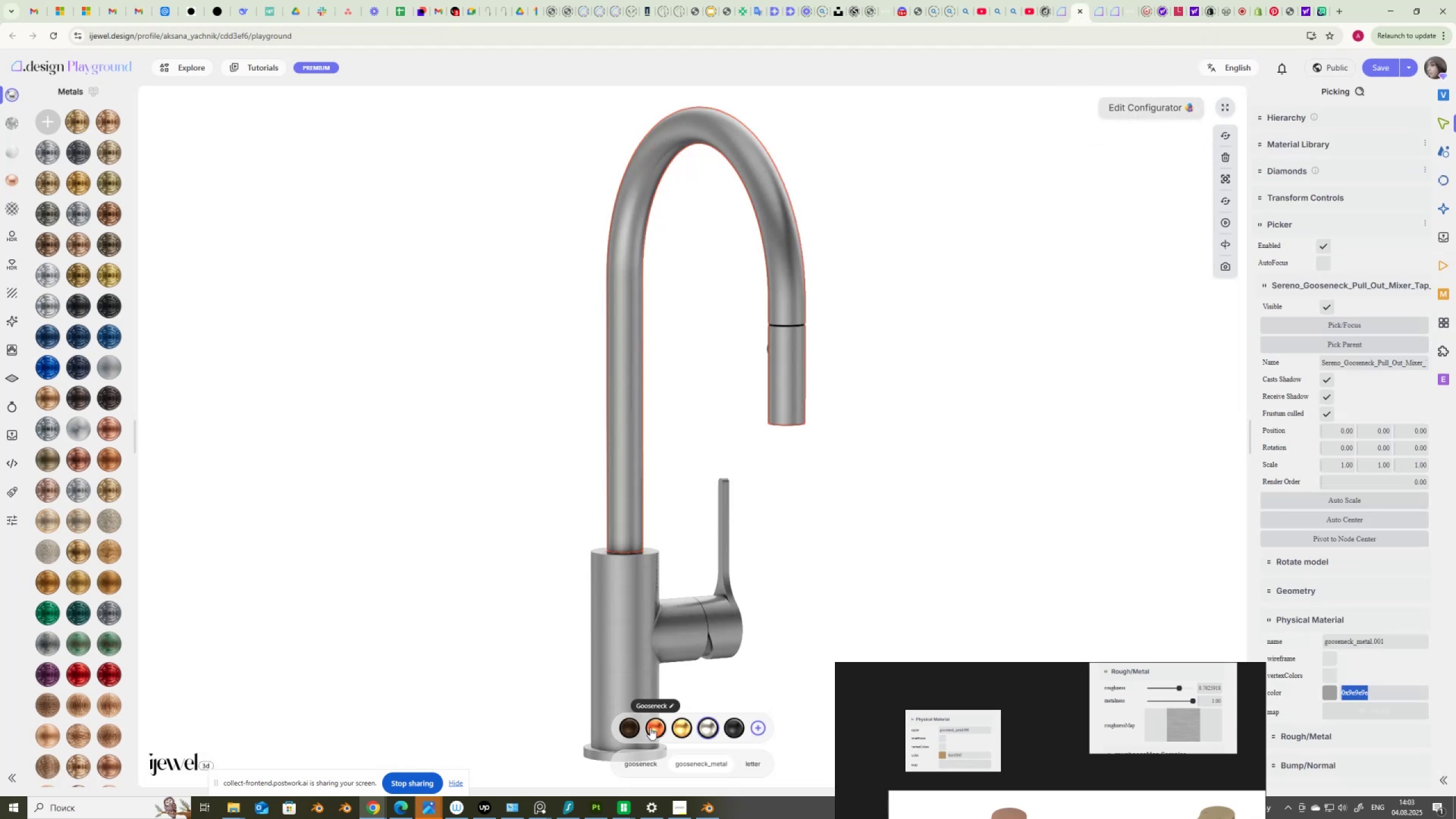 
left_click([735, 729])
 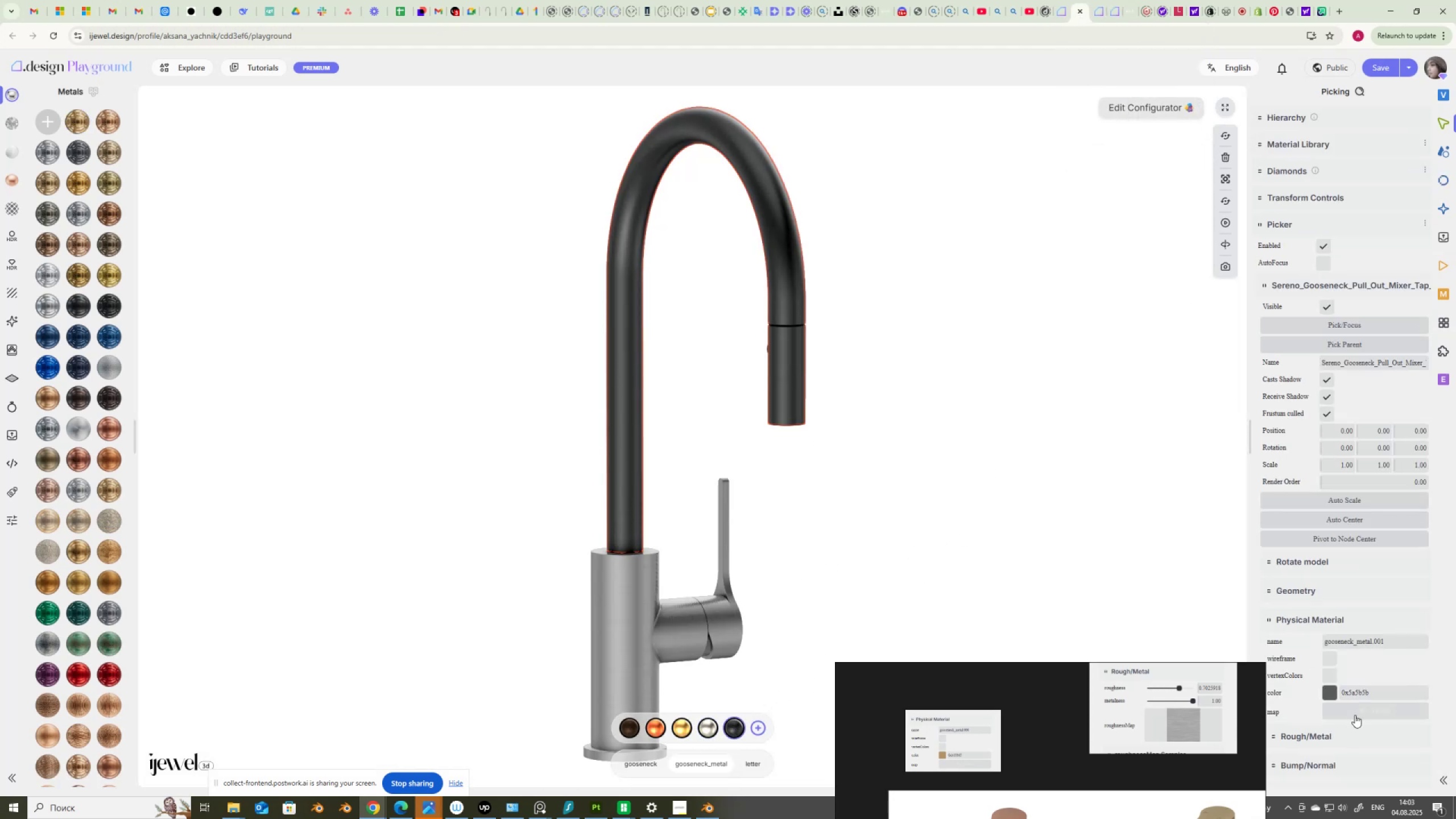 
left_click_drag(start_coordinate=[1380, 694], to_coordinate=[1318, 695])
 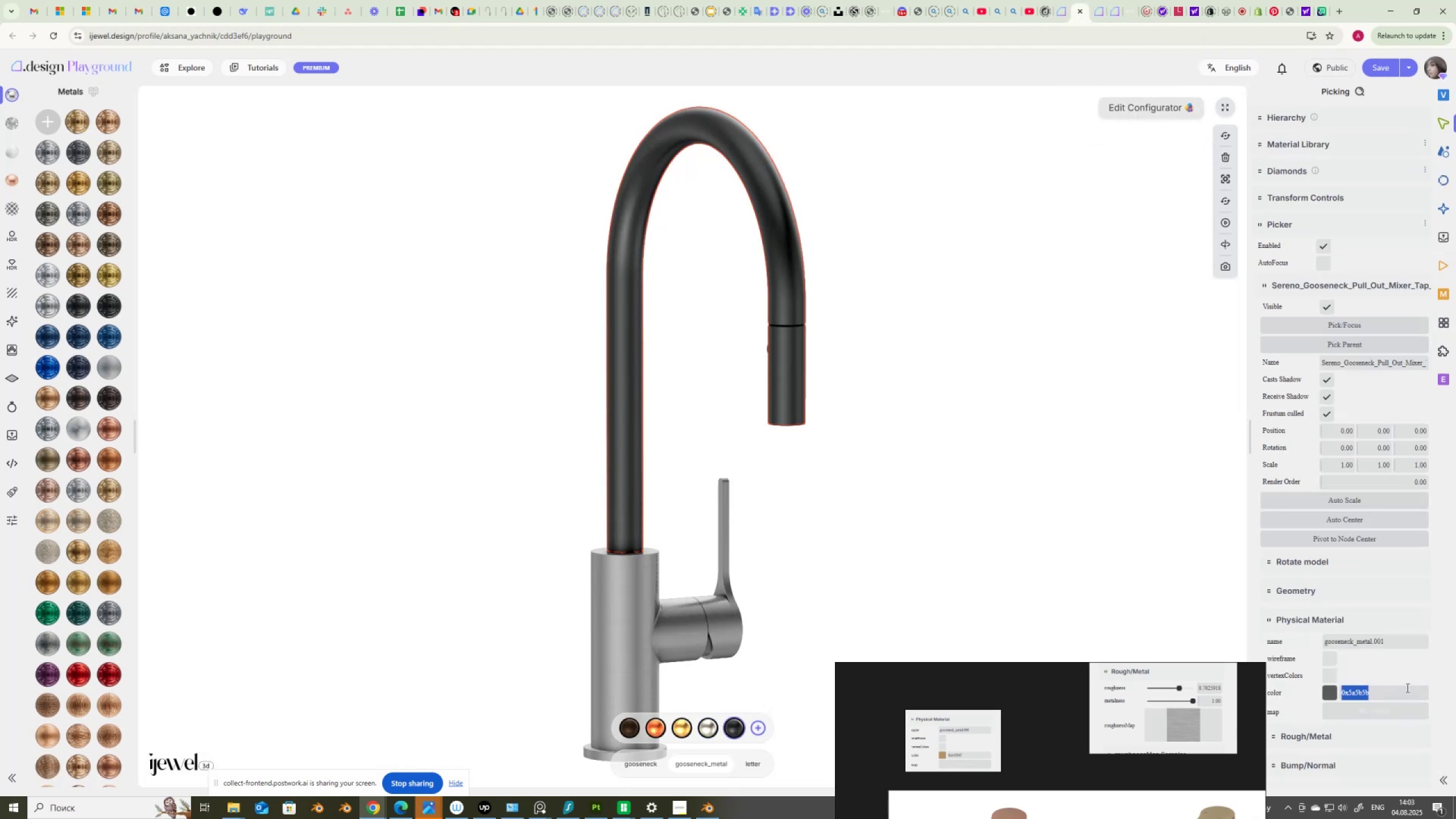 
key(Control+C)
 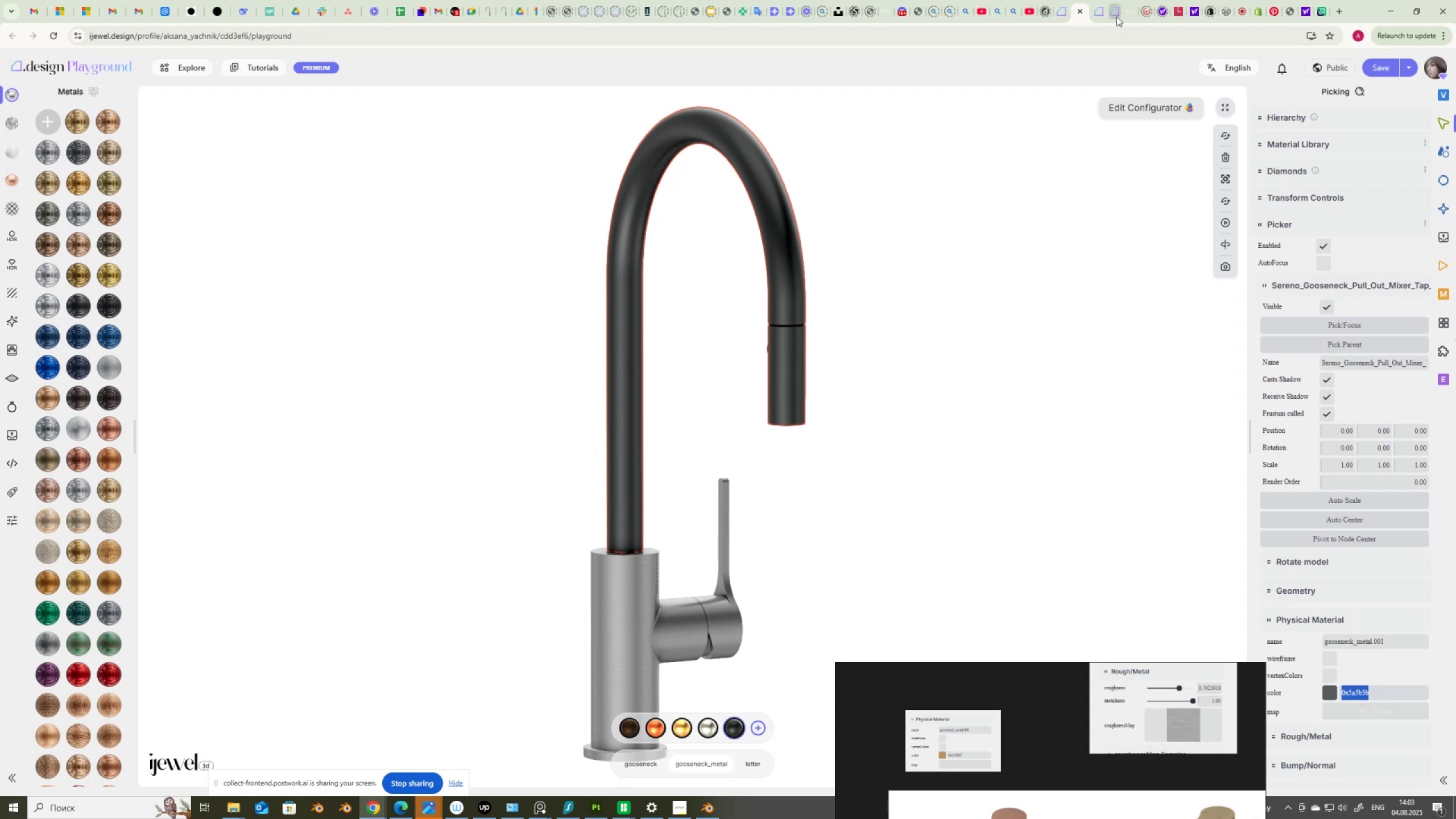 
left_click([1113, 15])
 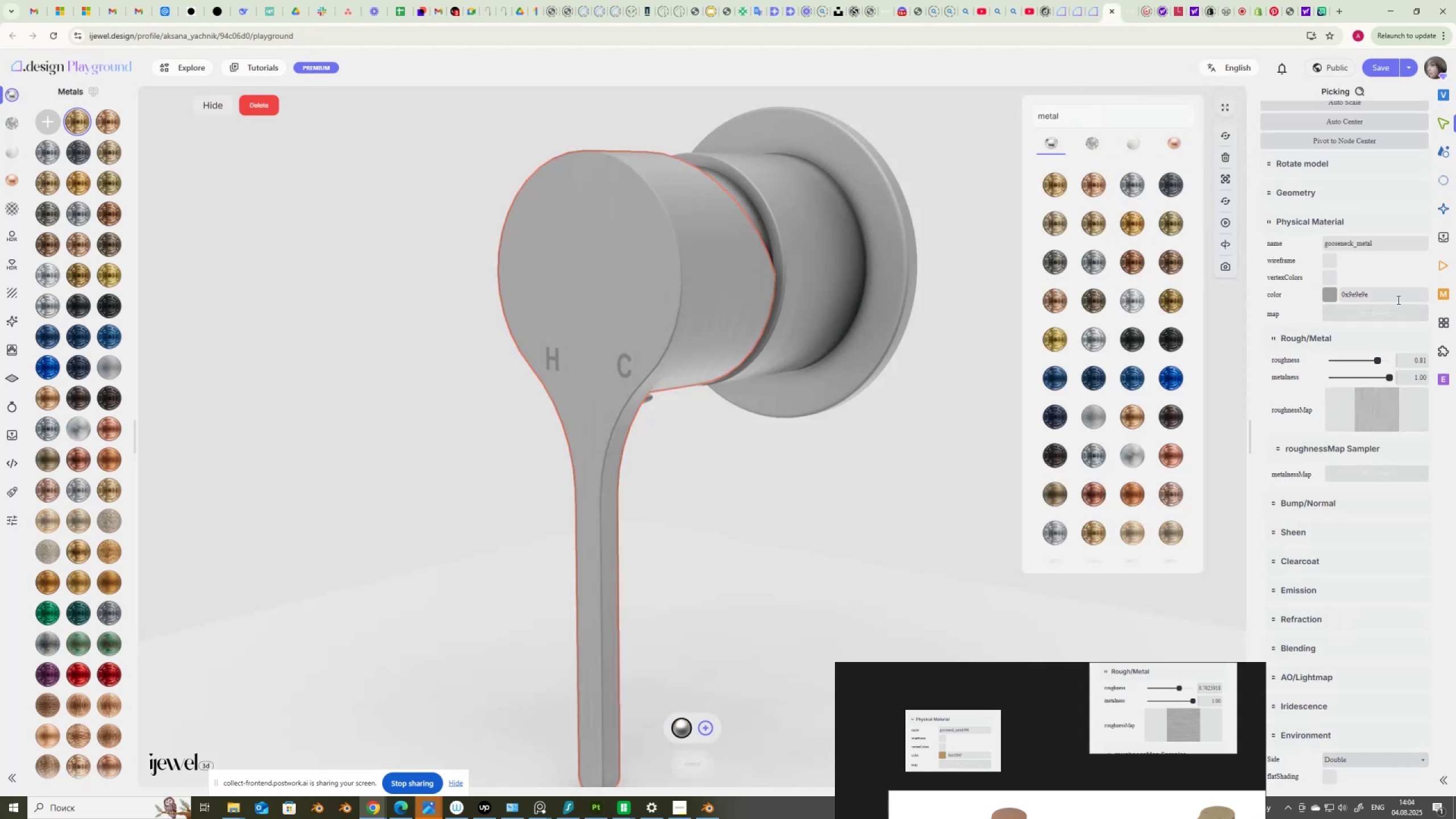 
left_click_drag(start_coordinate=[1398, 295], to_coordinate=[1287, 296])
 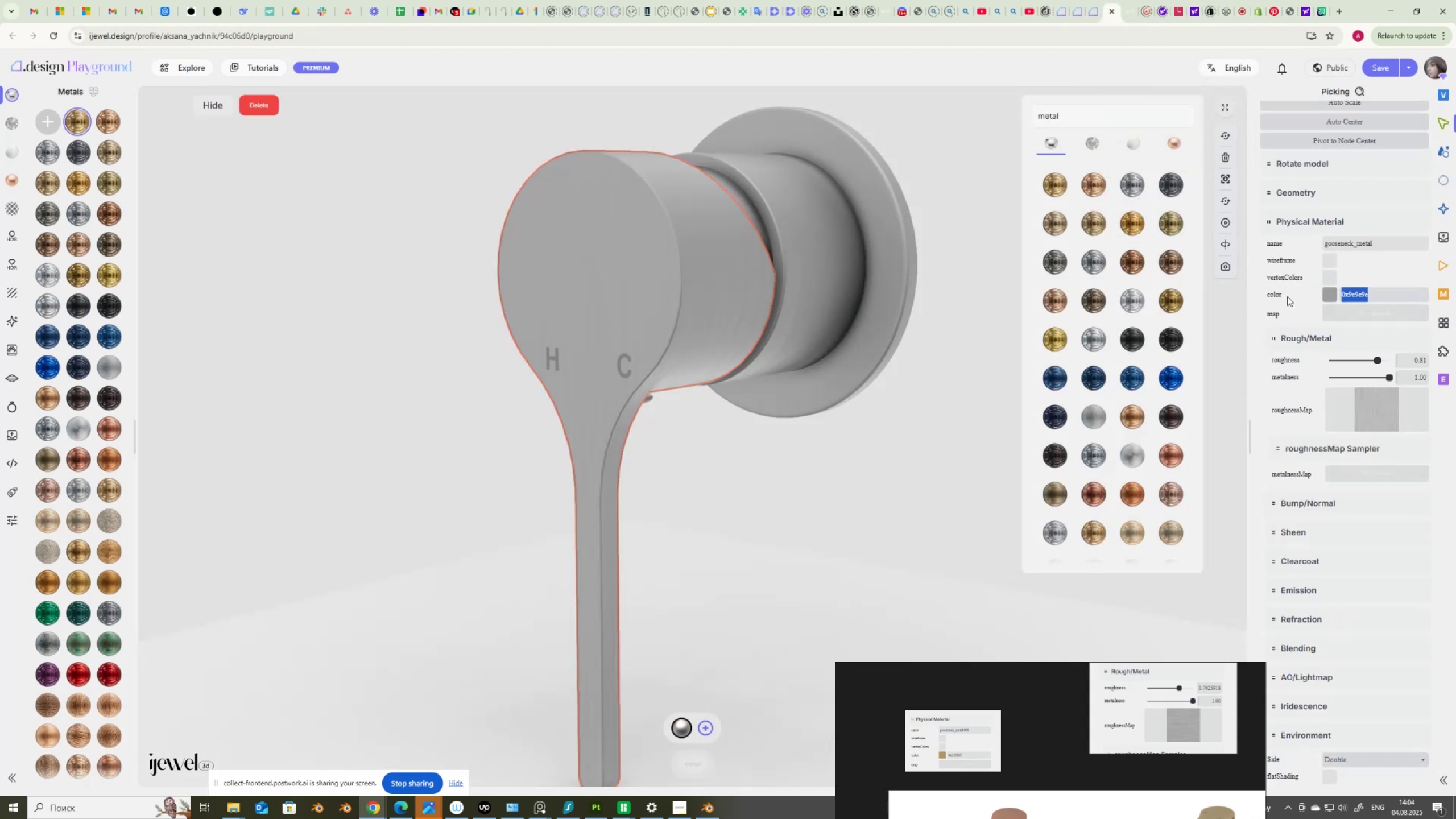 
key(Control+V)
 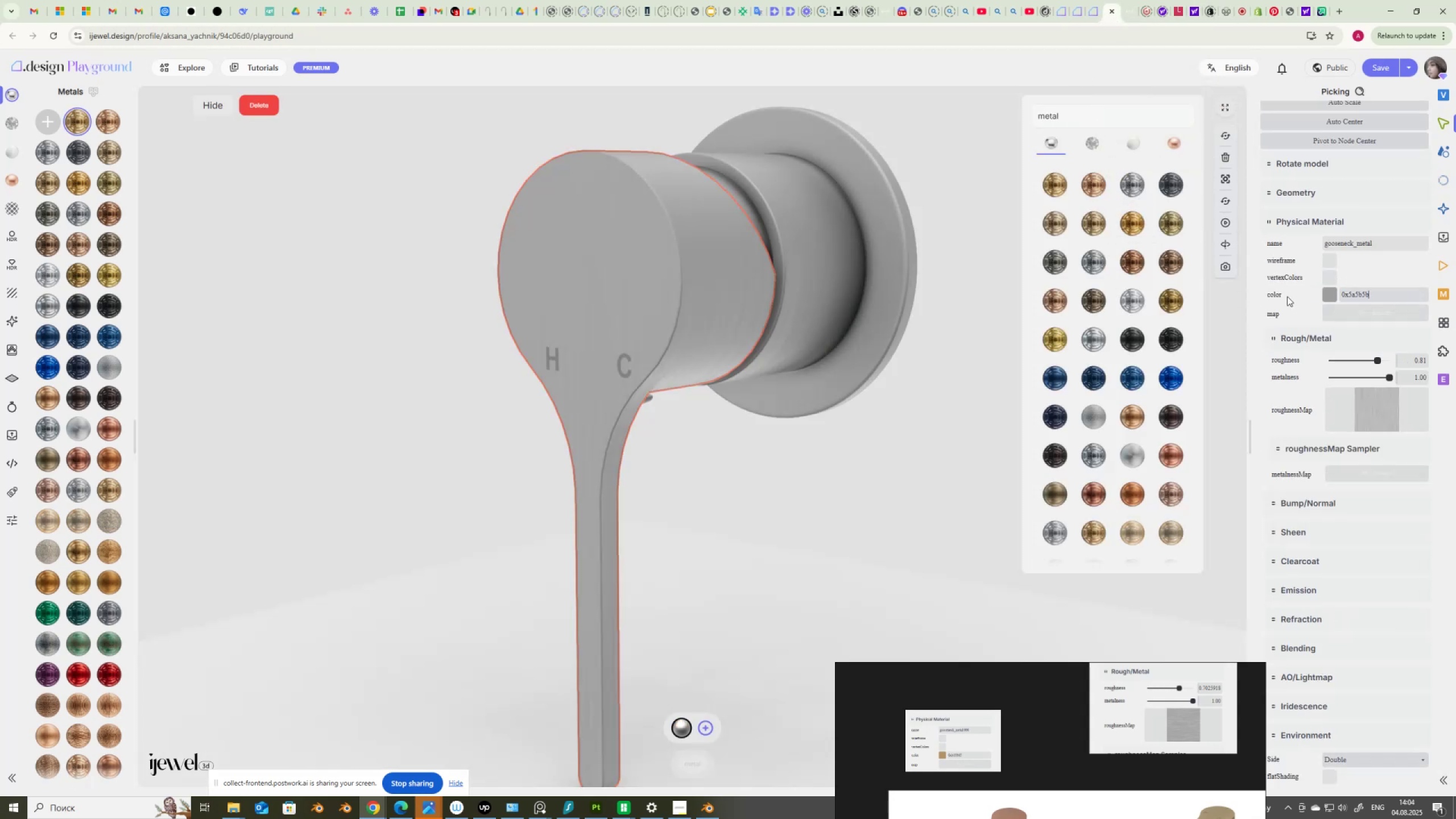 
key(NumpadEnter)
 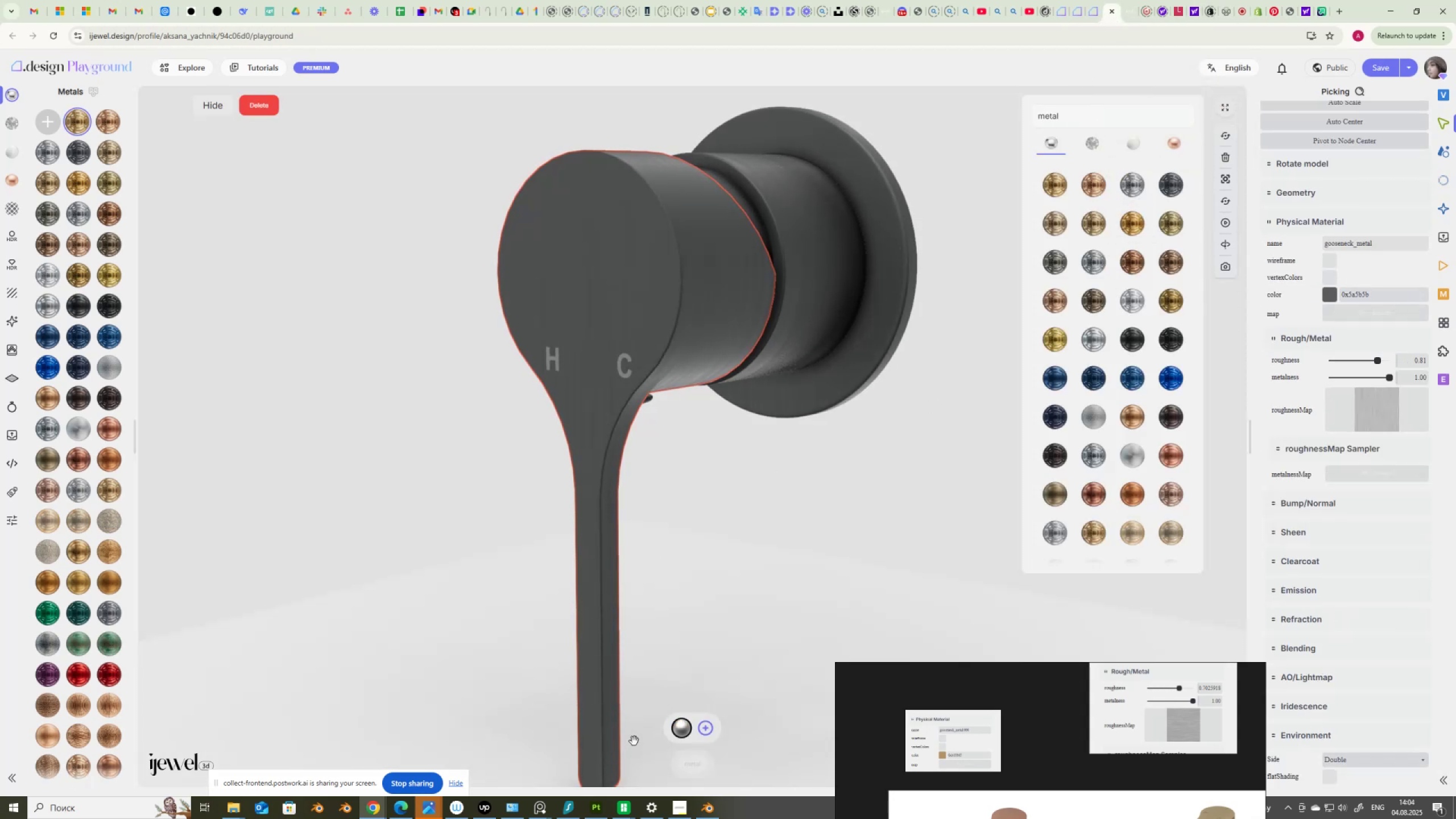 
left_click([708, 726])
 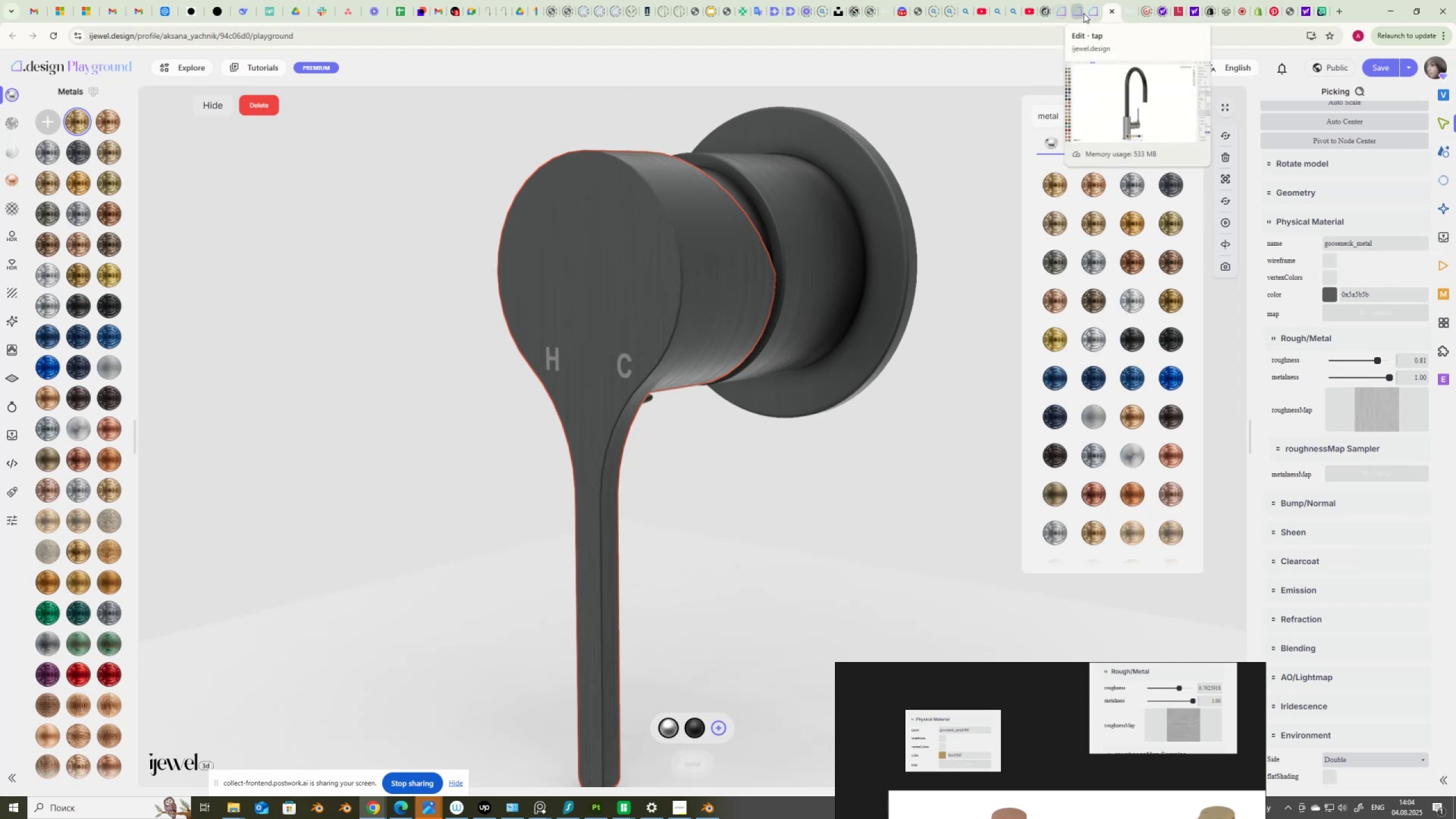 
left_click([1082, 14])
 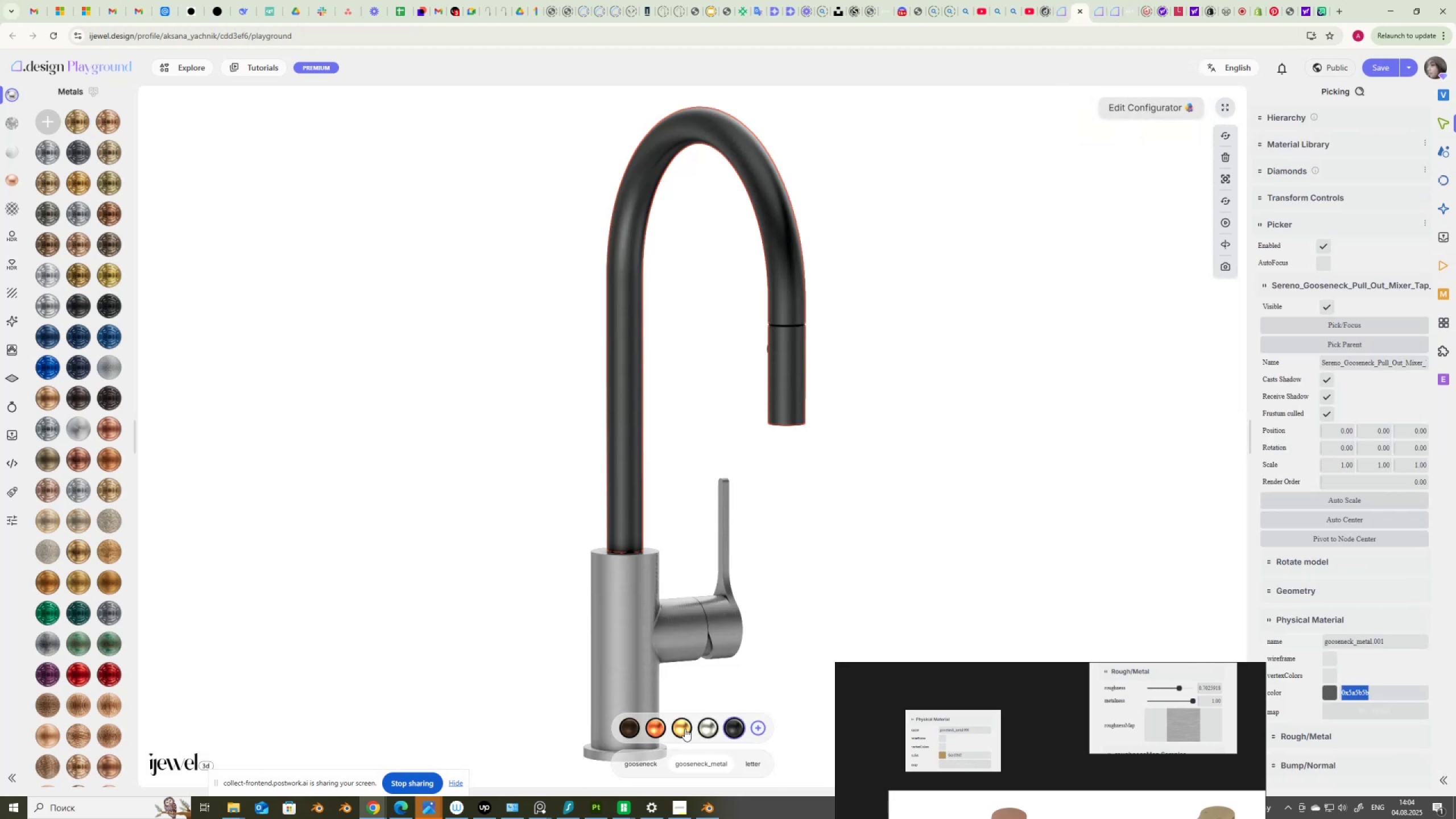 
left_click([684, 729])
 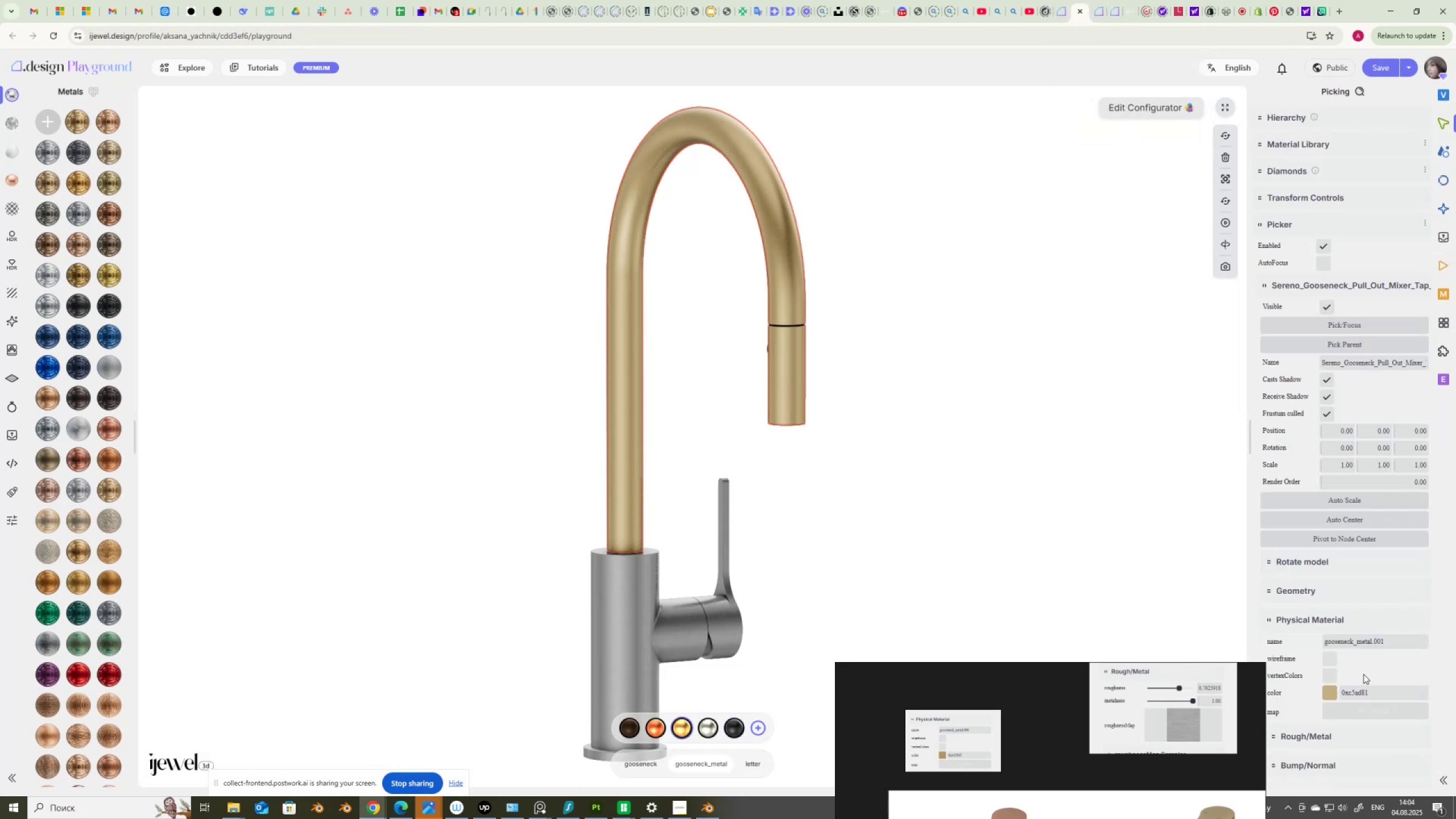 
left_click_drag(start_coordinate=[1373, 696], to_coordinate=[1302, 694])
 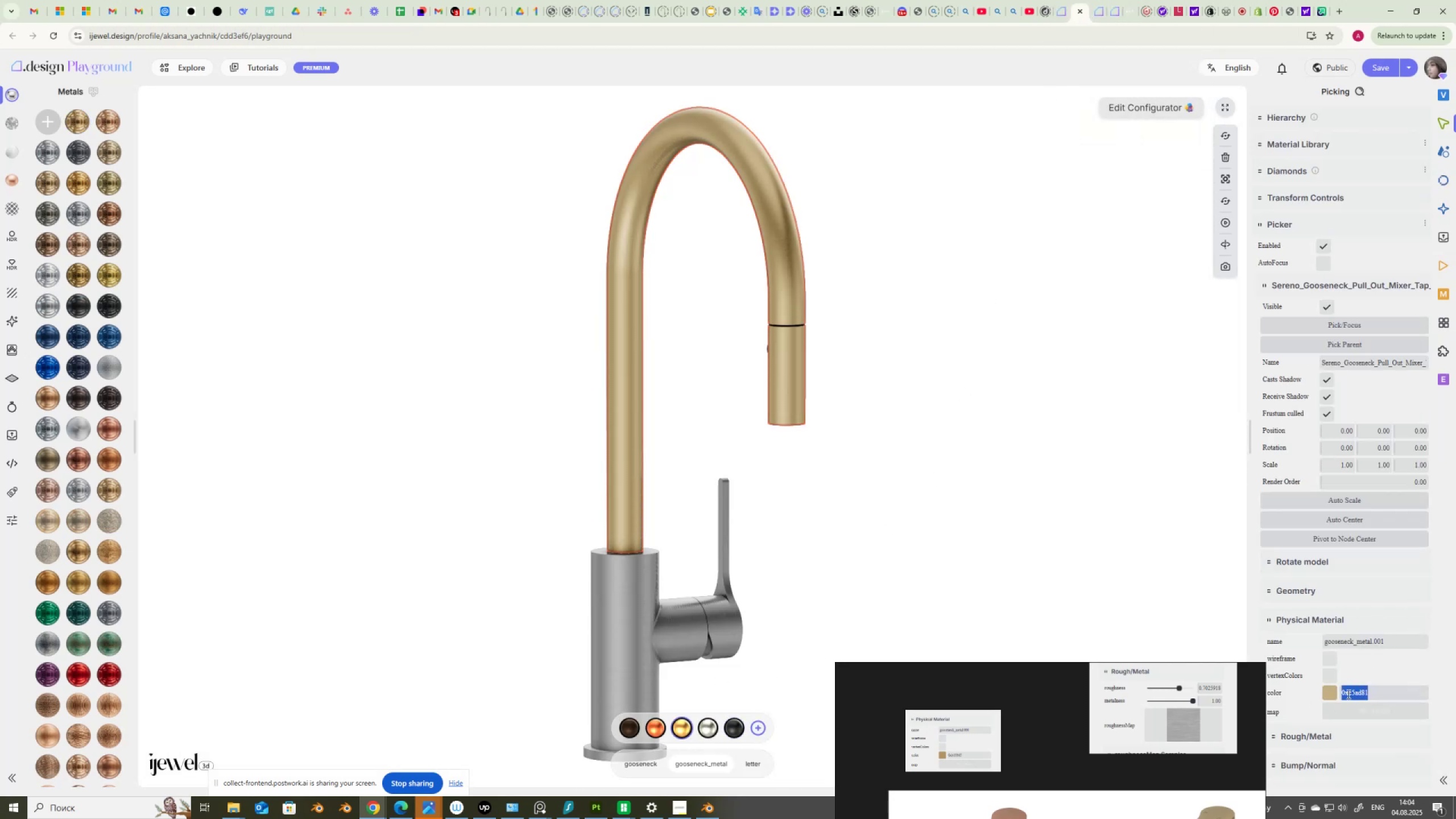 
key(Control+C)
 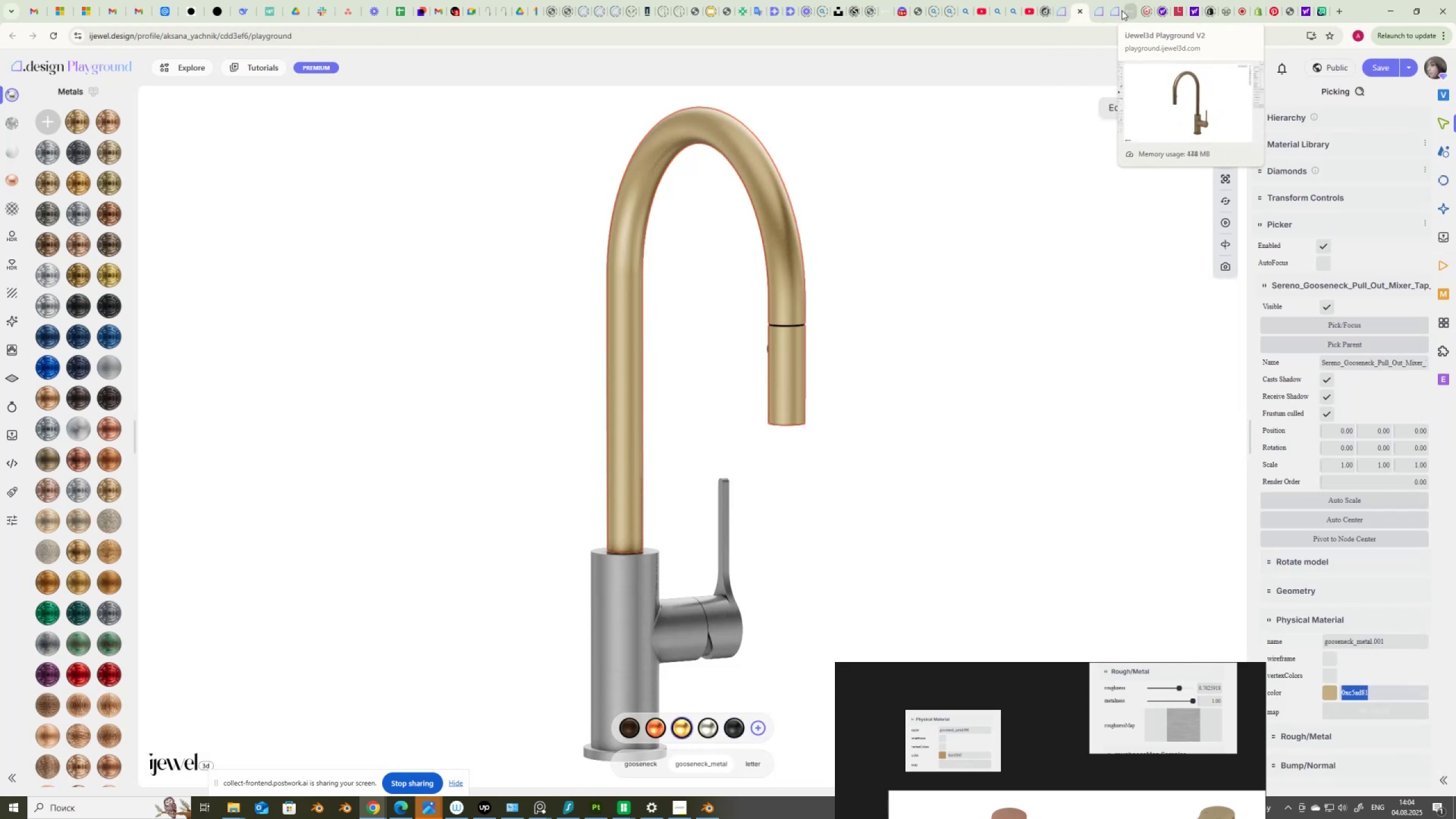 
left_click([1116, 10])
 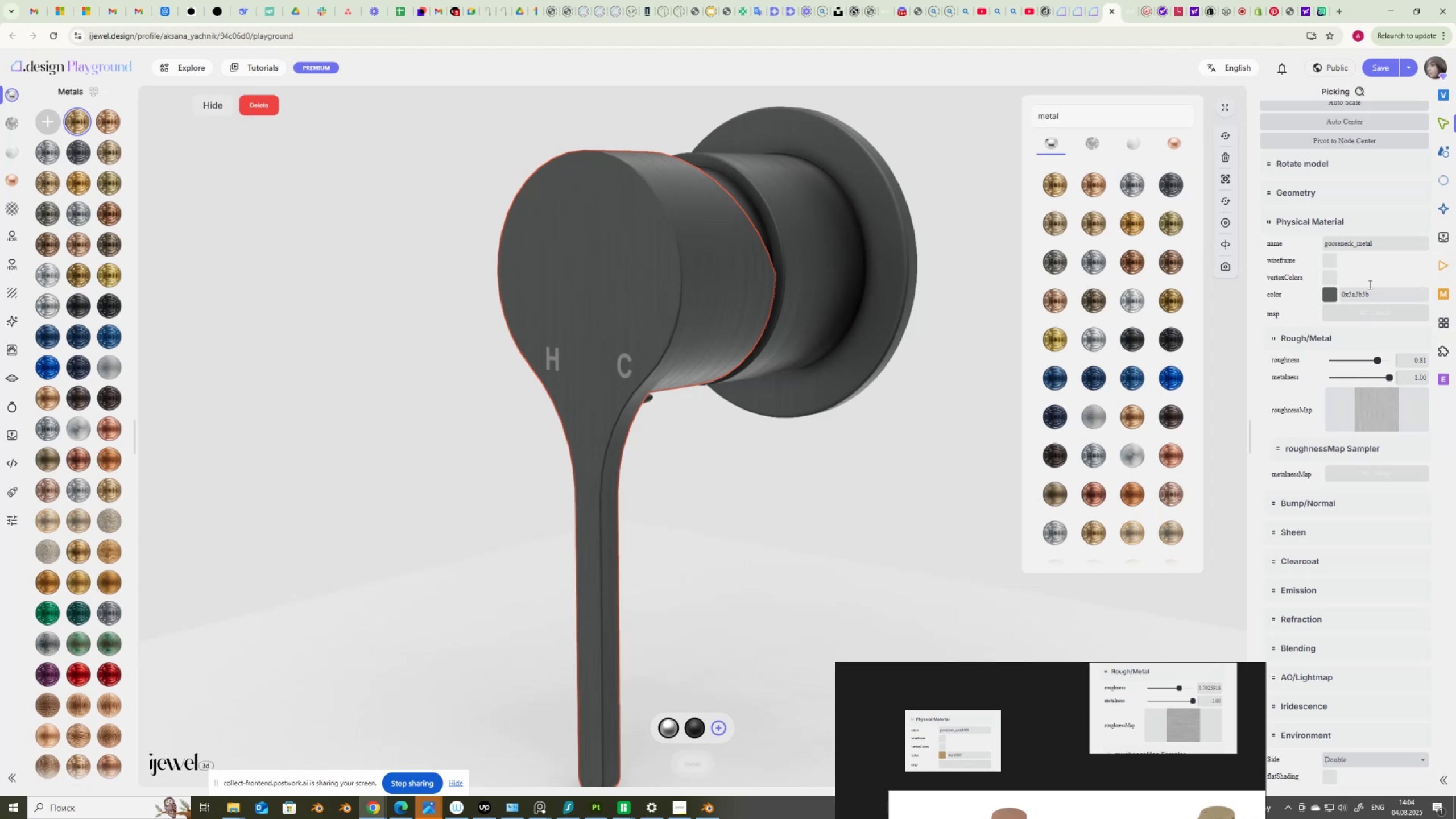 
left_click_drag(start_coordinate=[1380, 291], to_coordinate=[1323, 300])
 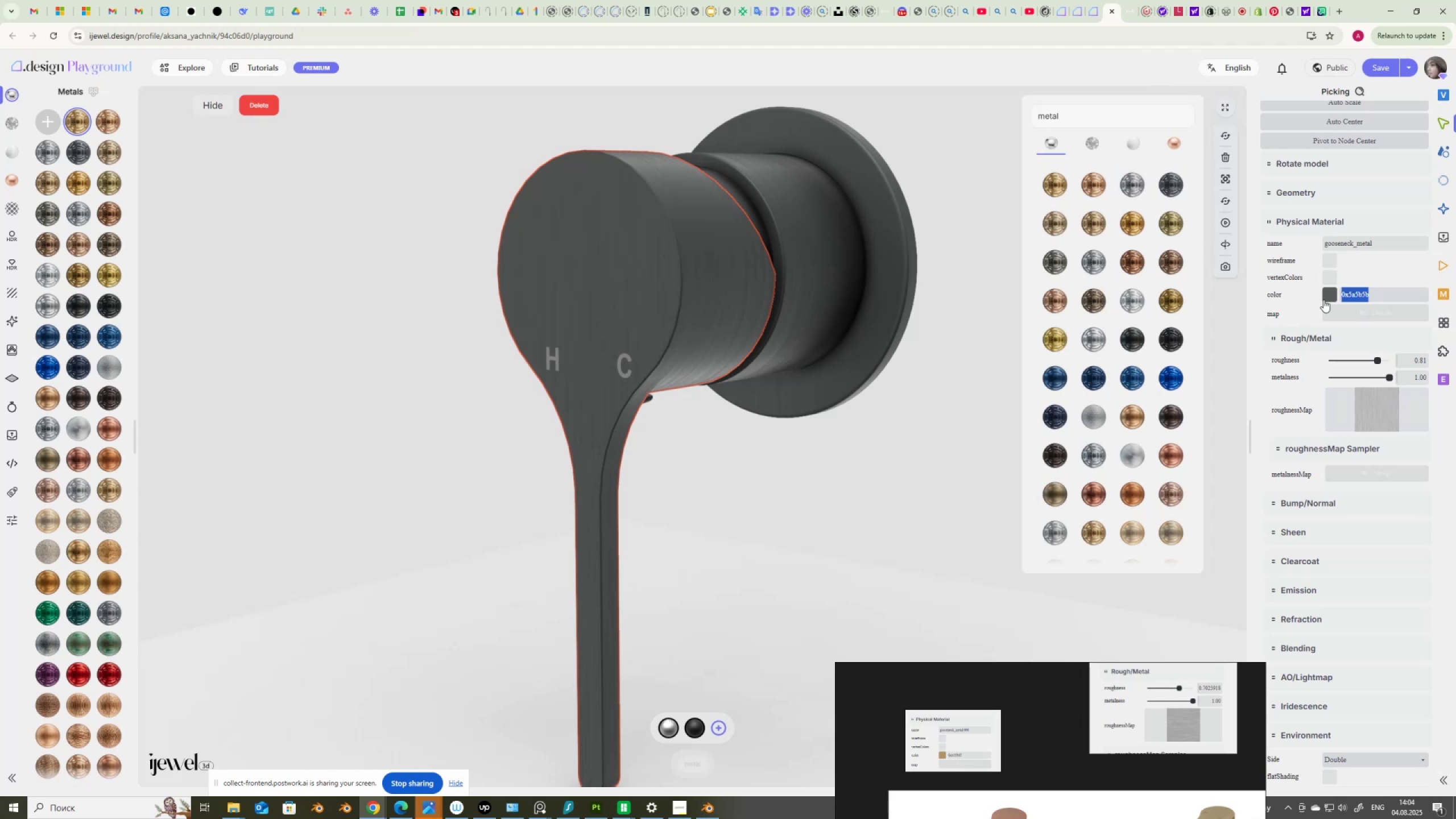 
key(Control+V)
 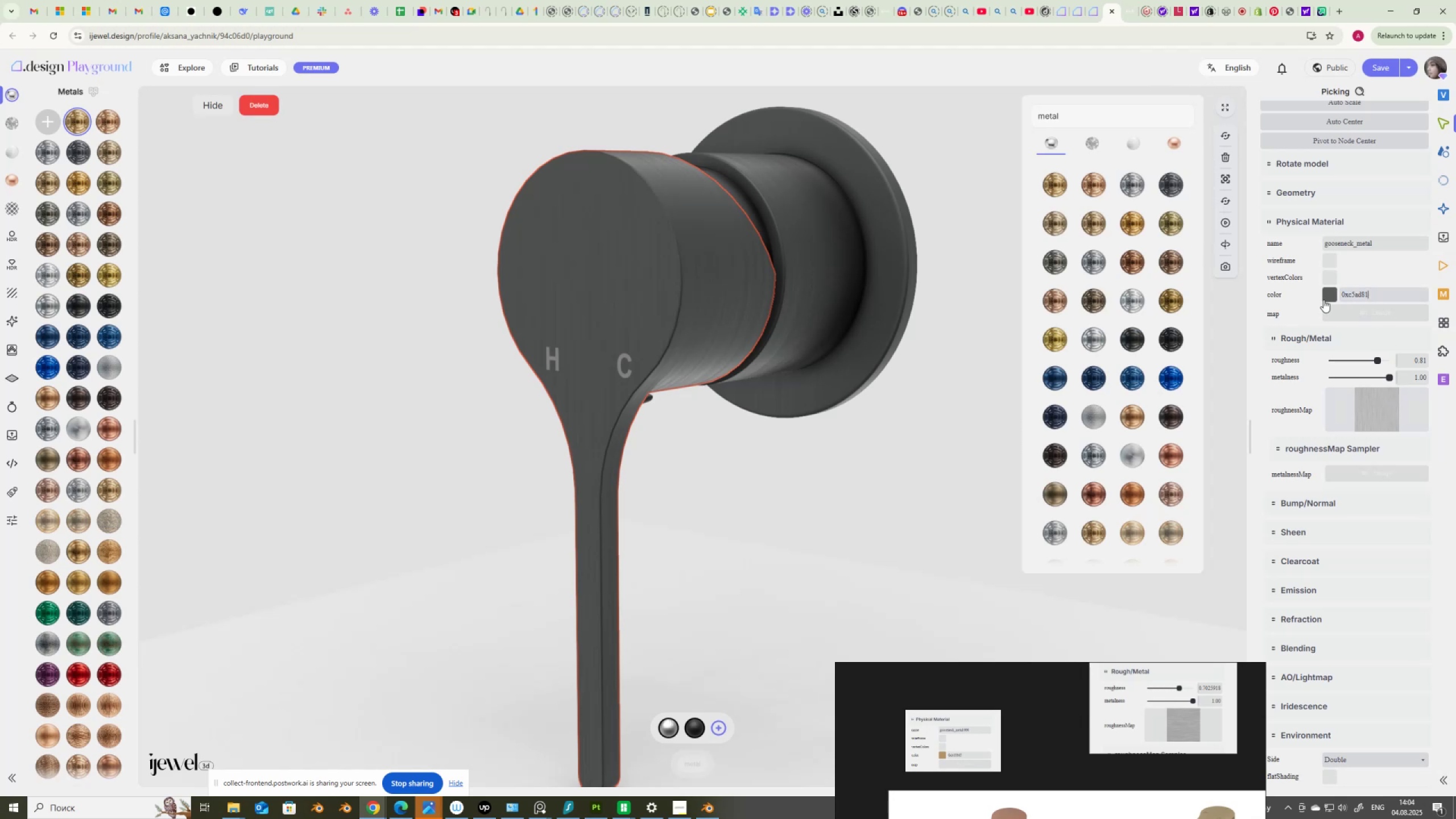 
key(NumpadEnter)
 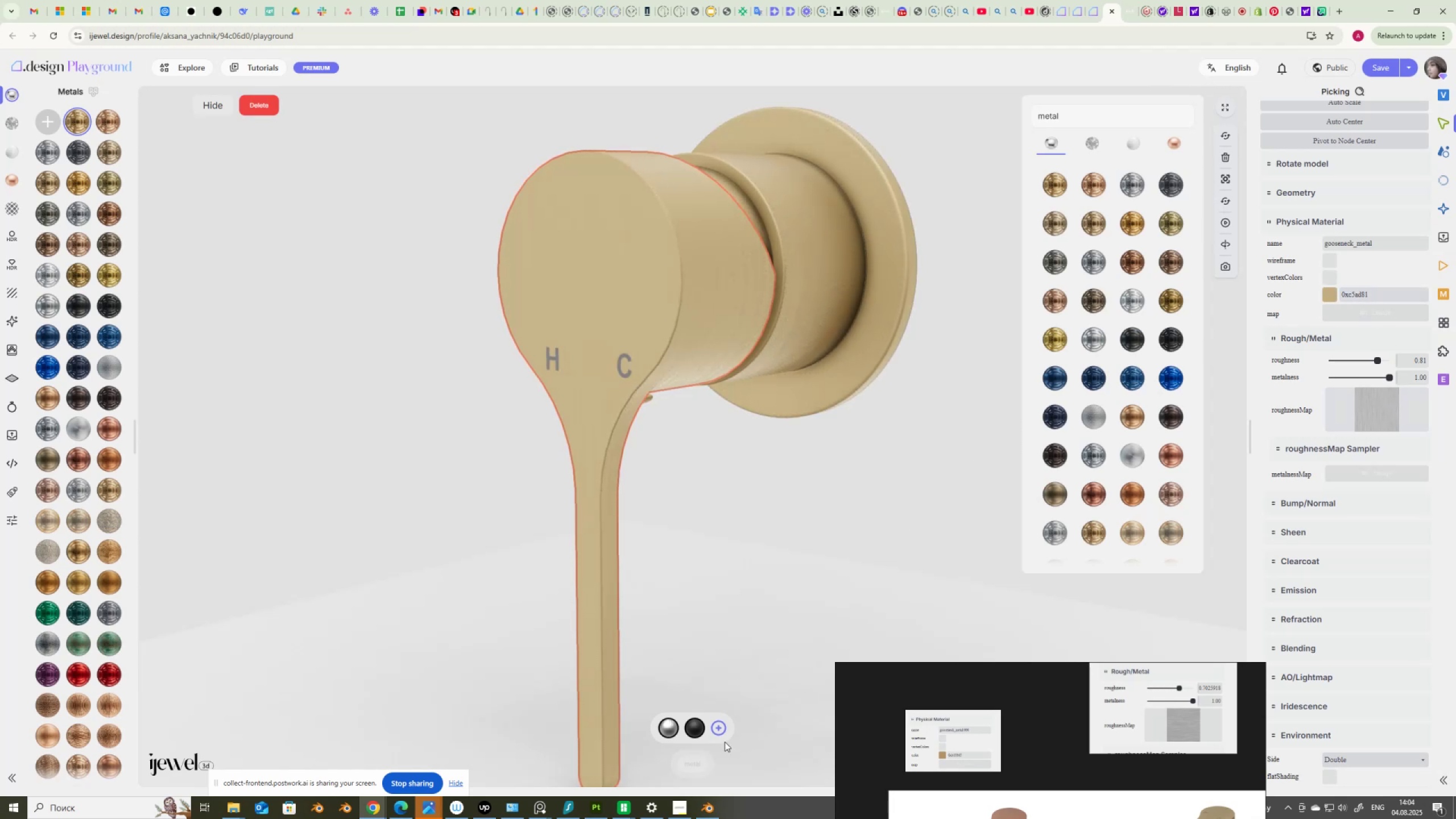 
left_click([720, 726])
 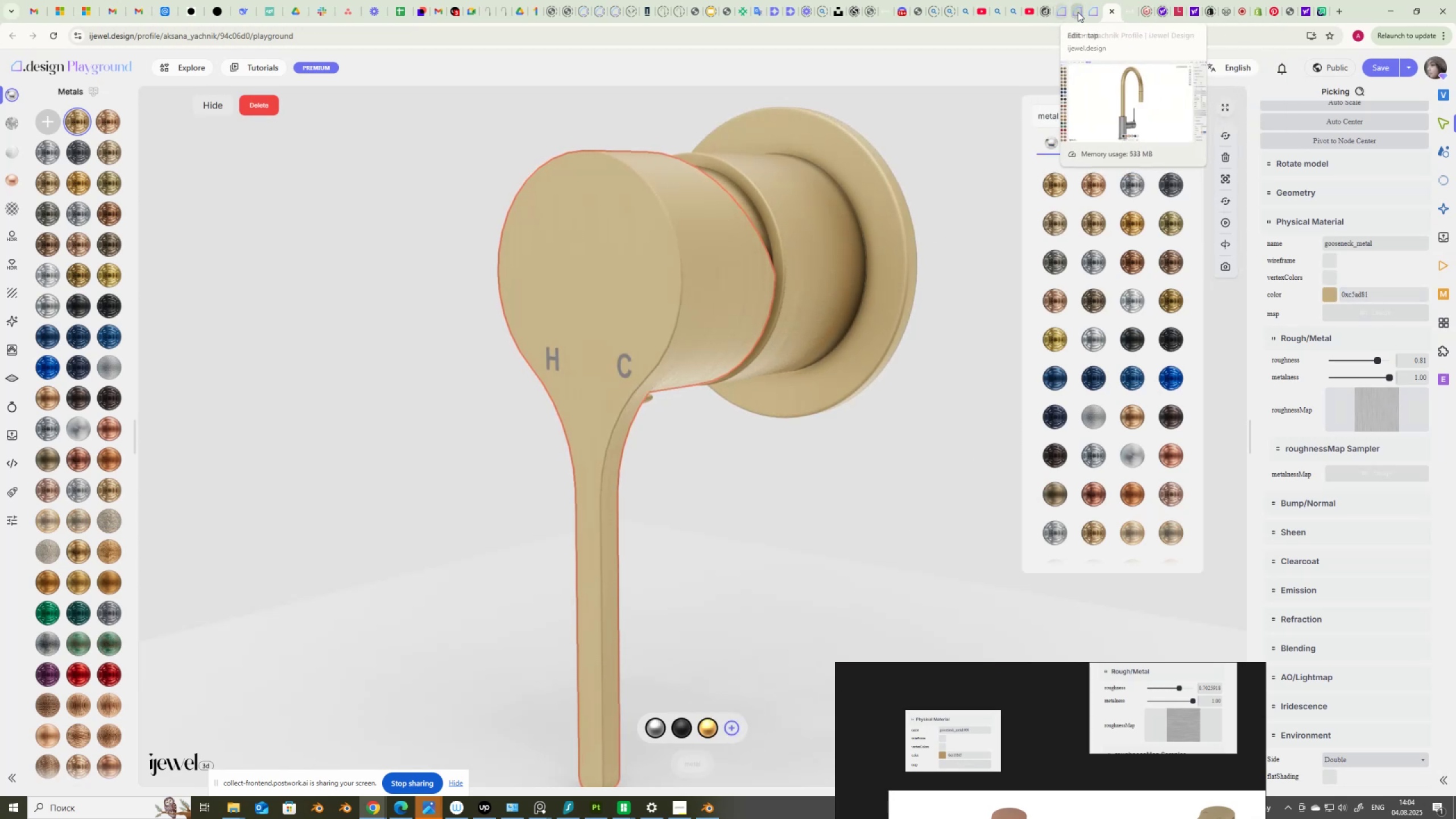 
left_click([1081, 11])
 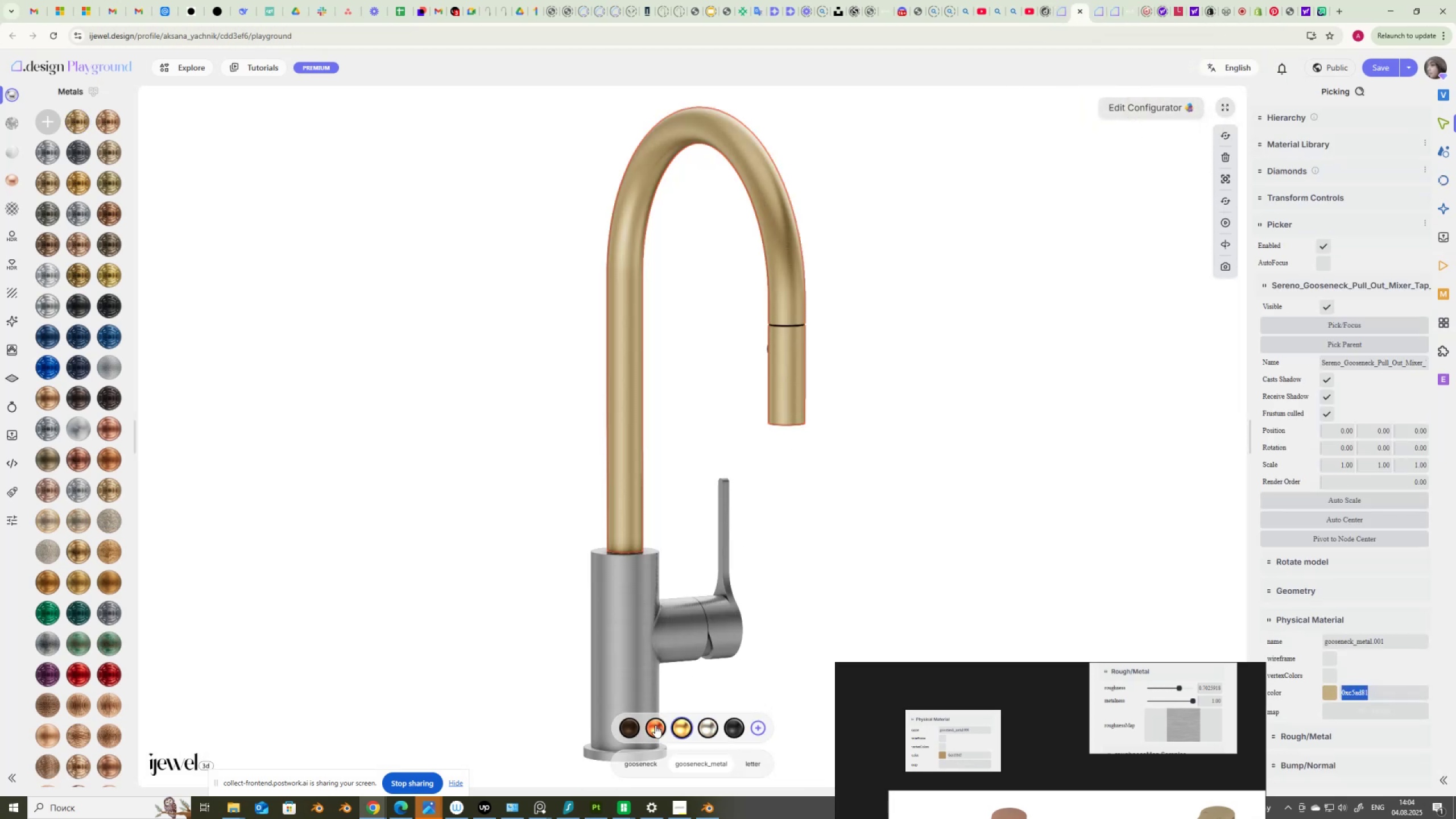 
left_click([659, 729])
 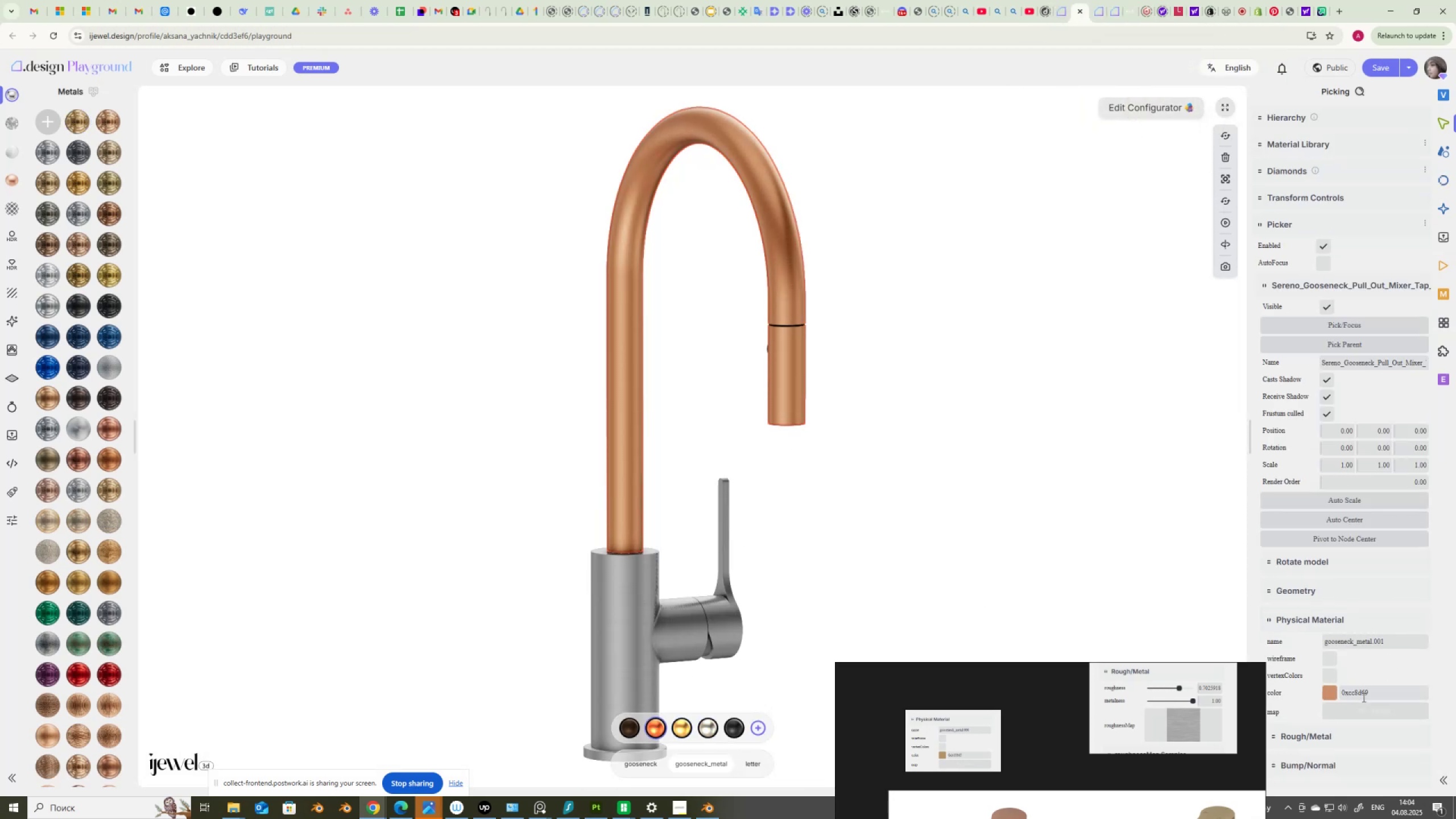 
left_click_drag(start_coordinate=[1373, 694], to_coordinate=[1310, 701])
 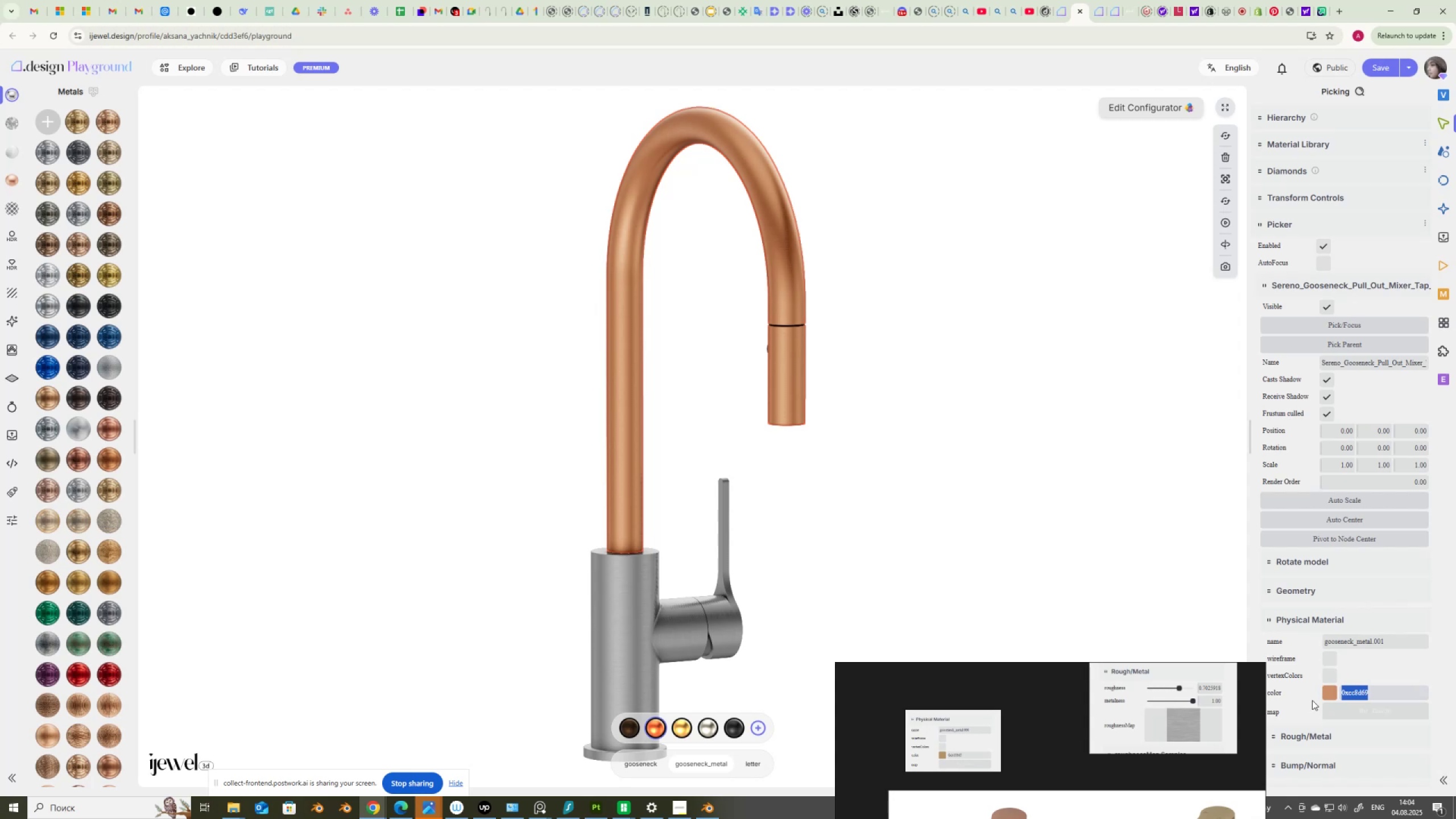 
key(Control+C)
 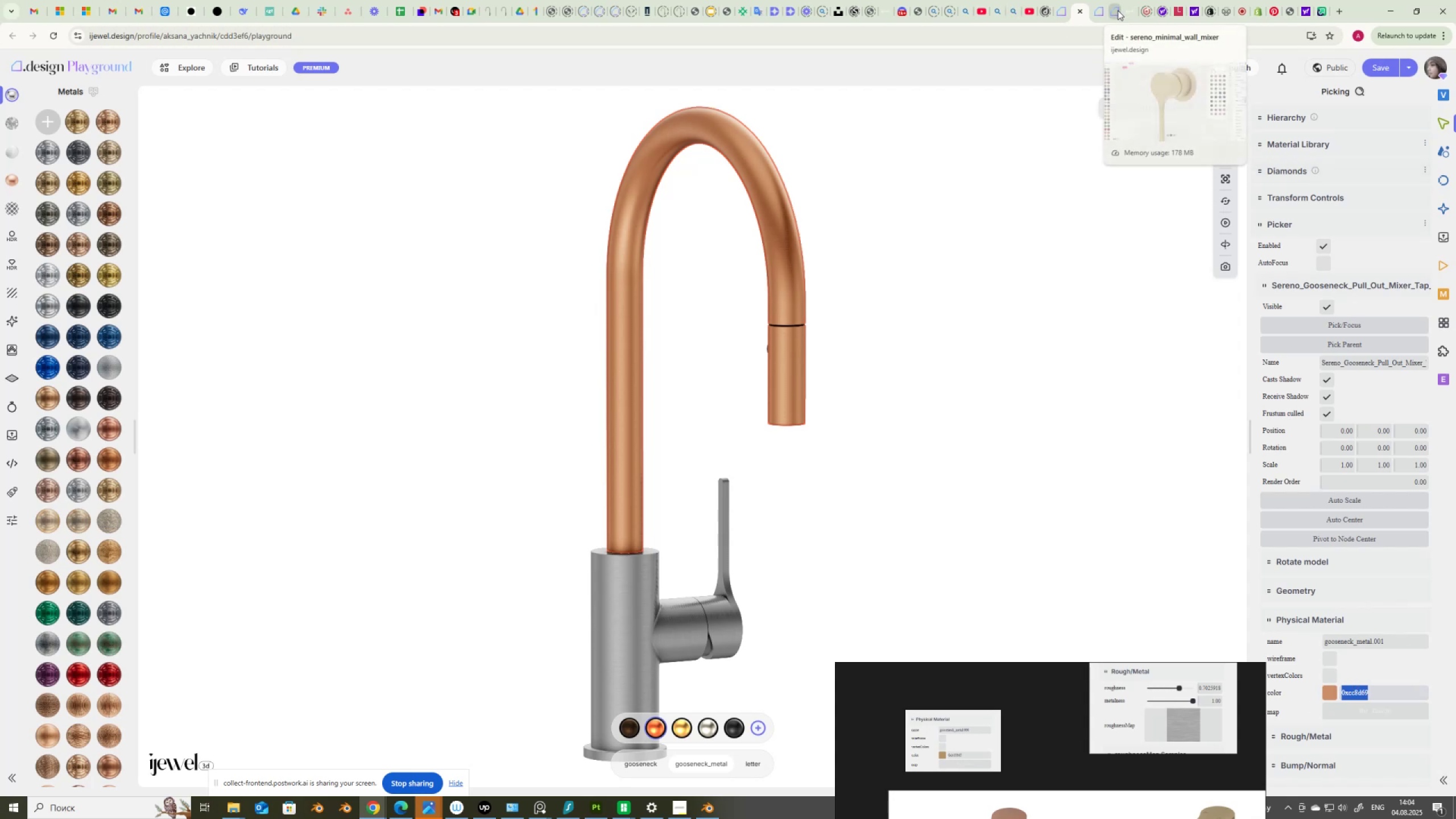 
left_click([1118, 10])
 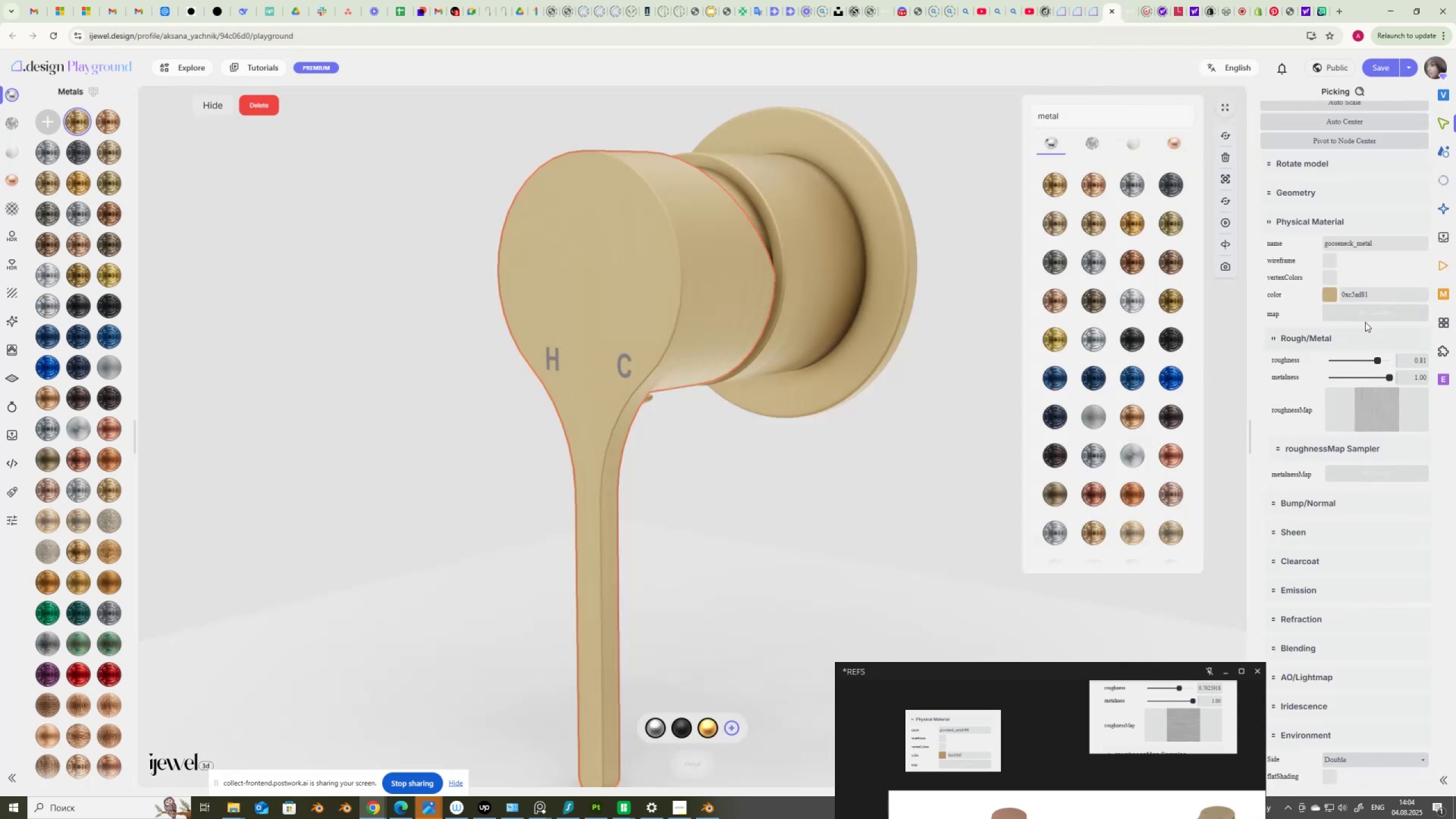 
left_click_drag(start_coordinate=[1383, 293], to_coordinate=[1313, 302])
 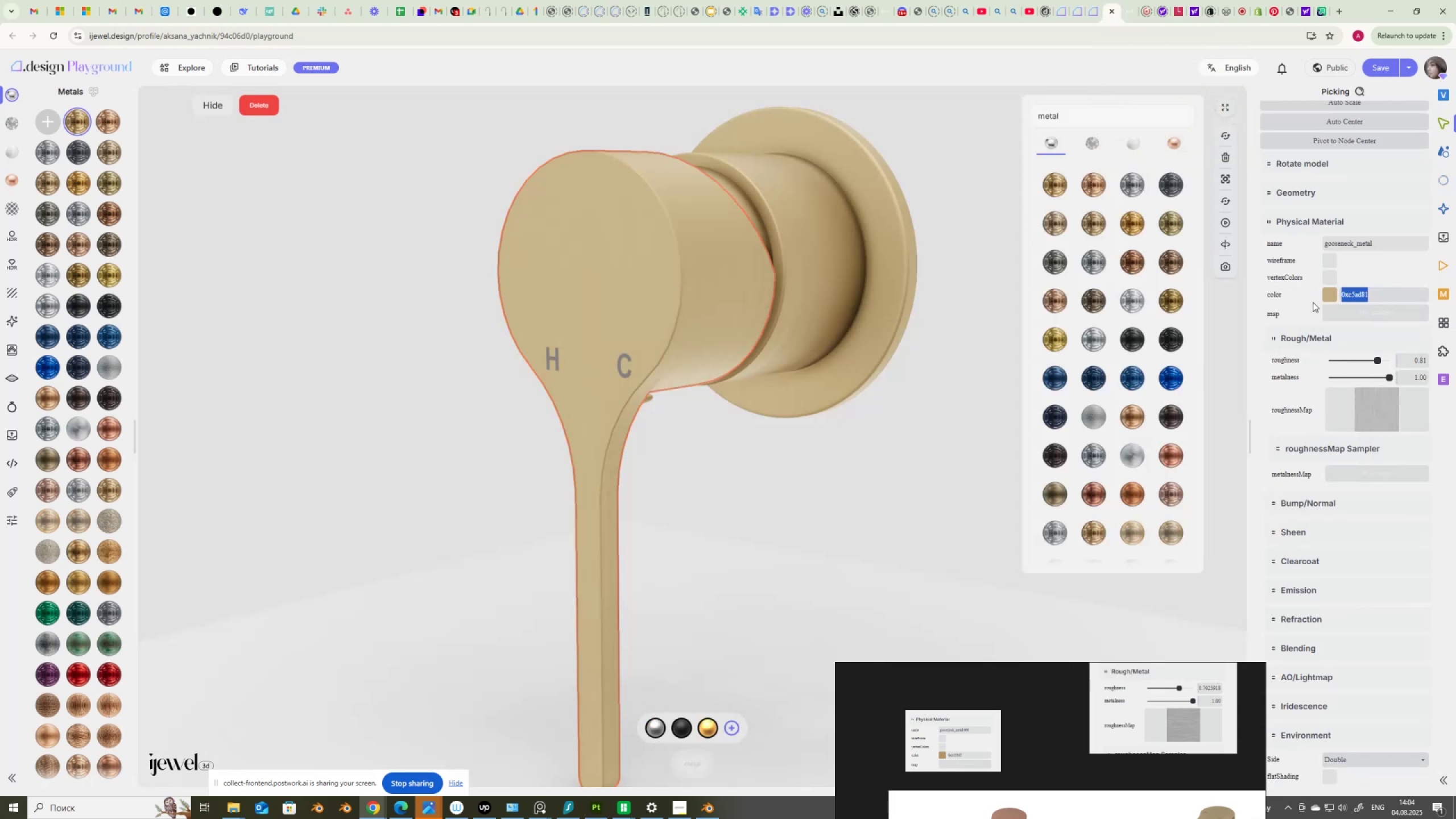 
key(Control+V)
 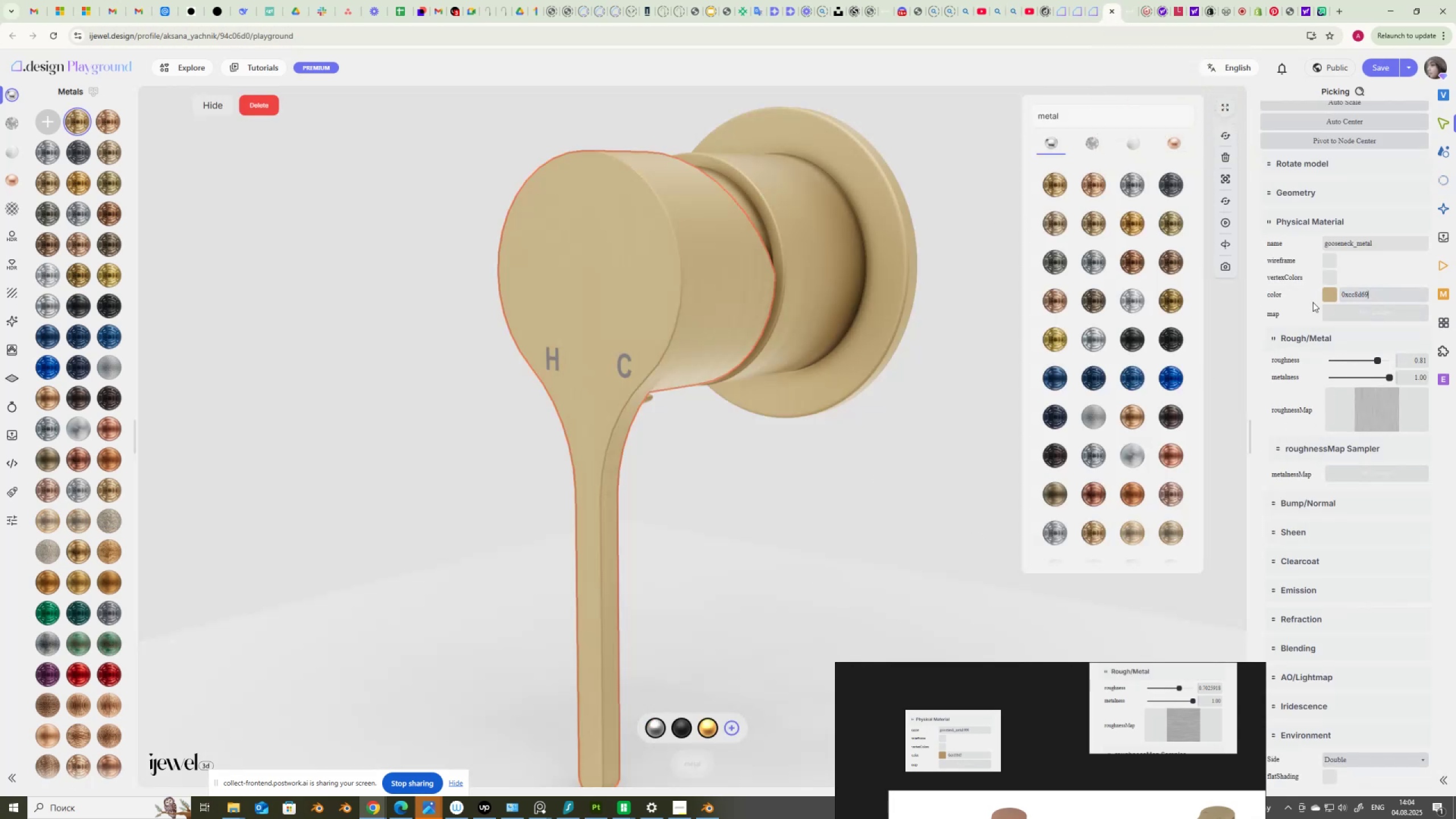 
key(NumpadEnter)
 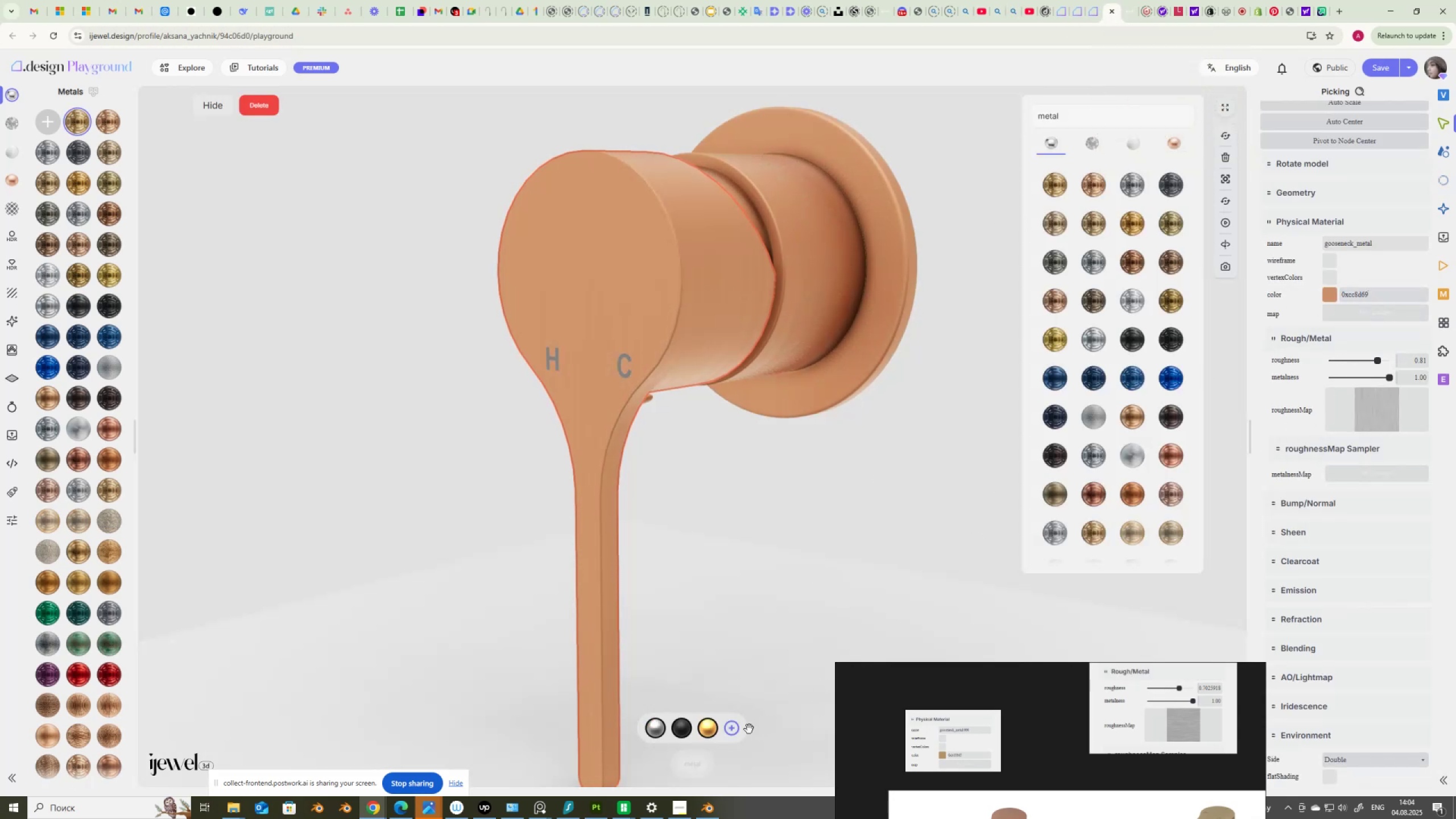 
mouse_move([757, 717])
 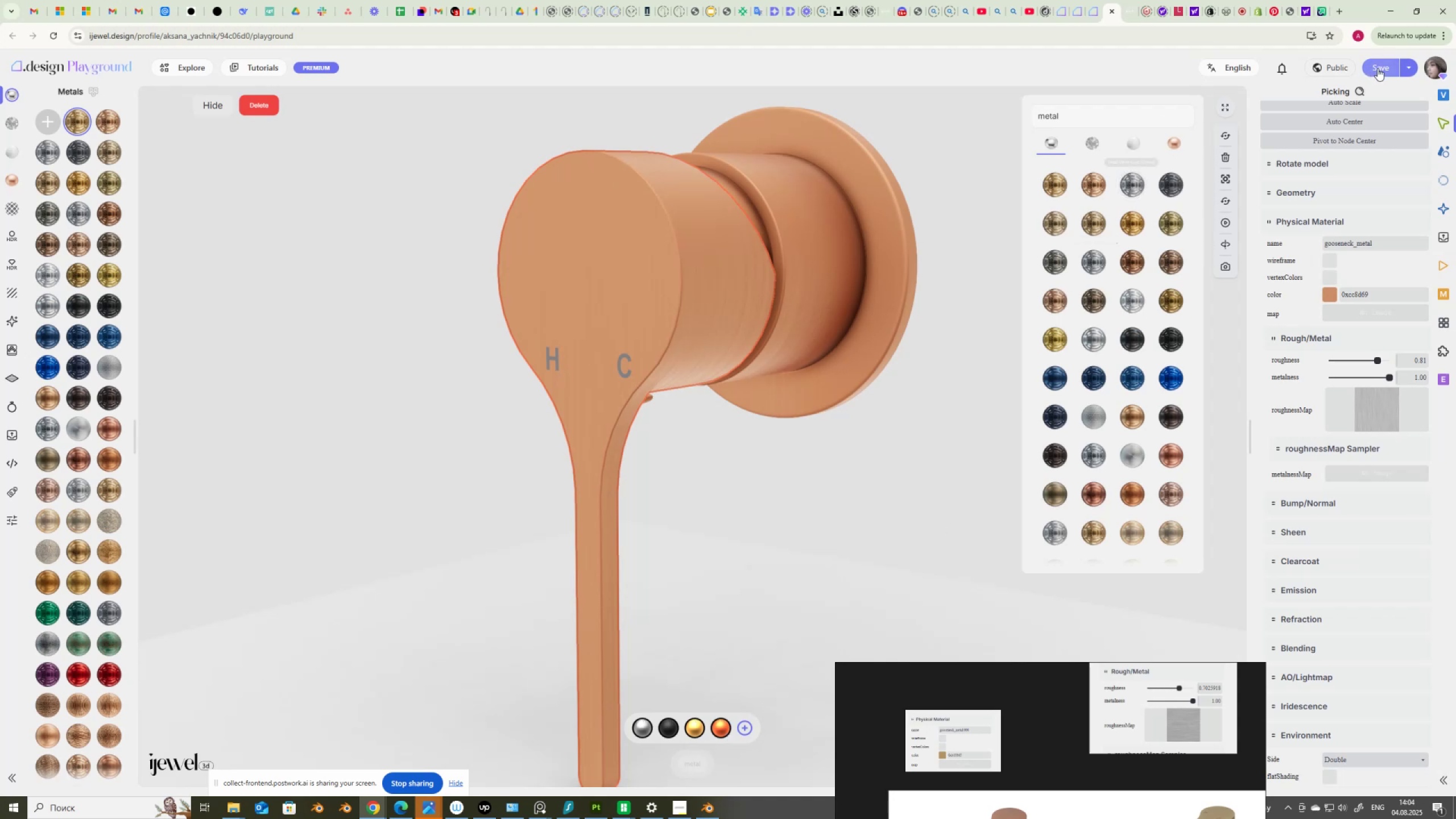 
left_click([1380, 68])
 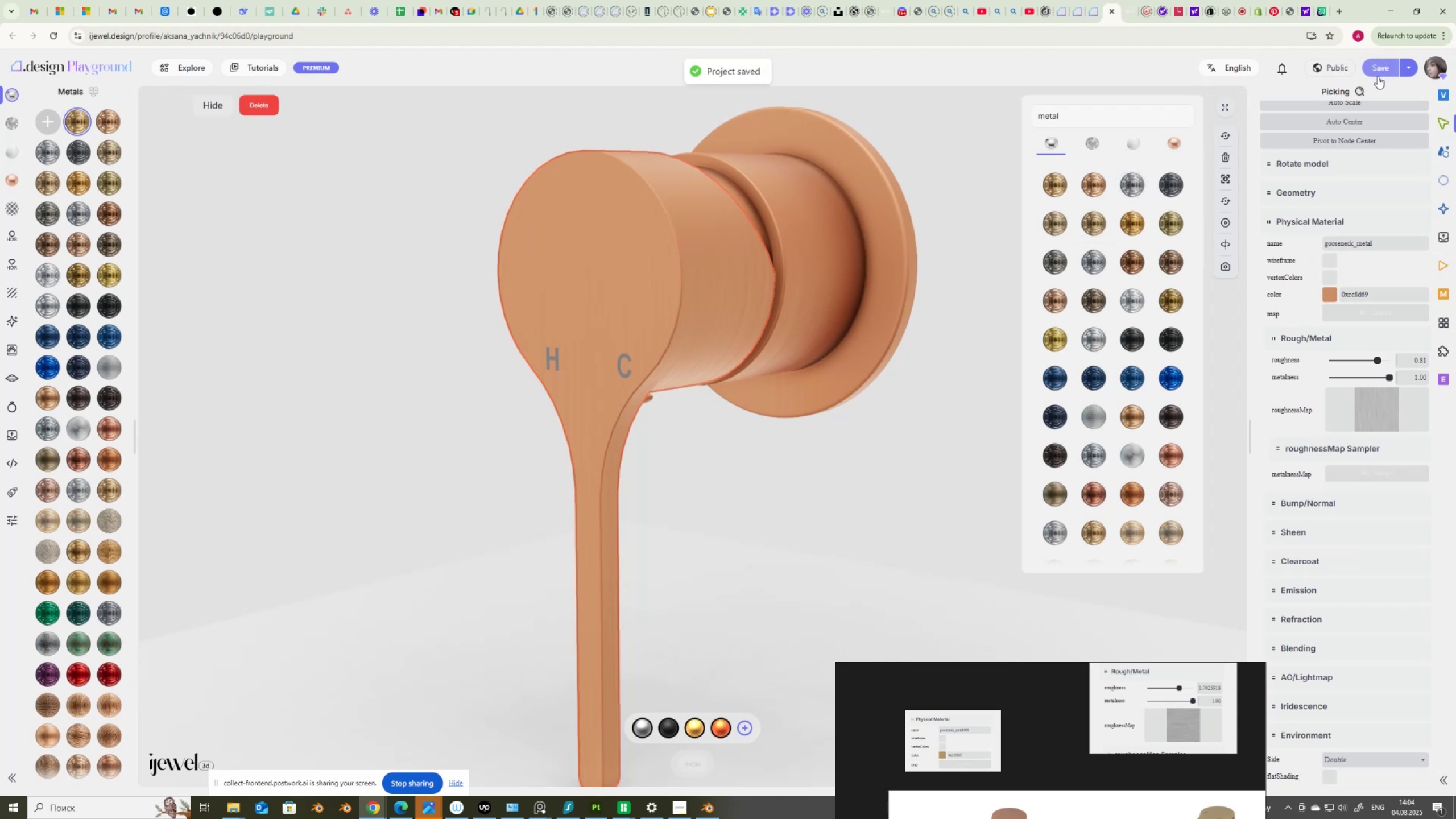 
wait(6.26)
 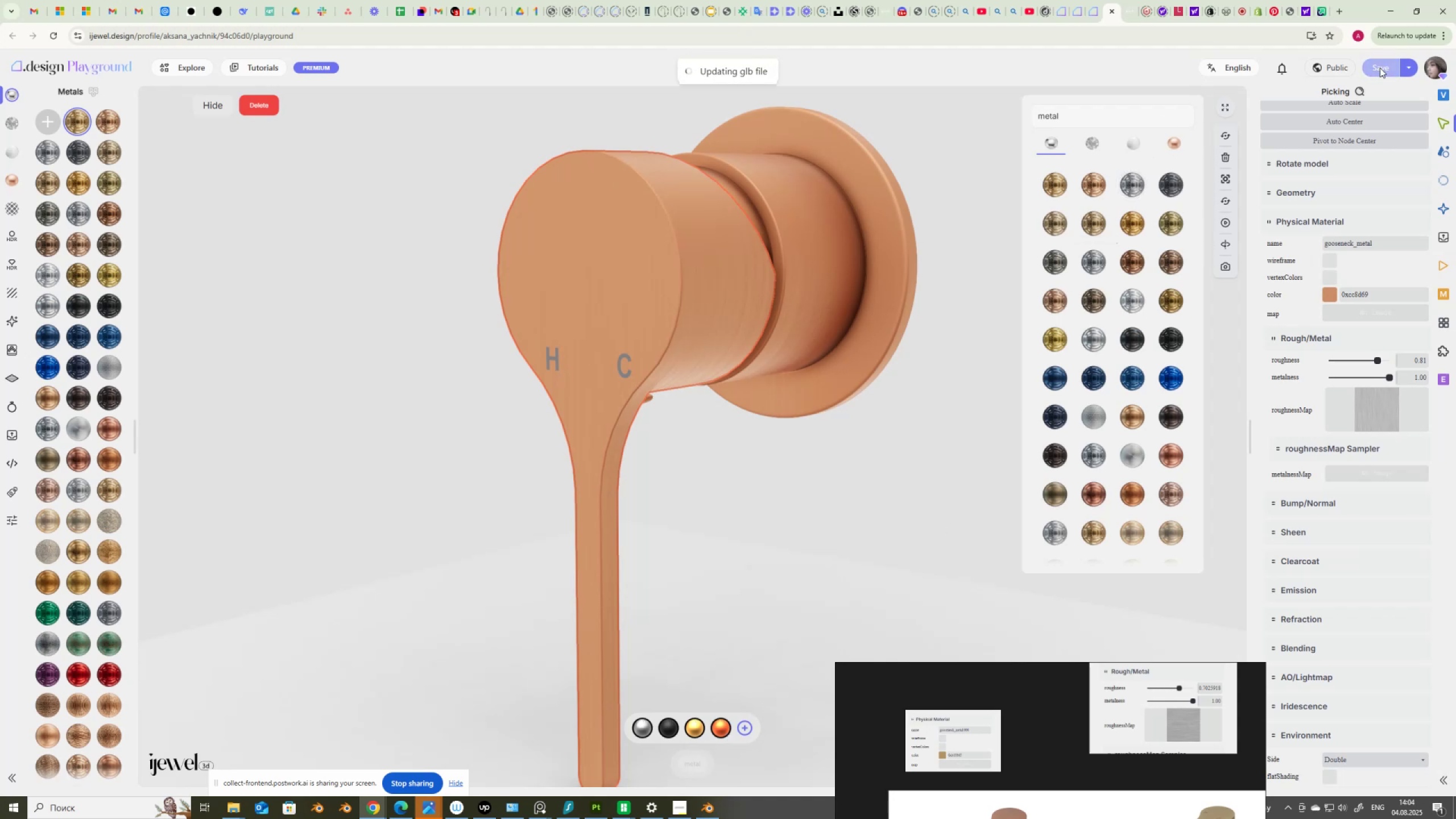 
mouse_move([1104, 10])
 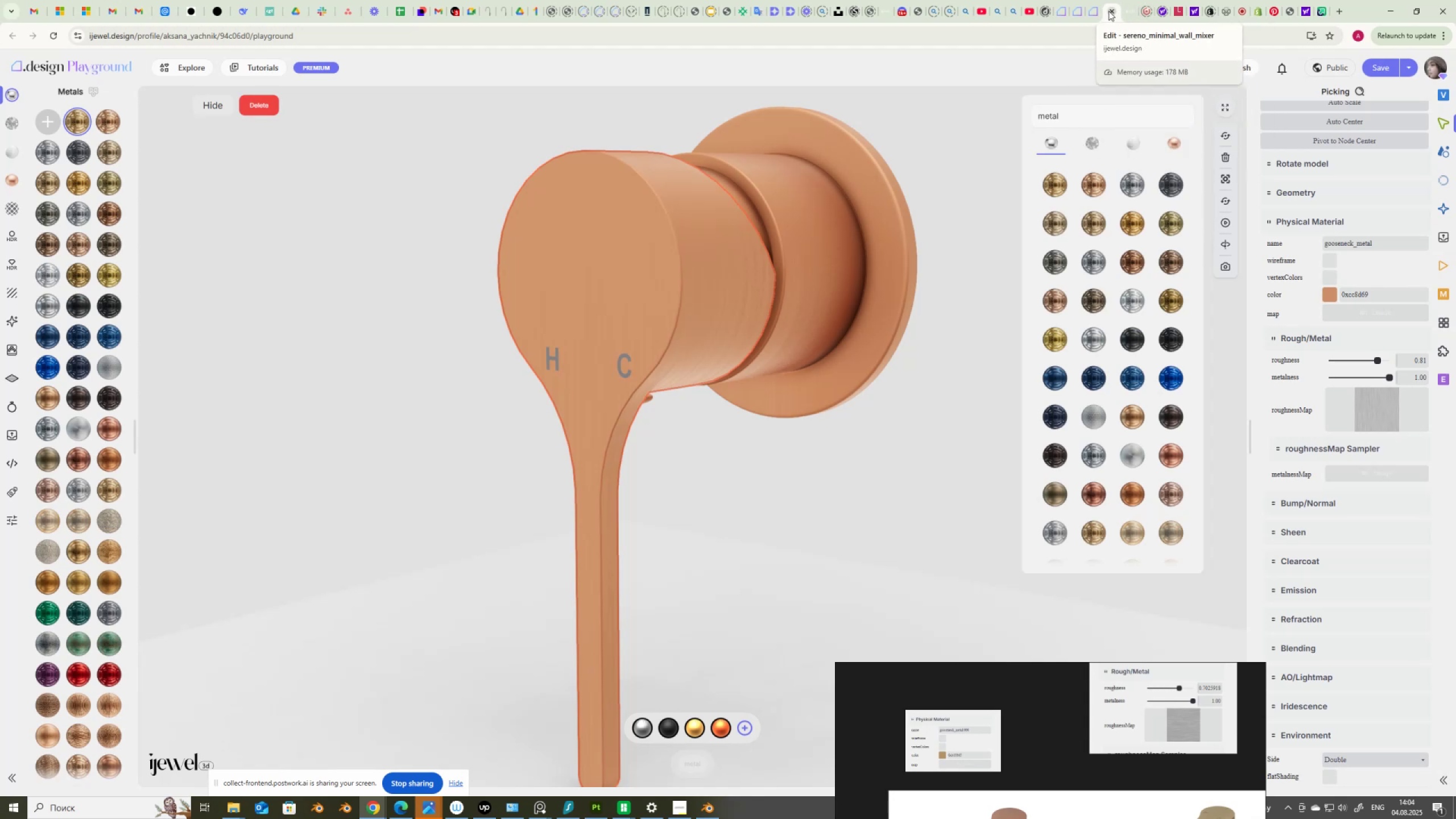 
mouse_move([1078, 14])
 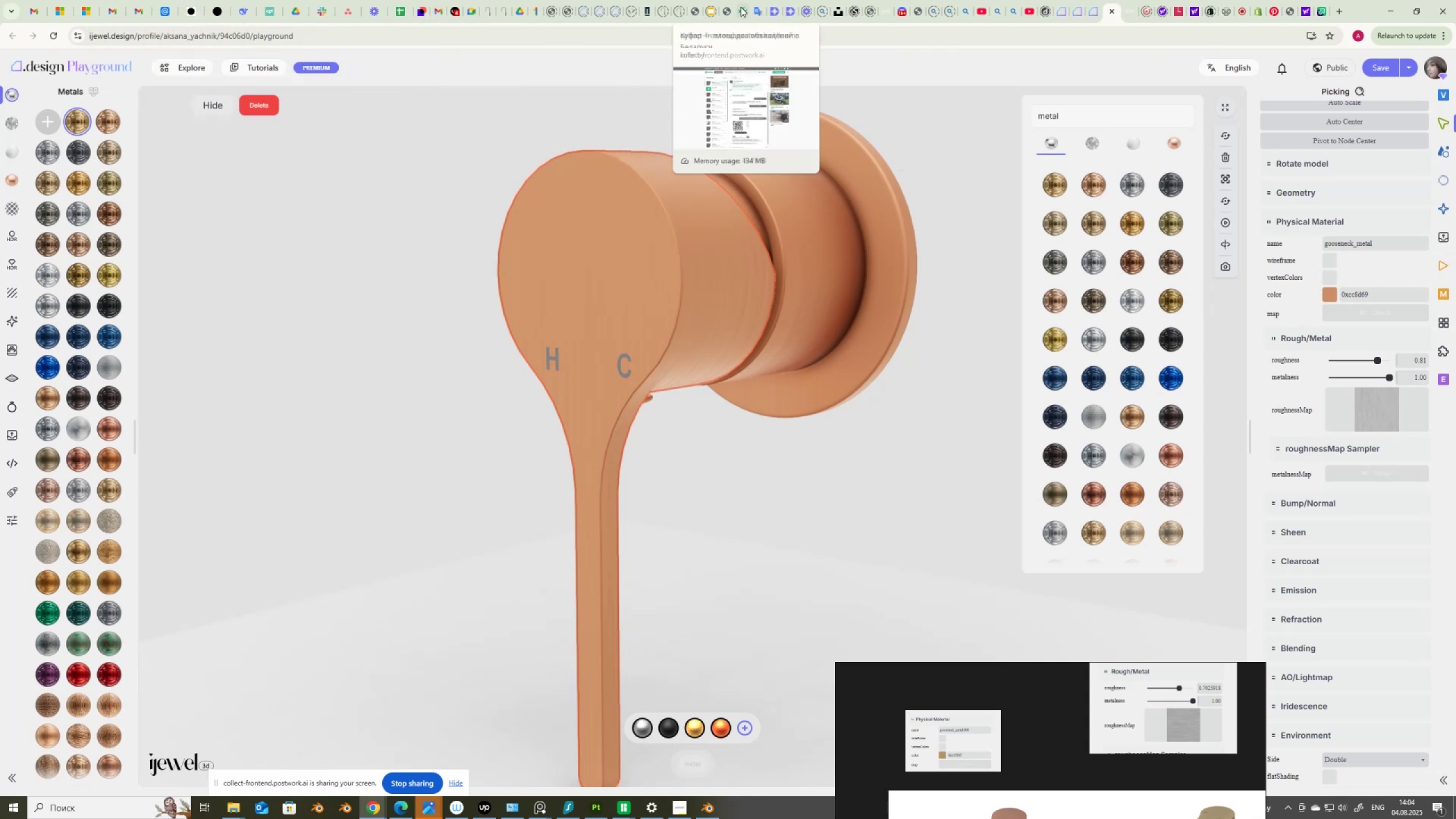 
wait(6.71)
 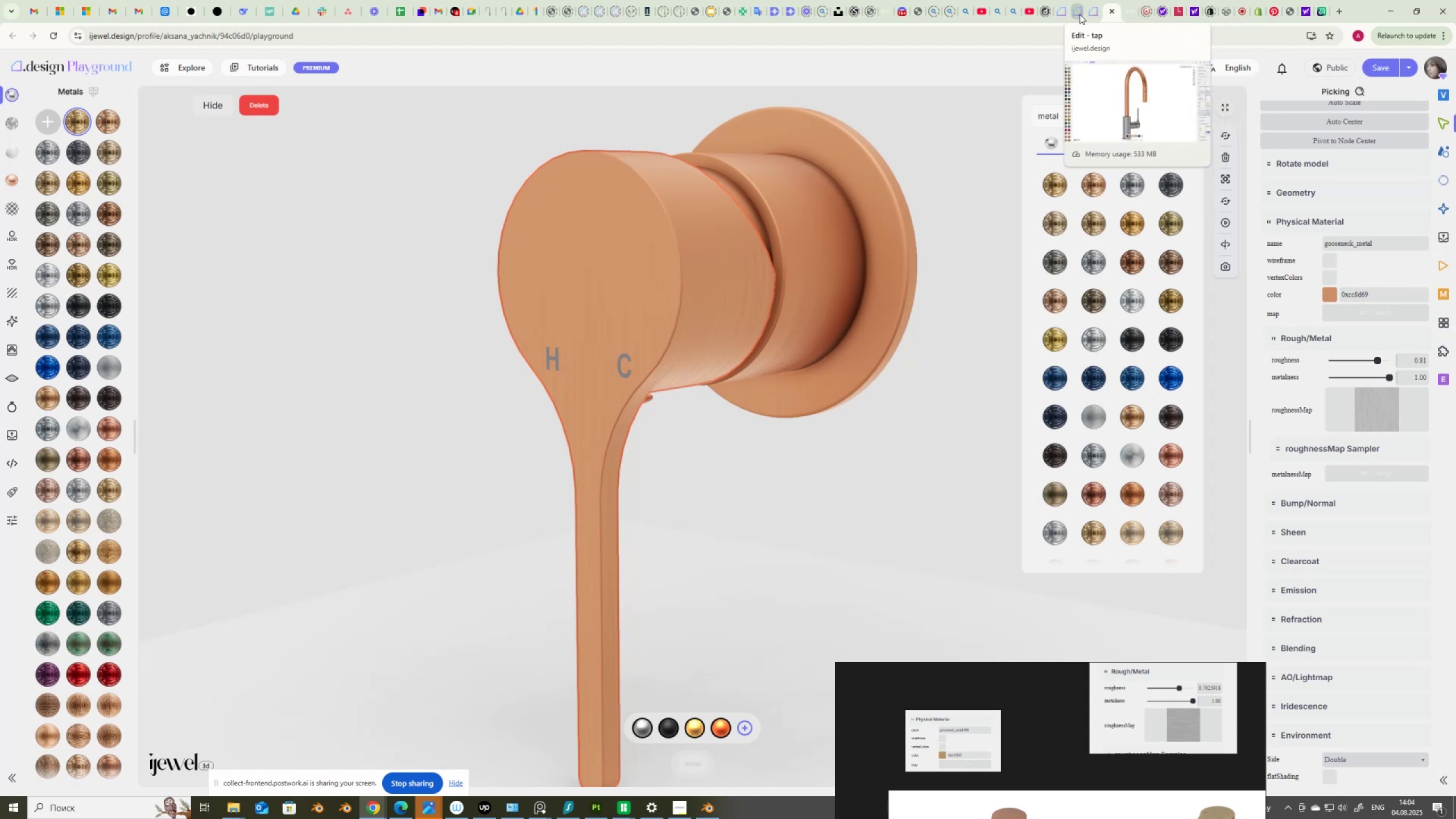 
left_click([774, 13])
 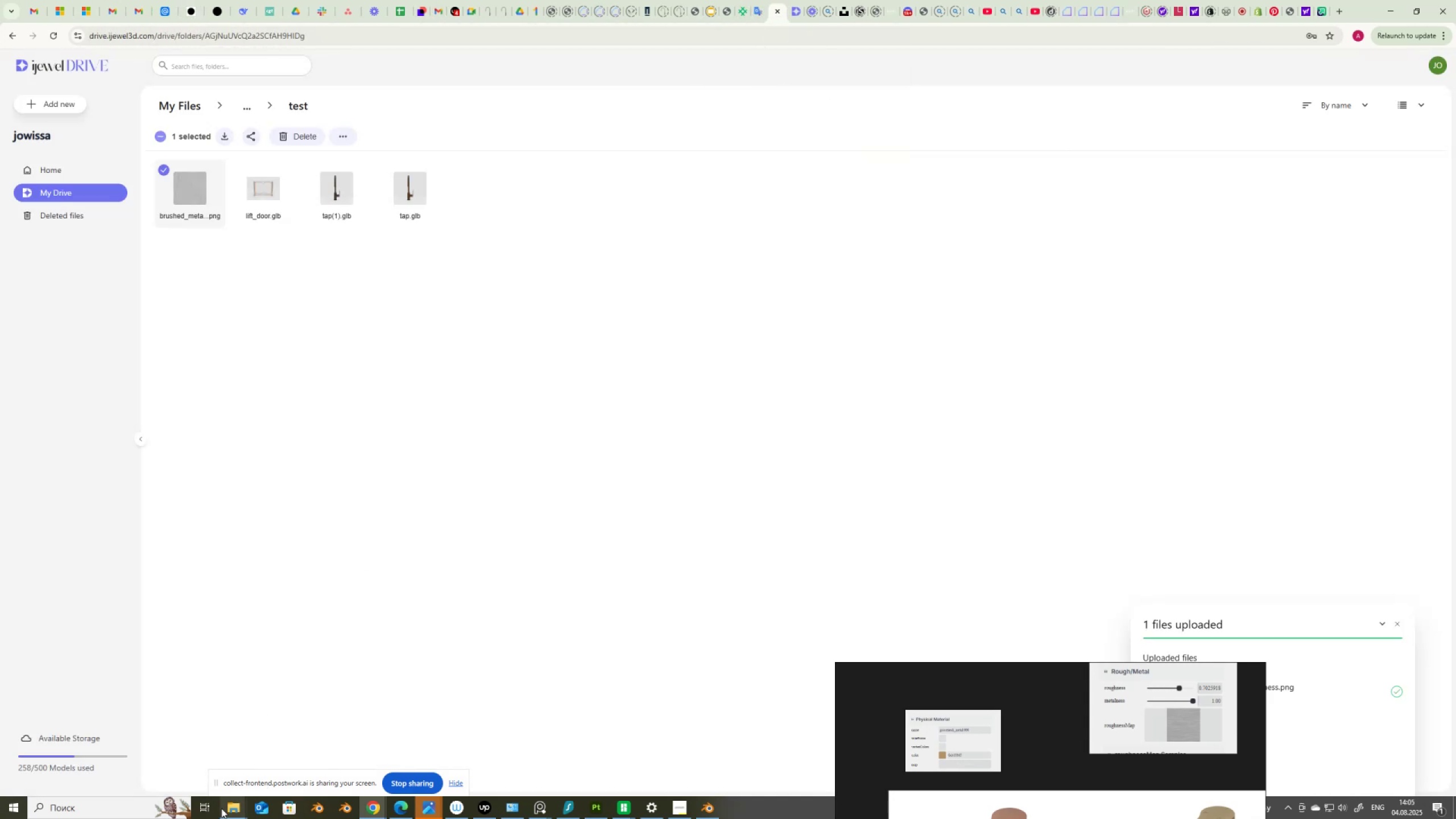 
left_click([233, 810])
 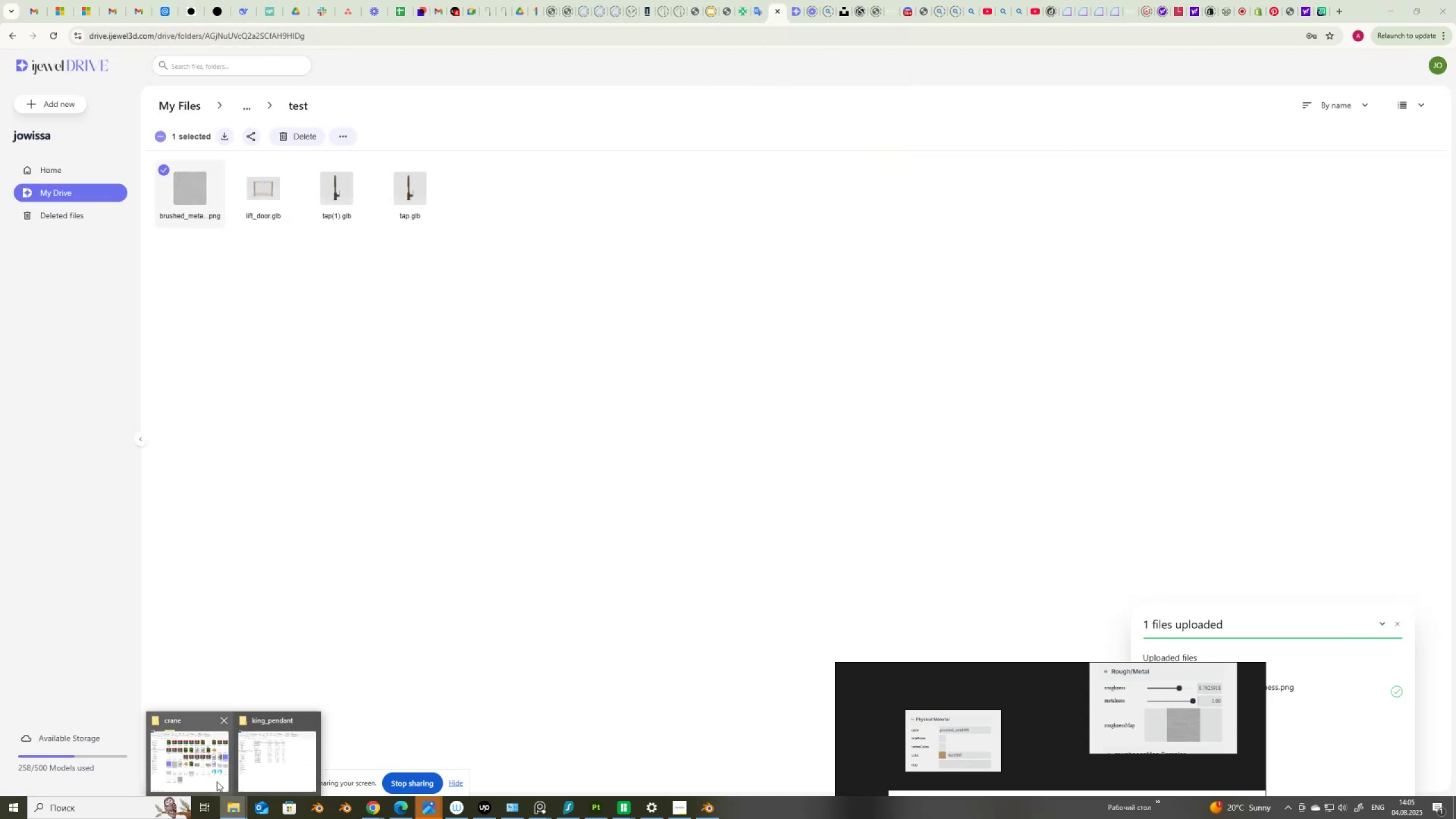 
left_click([200, 761])
 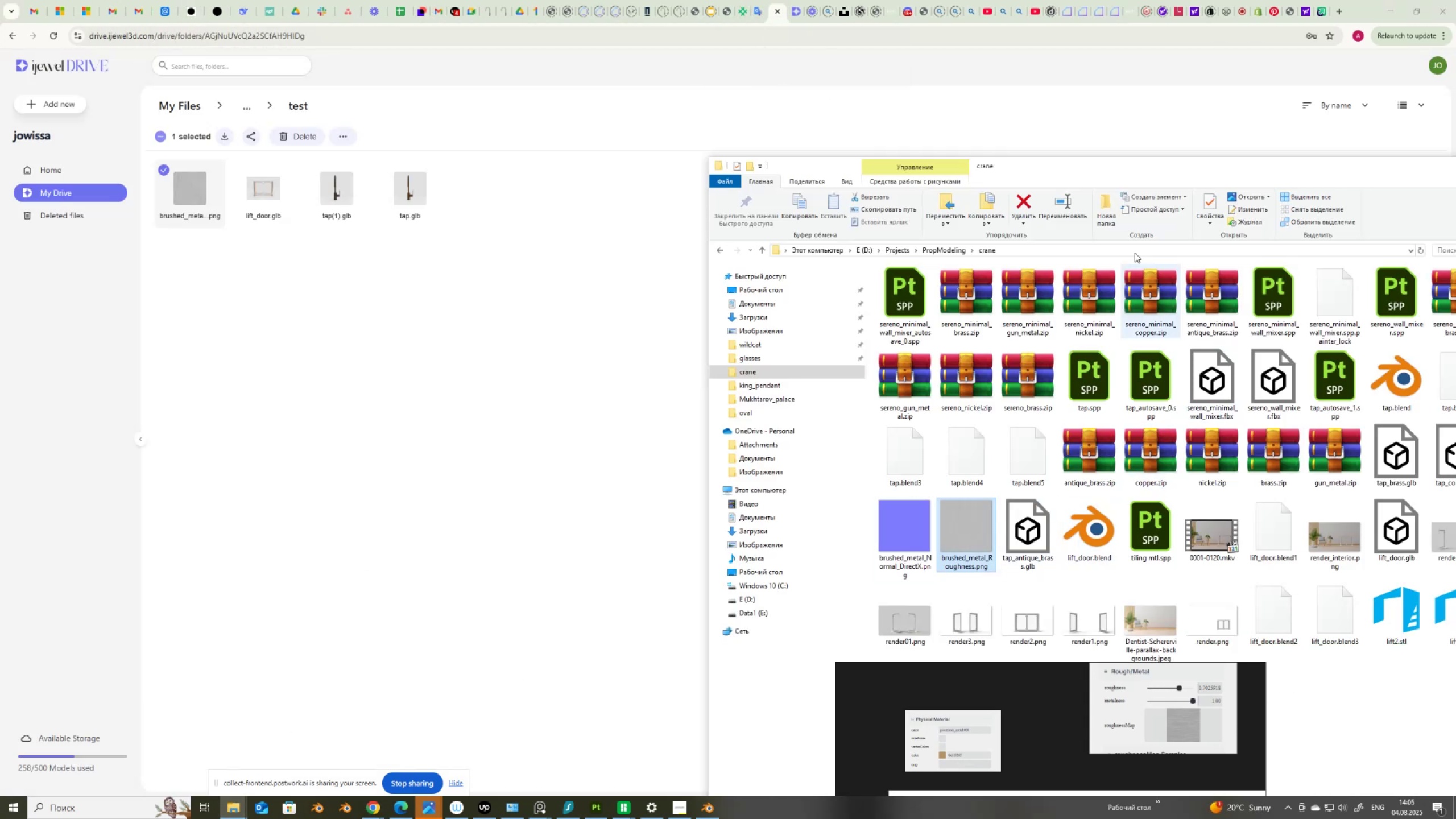 
left_click_drag(start_coordinate=[1041, 164], to_coordinate=[894, 170])
 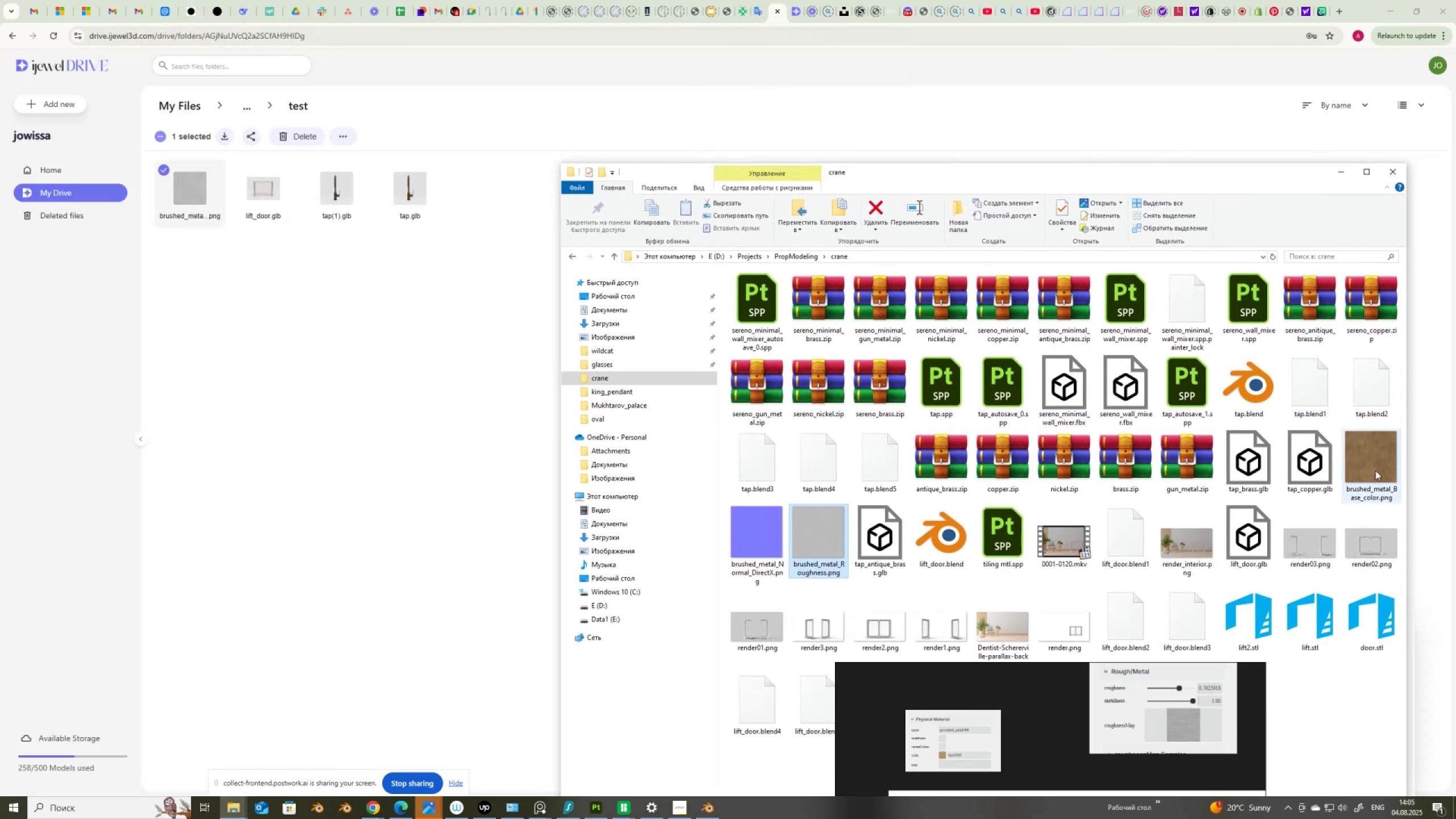 
left_click([1380, 472])
 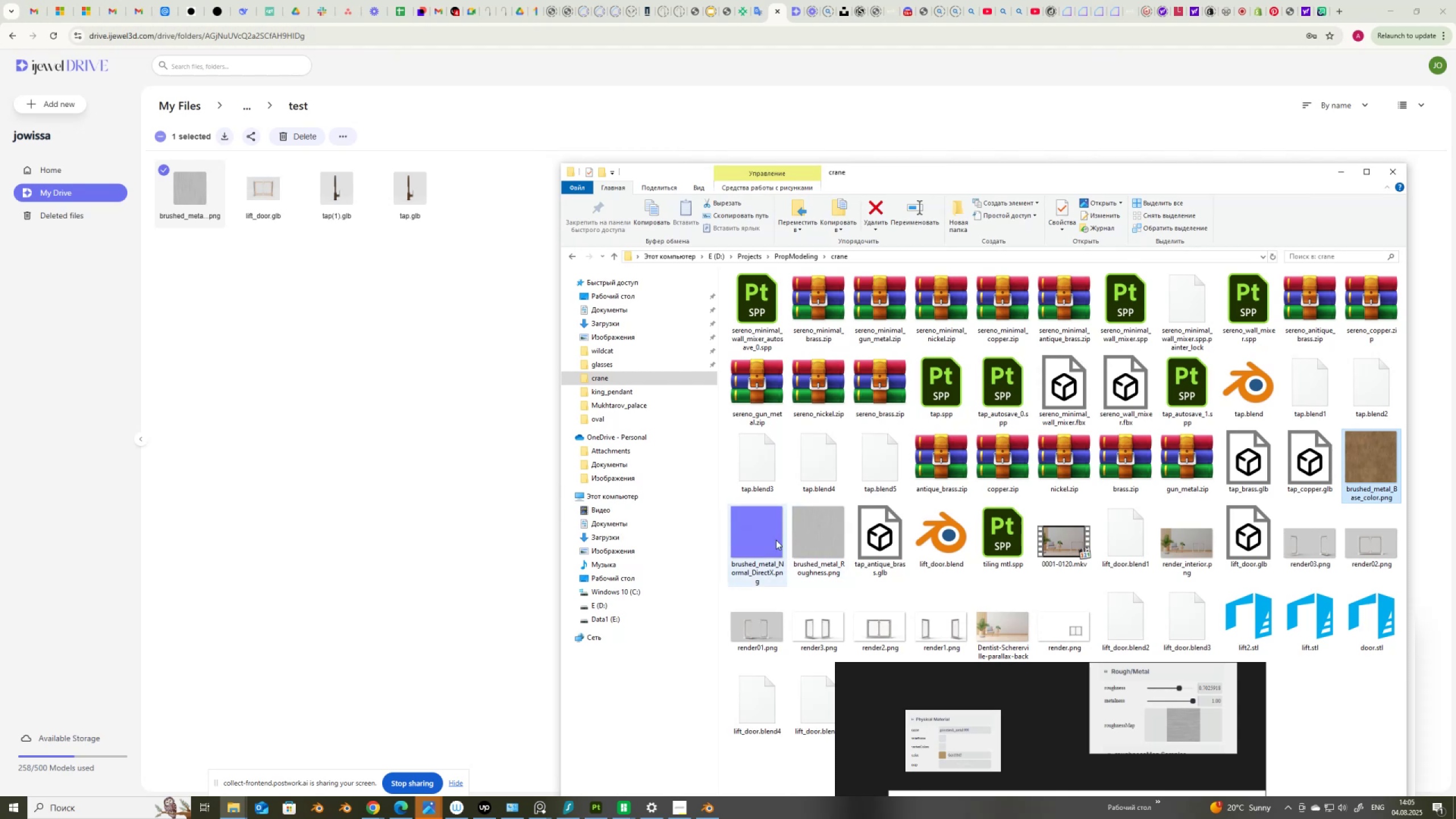 
key(Shift+ShiftLeft)
 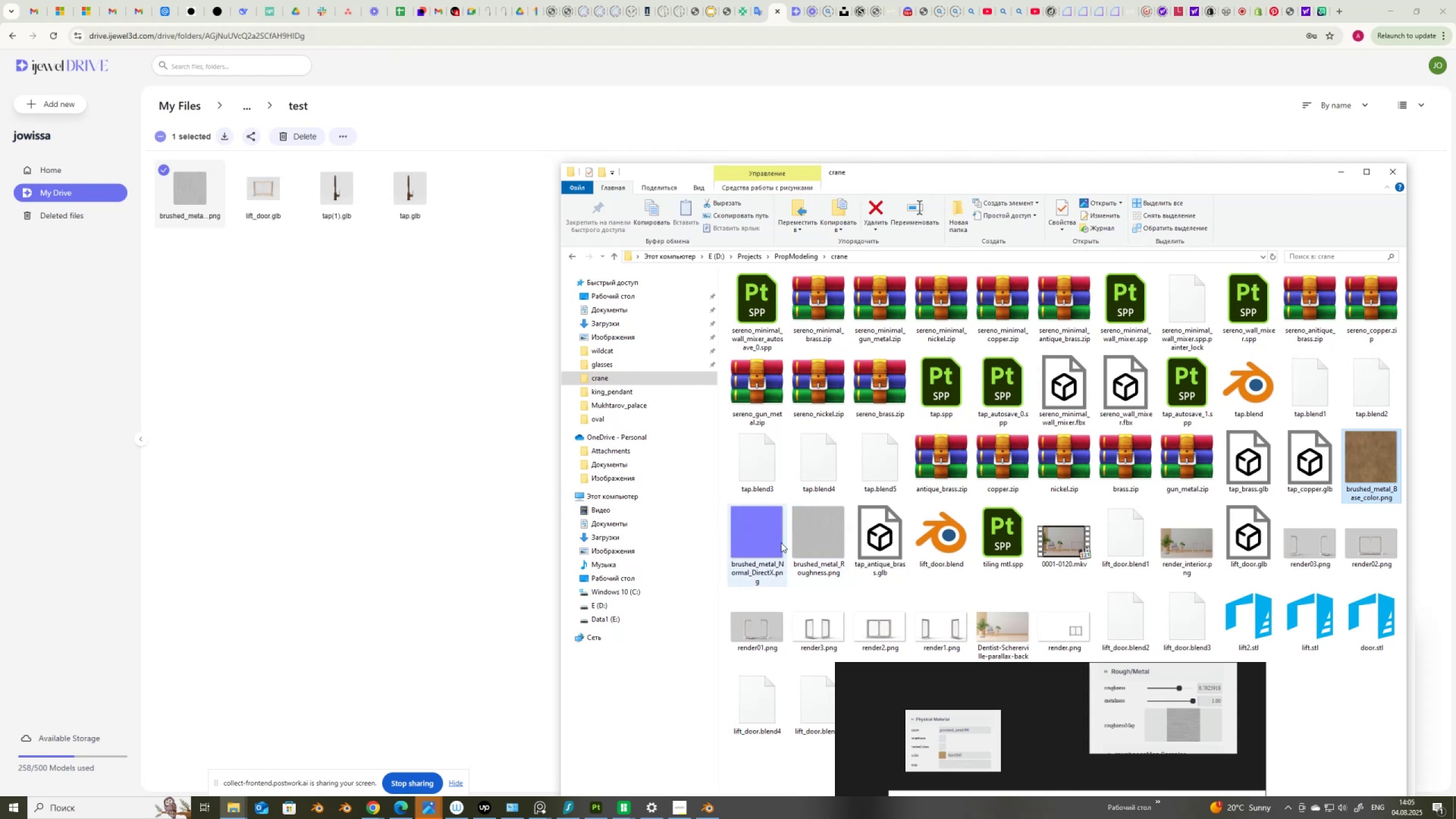 
hold_key(key=ControlLeft, duration=0.31)
left_click([766, 541])
 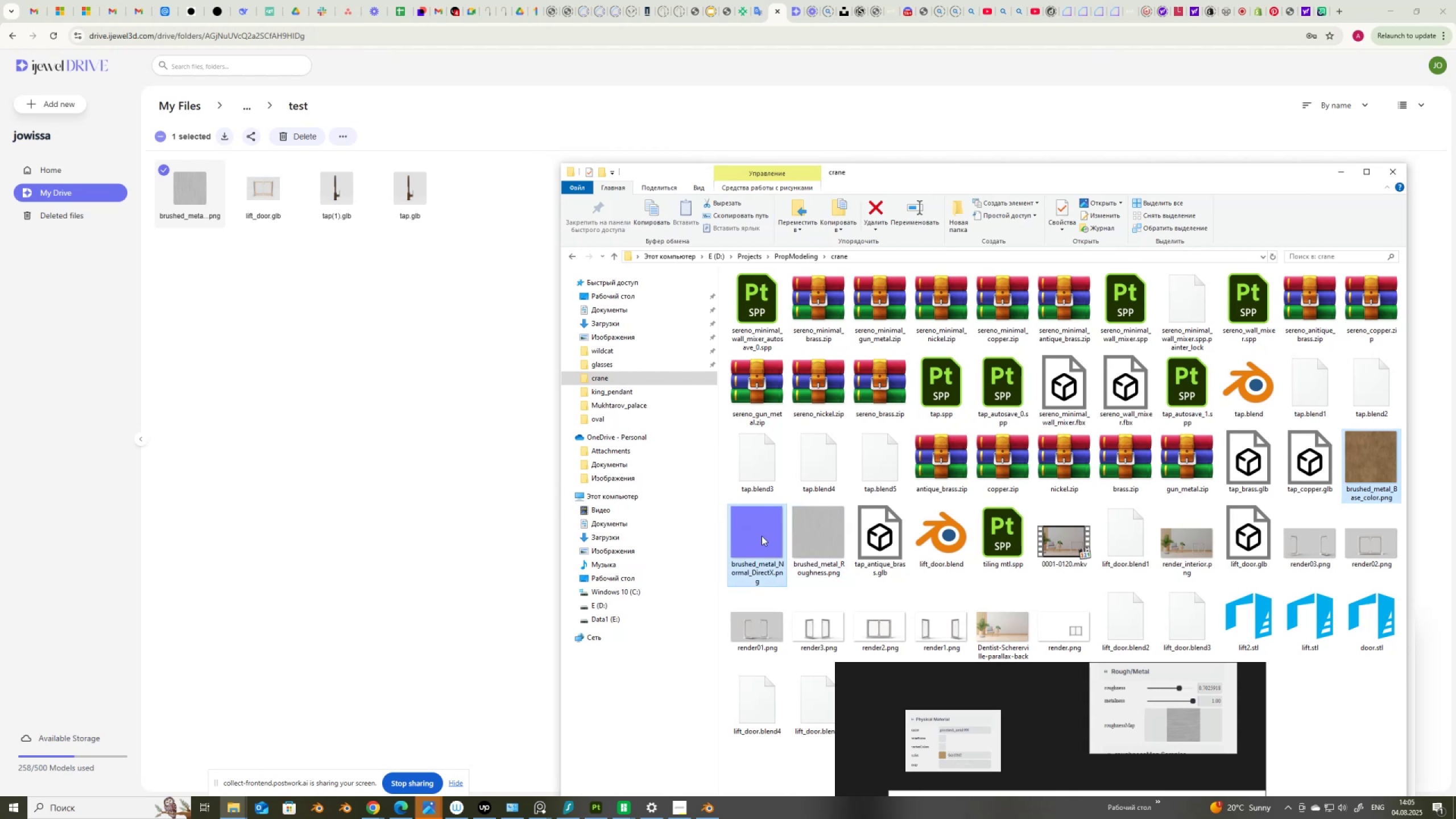 
left_click_drag(start_coordinate=[760, 535], to_coordinate=[434, 481])
 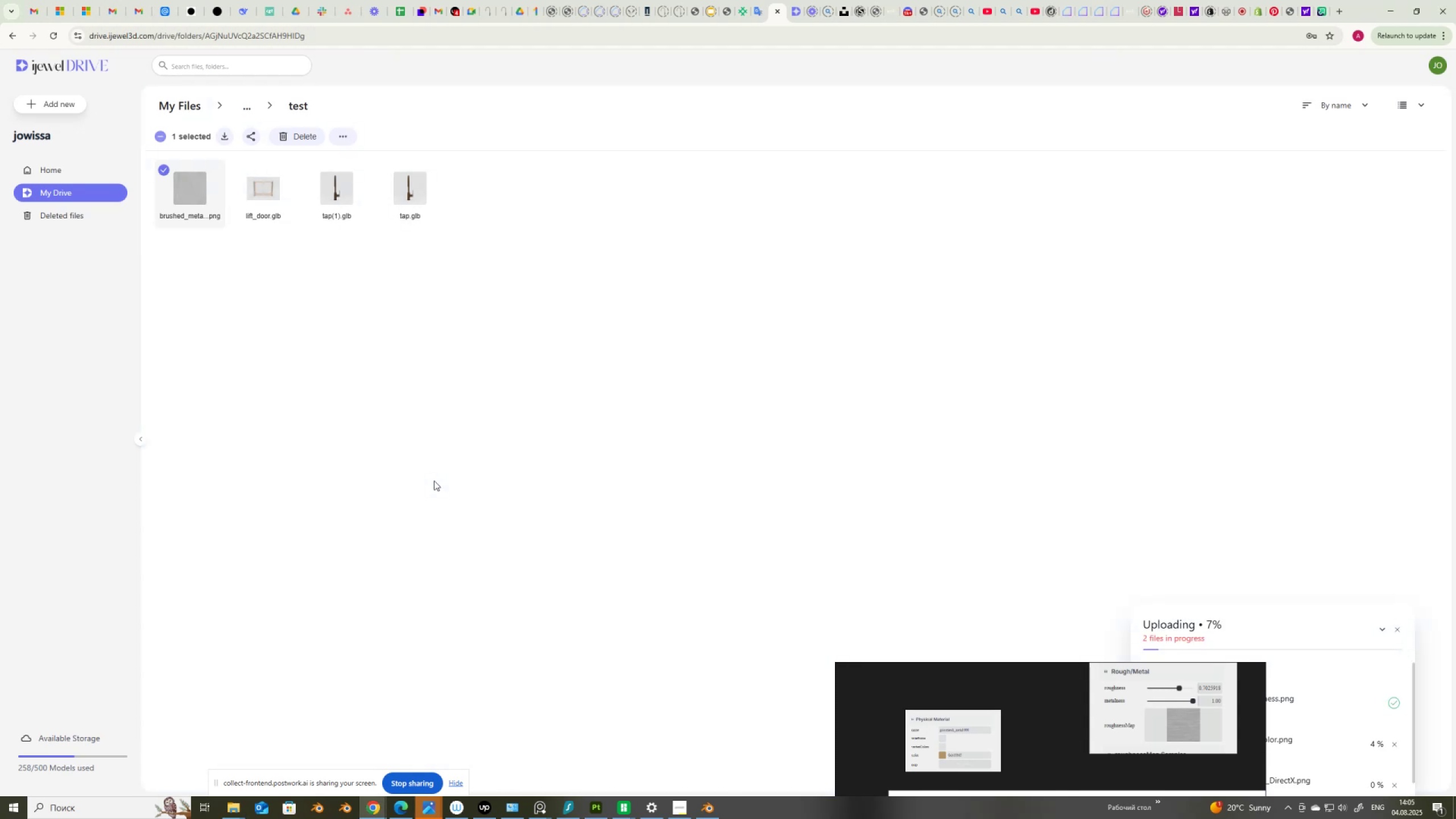 
left_click_drag(start_coordinate=[1086, 670], to_coordinate=[864, 642])
 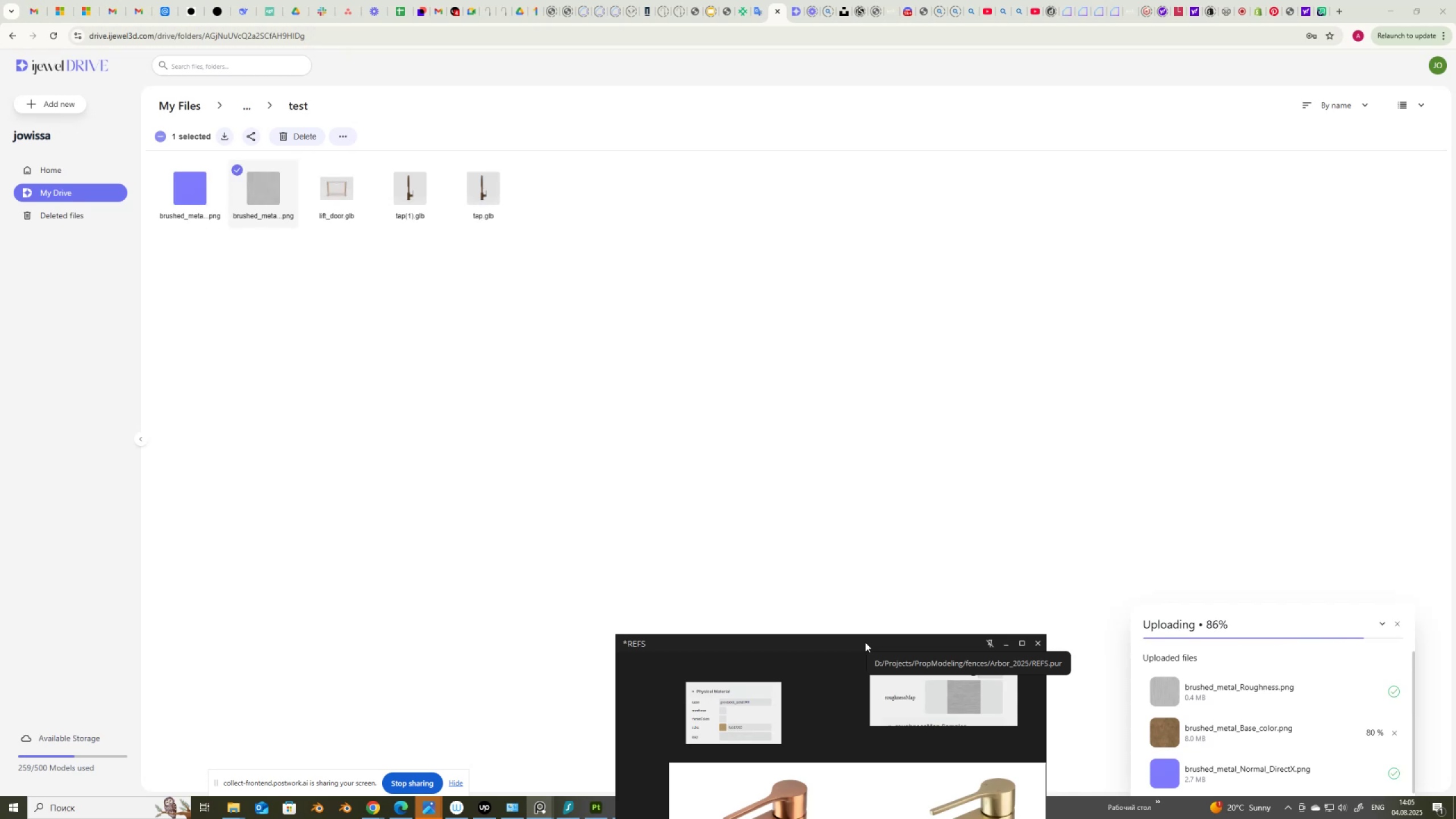 
wait(17.11)
 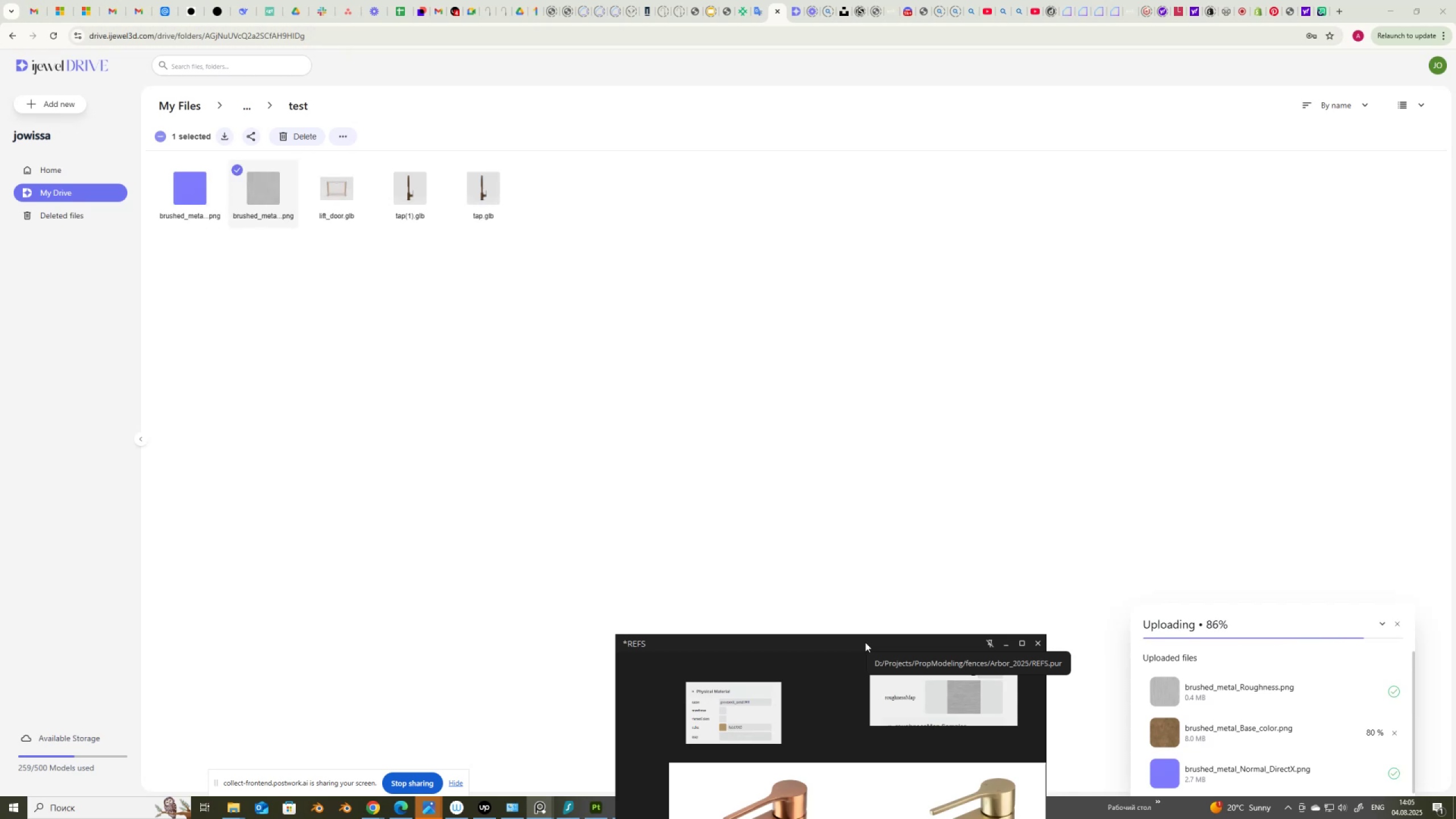 
left_click([198, 197])
 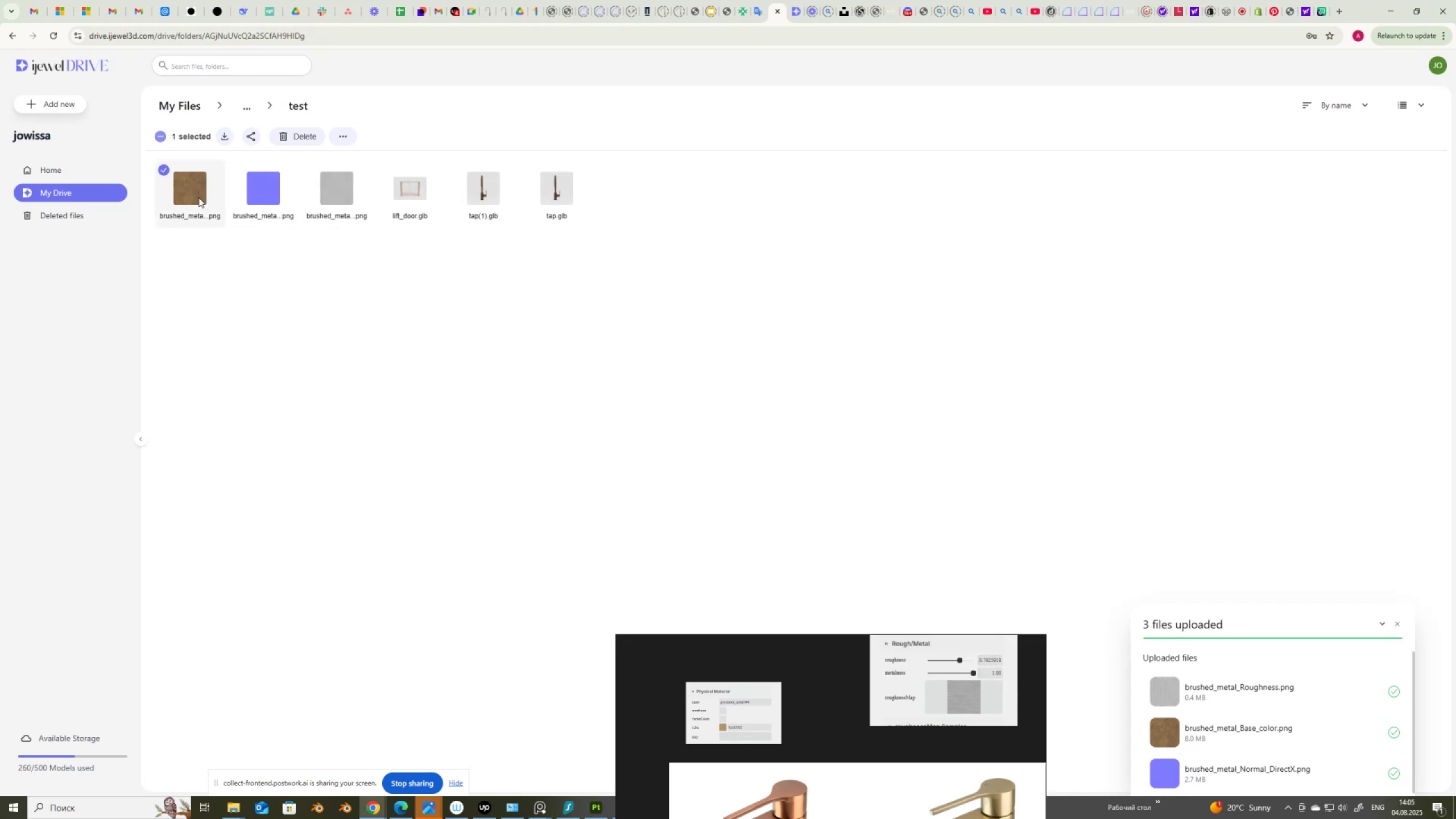 
right_click([198, 197])
 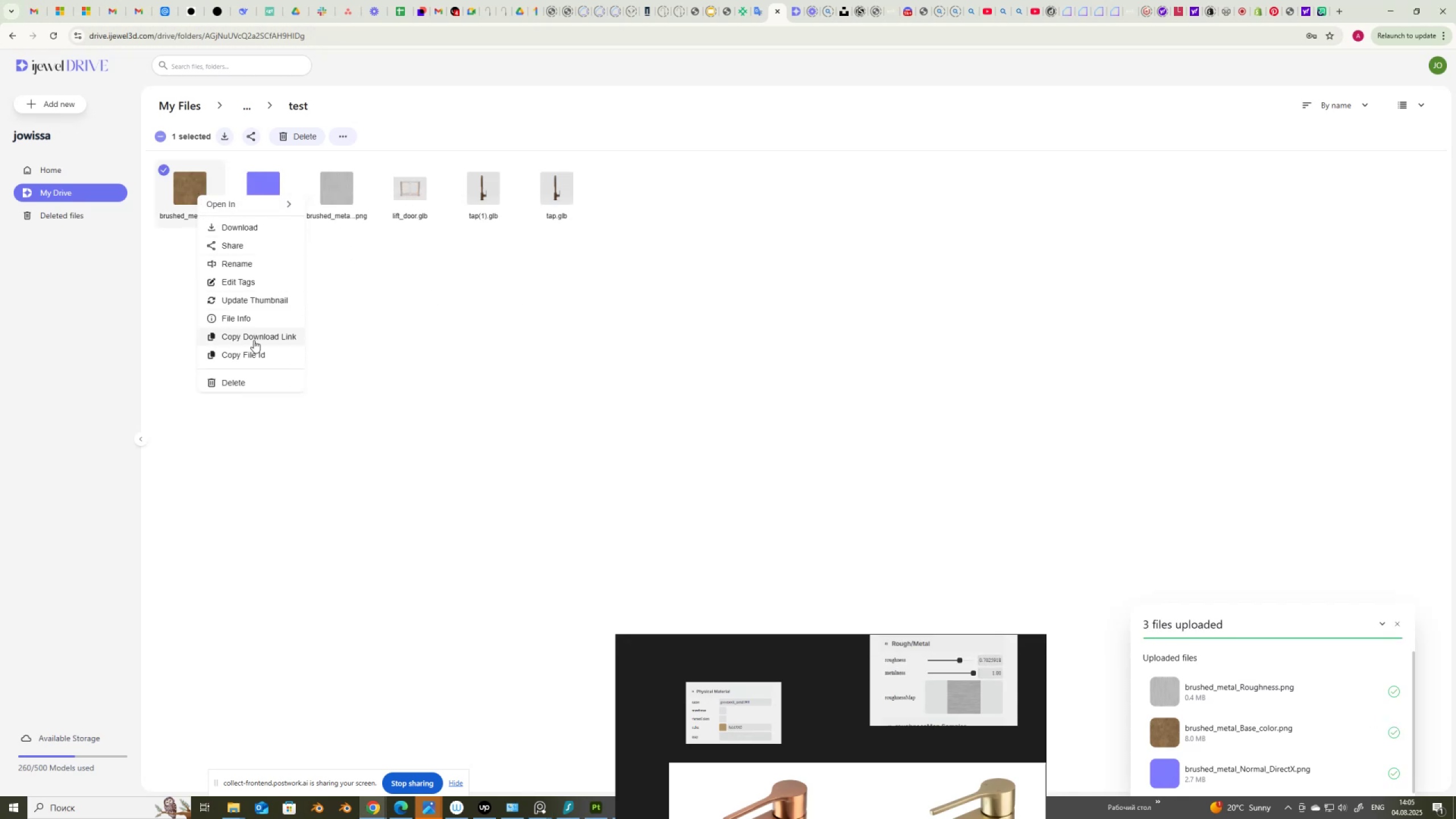 
left_click([255, 335])
 